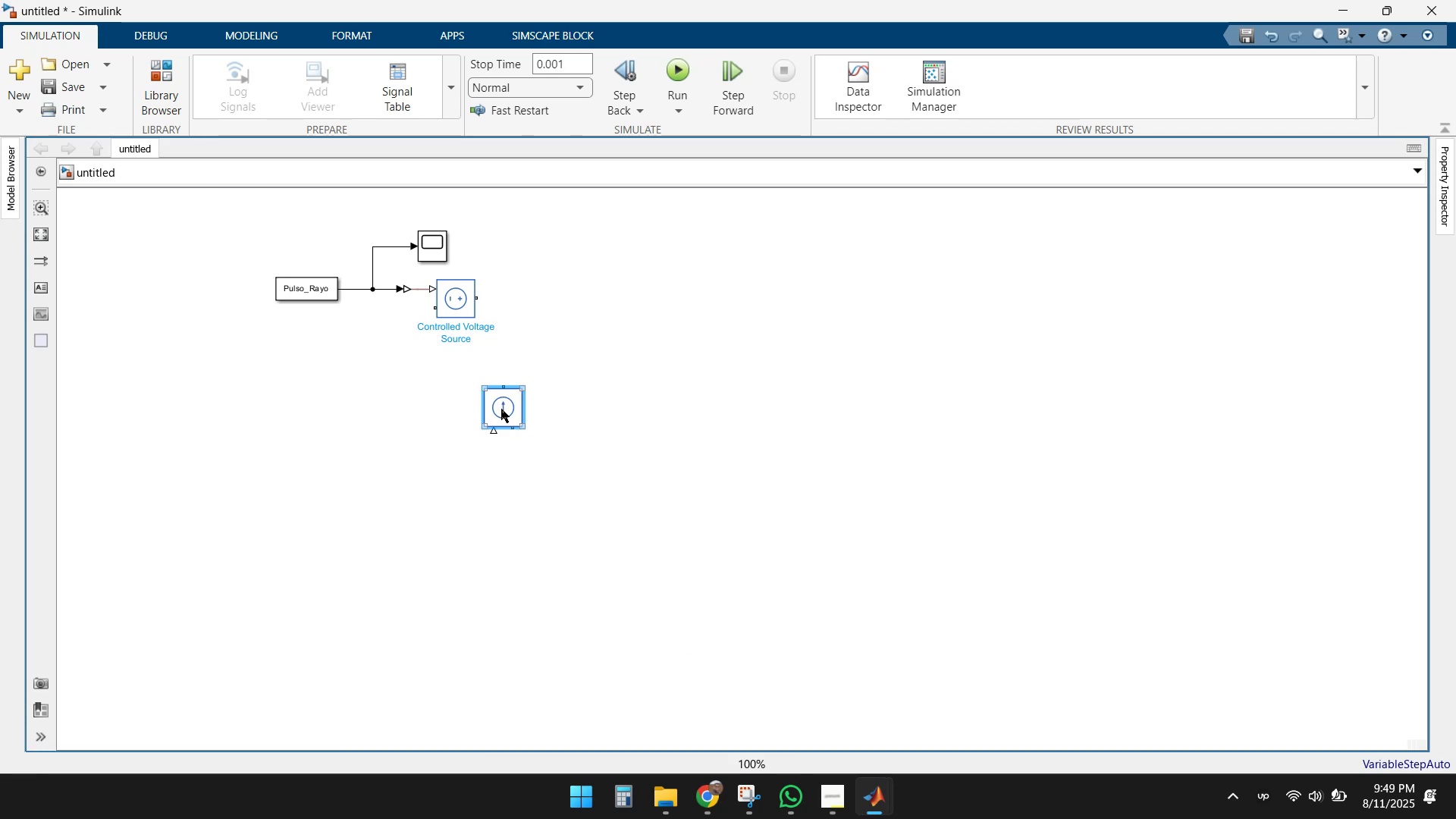 
hold_key(key=ControlLeft, duration=0.61)
 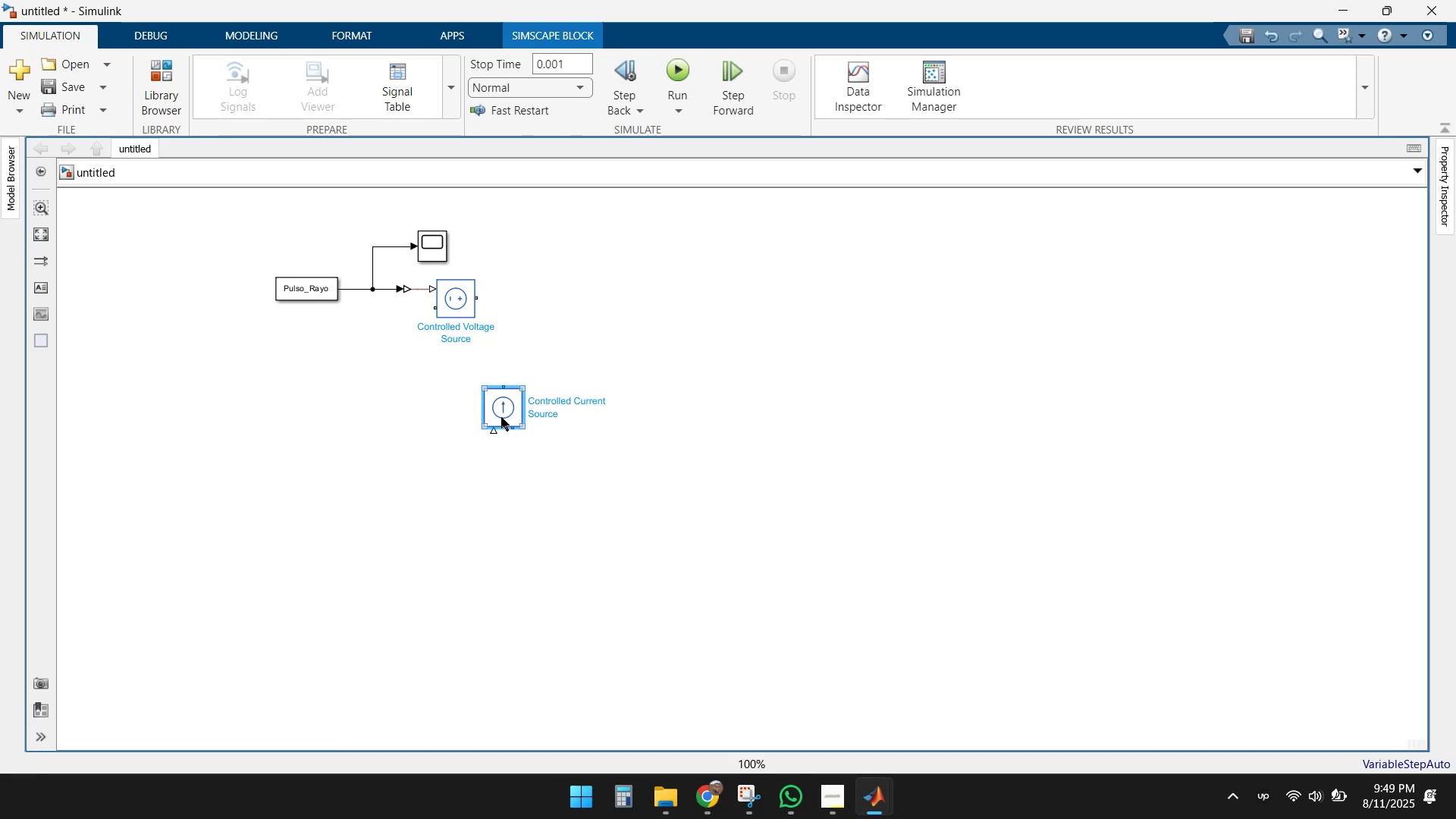 
left_click([502, 413])
 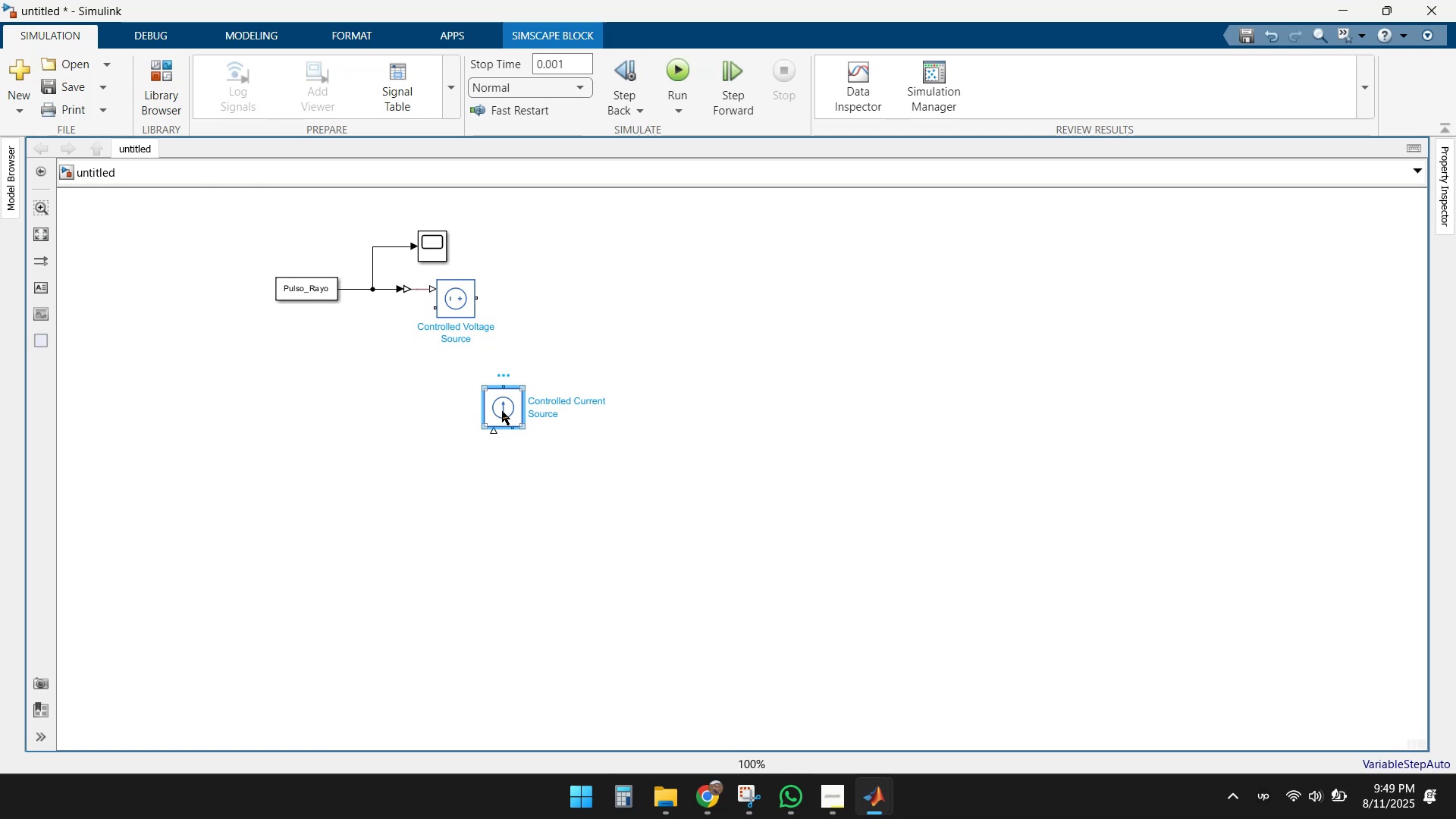 
key(Delete)
 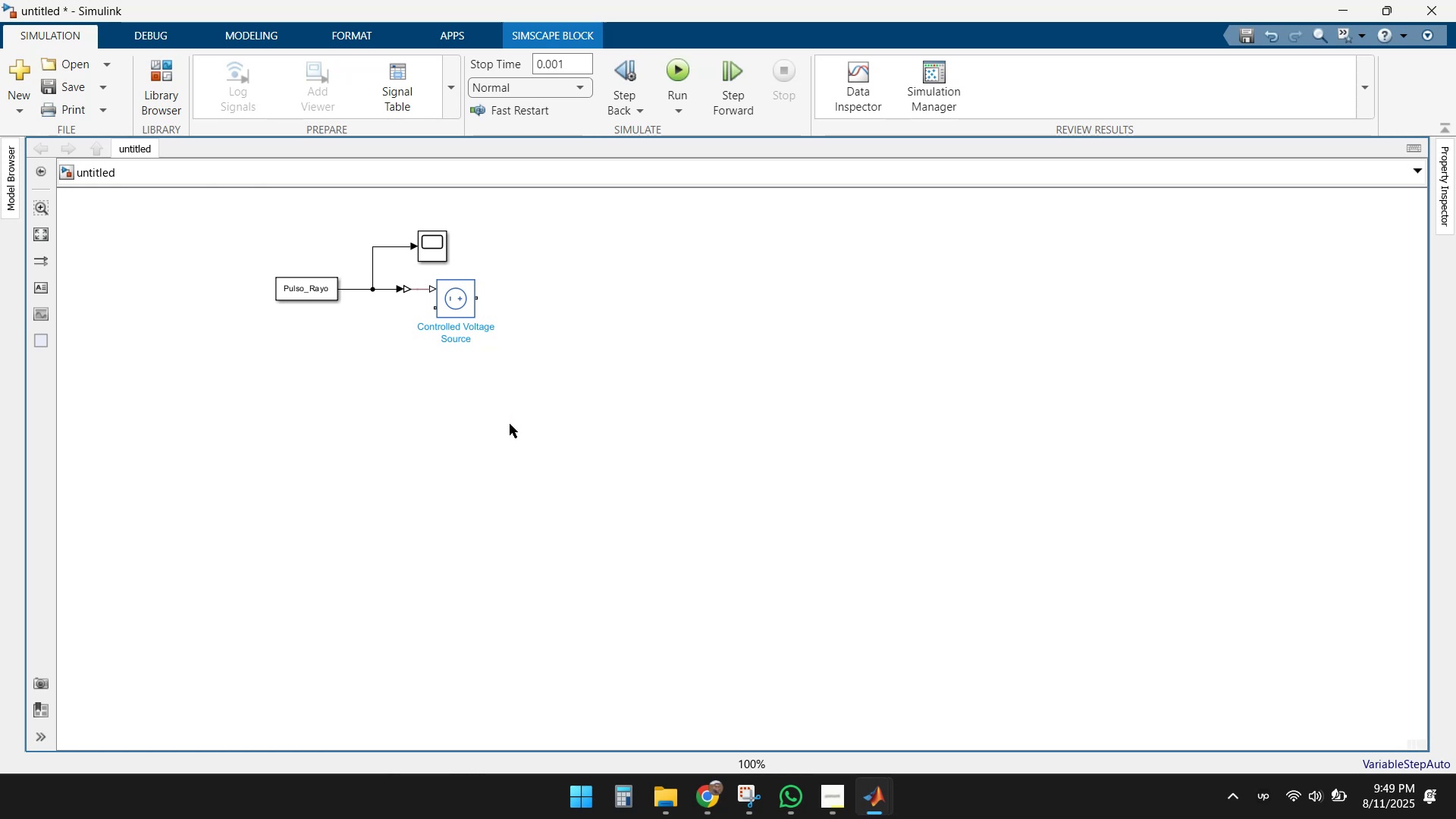 
double_click([510, 424])
 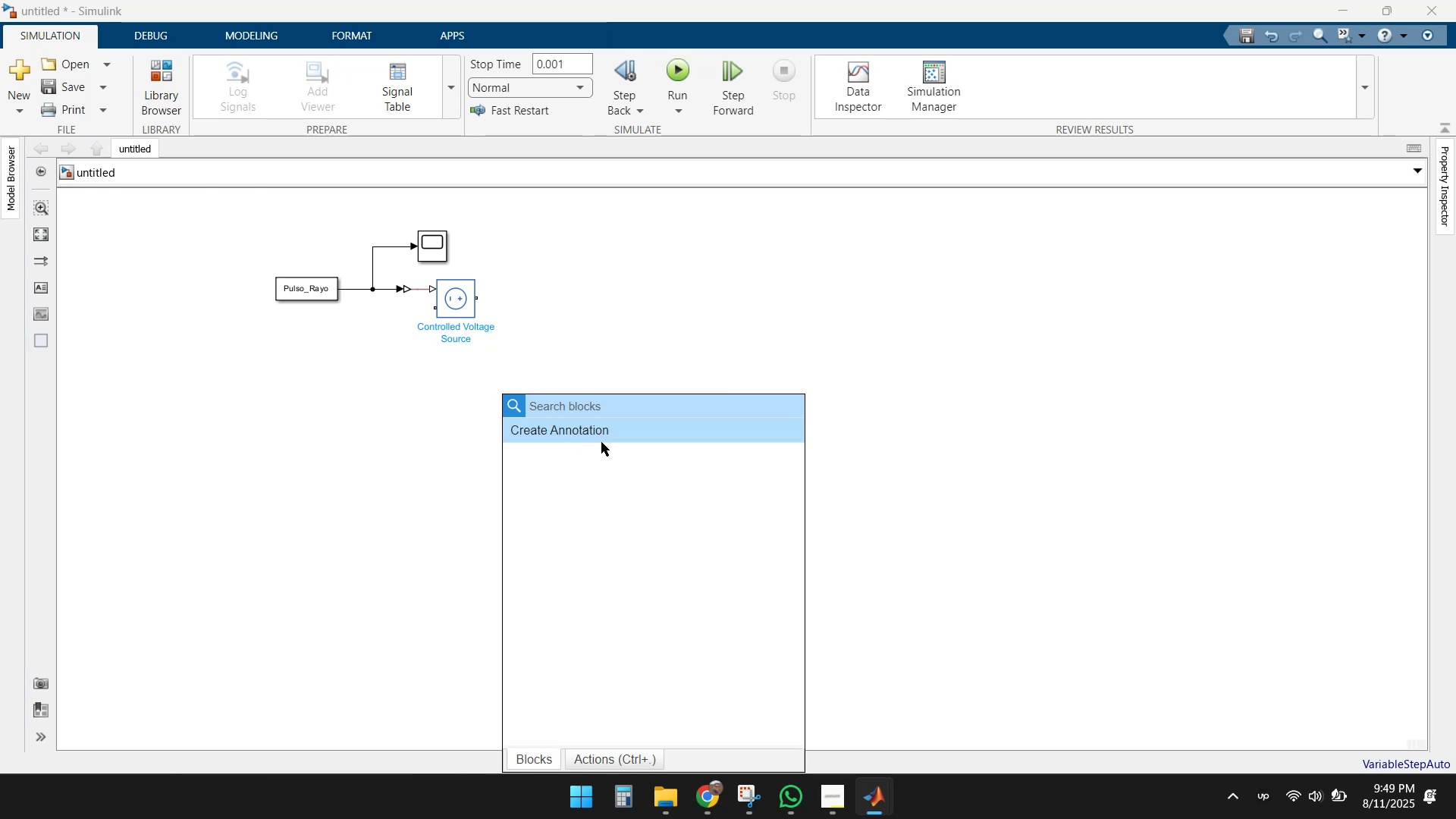 
type(controlled voltage Source)
 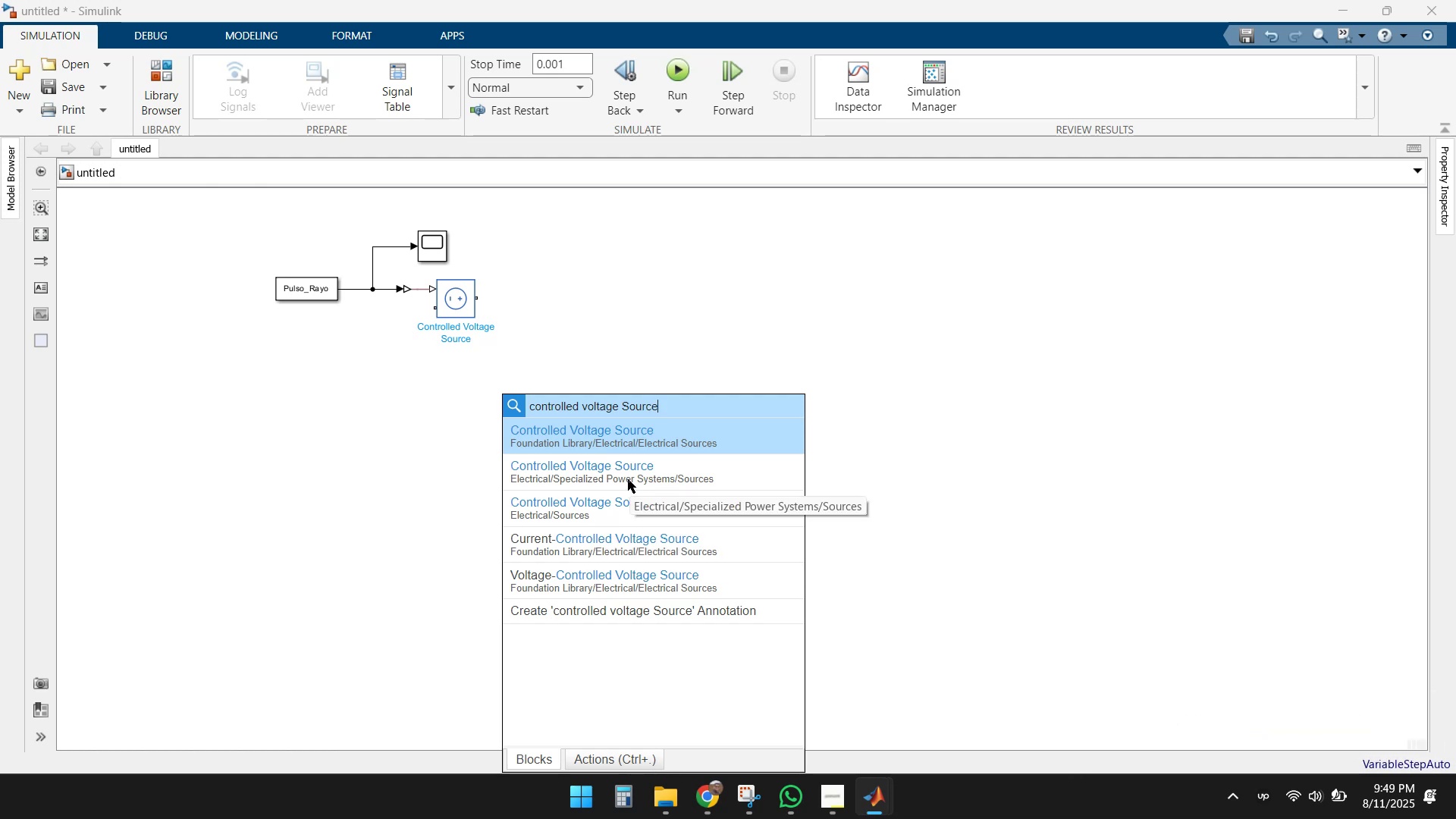 
wait(7.18)
 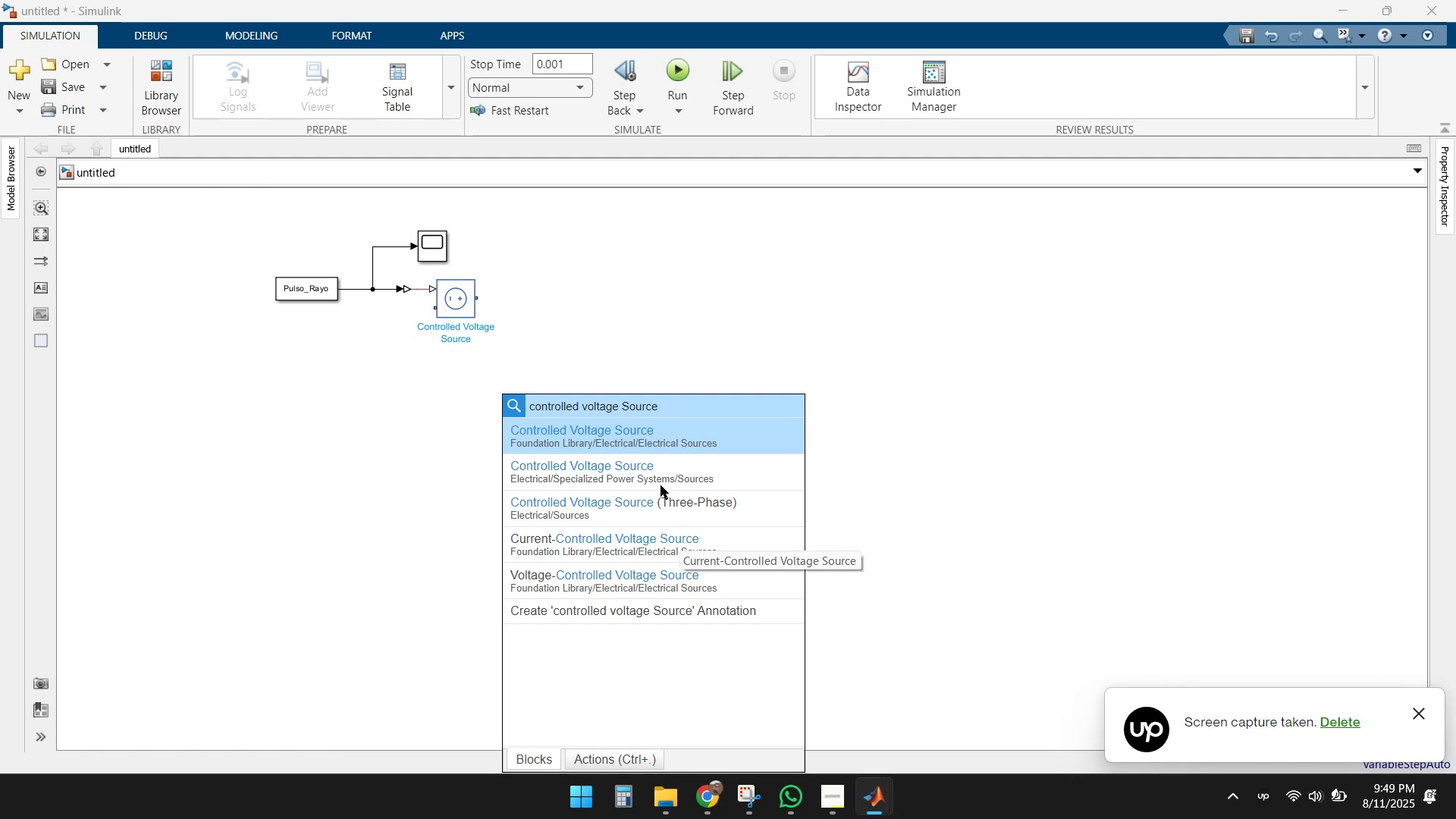 
left_click([628, 473])
 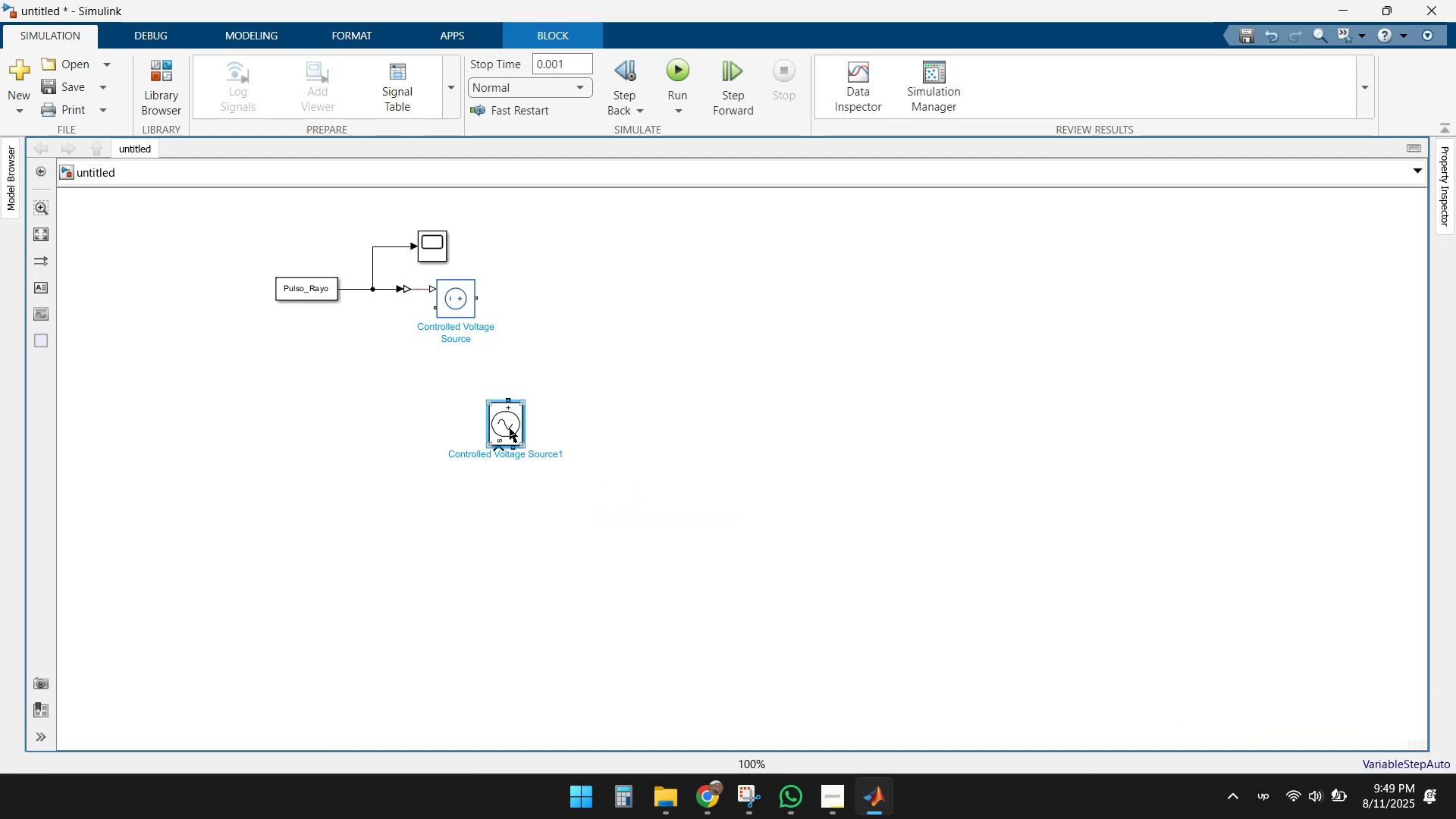 
key(Control+R)
 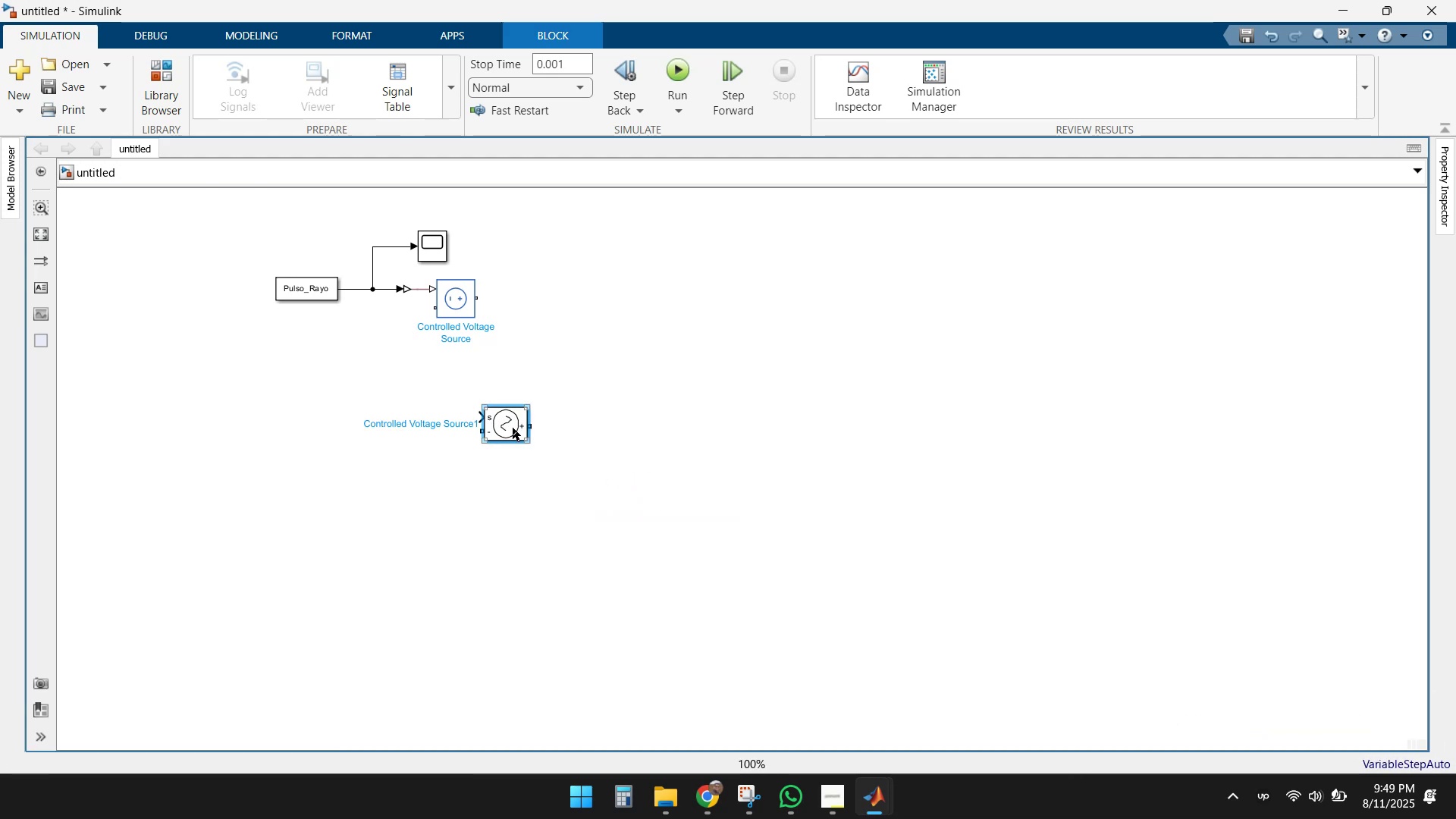 
left_click_drag(start_coordinate=[516, 429], to_coordinate=[468, 384])
 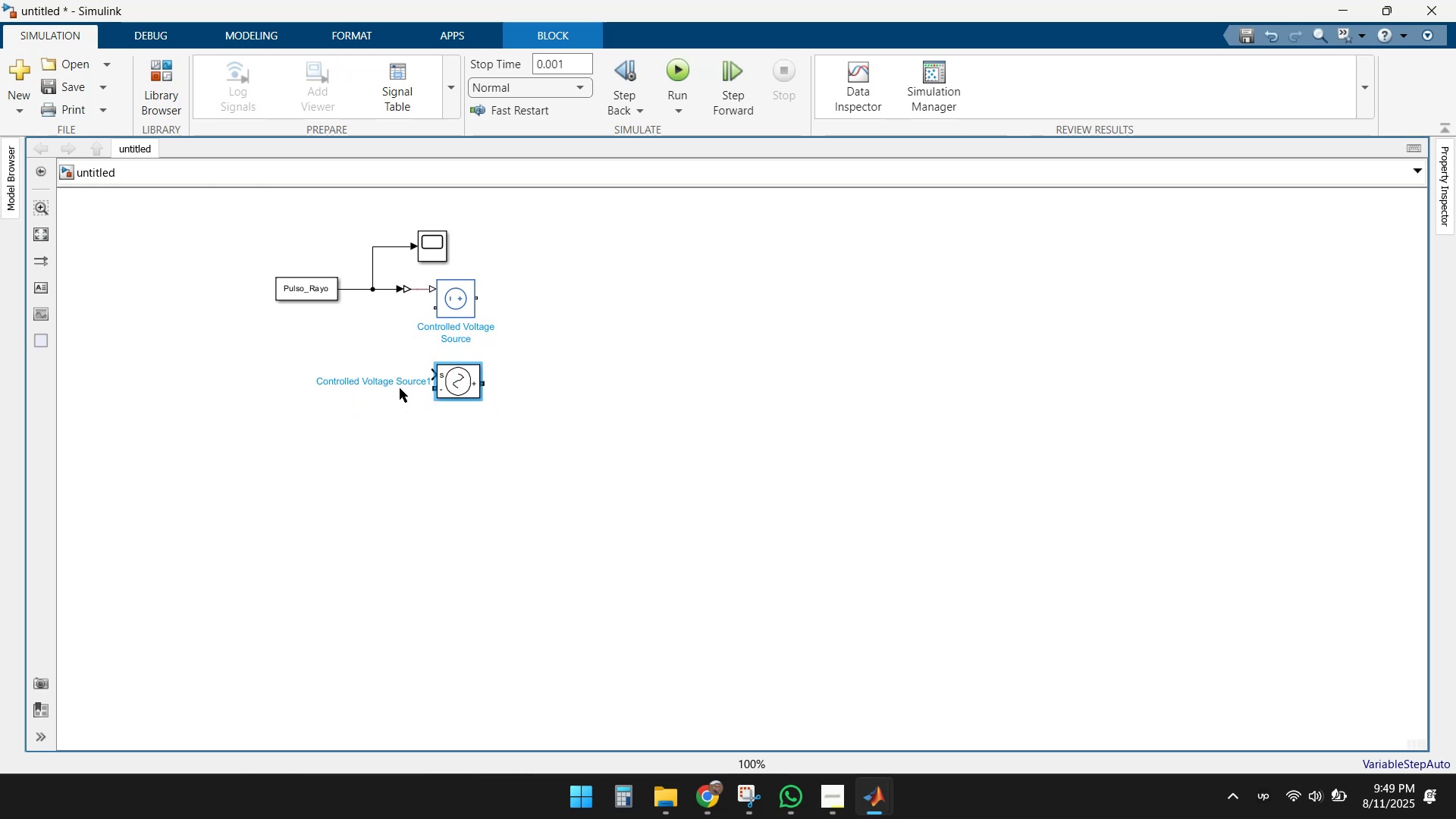 
left_click_drag(start_coordinate=[400, 384], to_coordinate=[453, 413])
 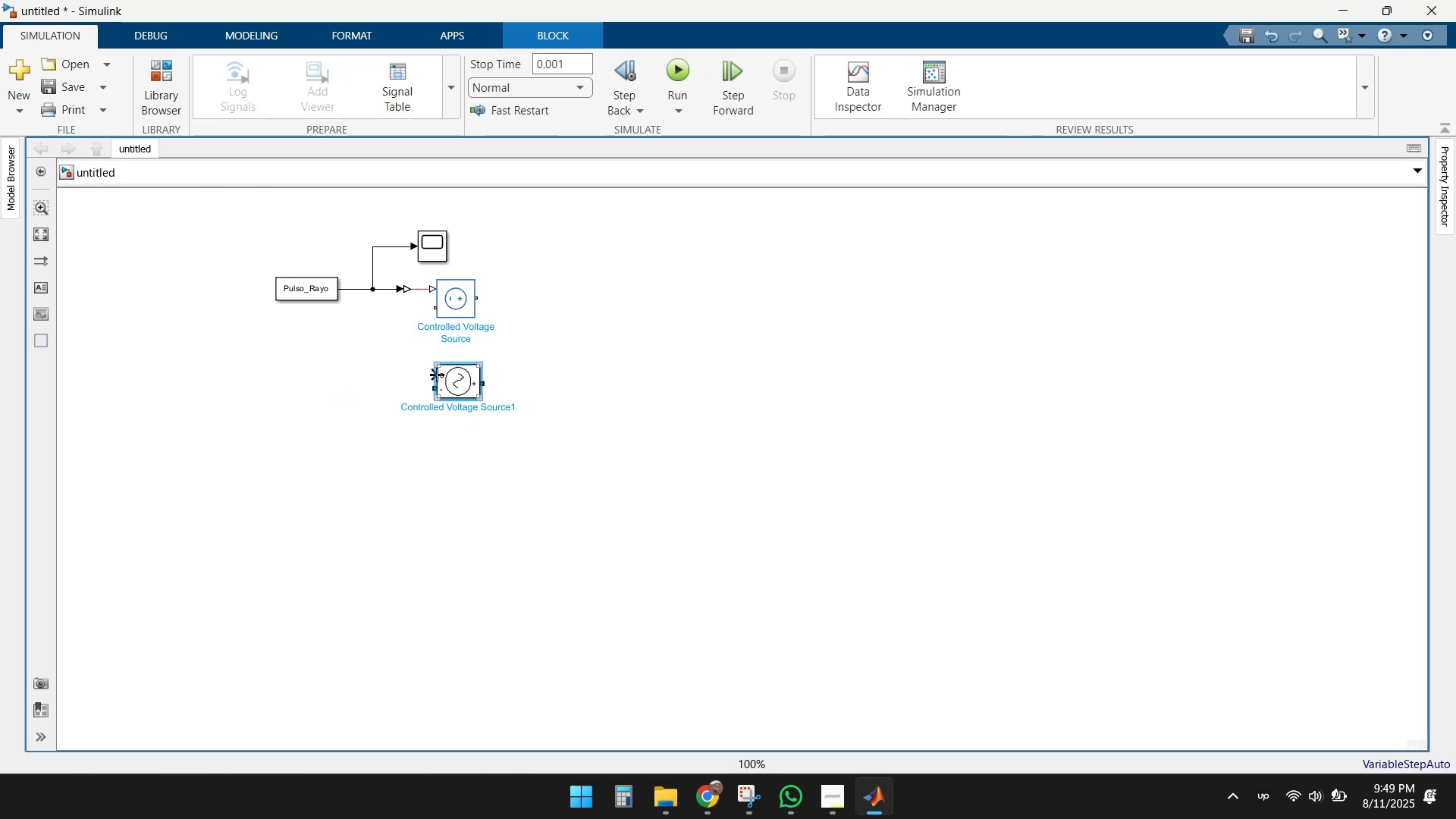 
left_click_drag(start_coordinate=[435, 375], to_coordinate=[373, 290])
 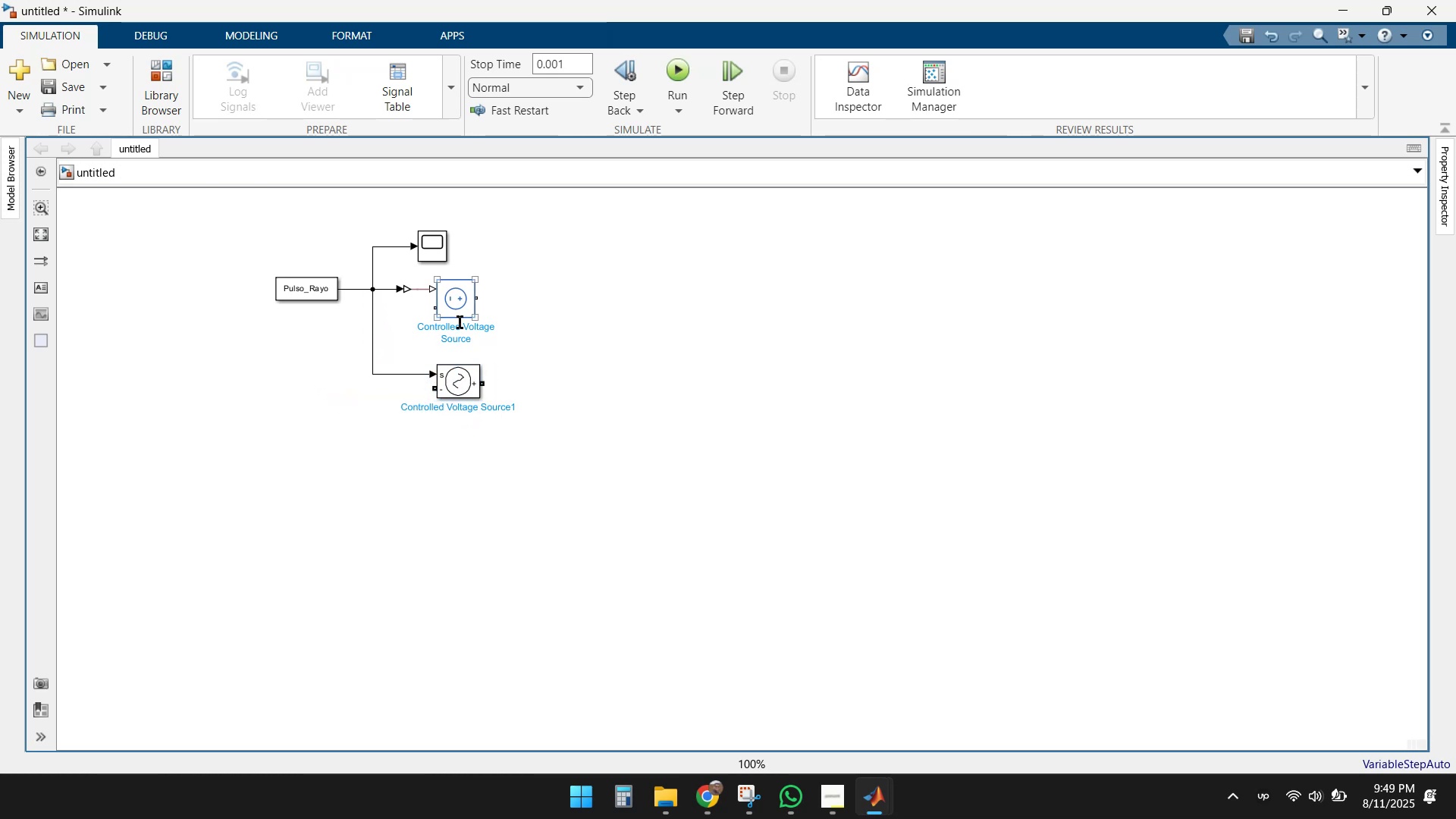 
left_click([557, 309])
 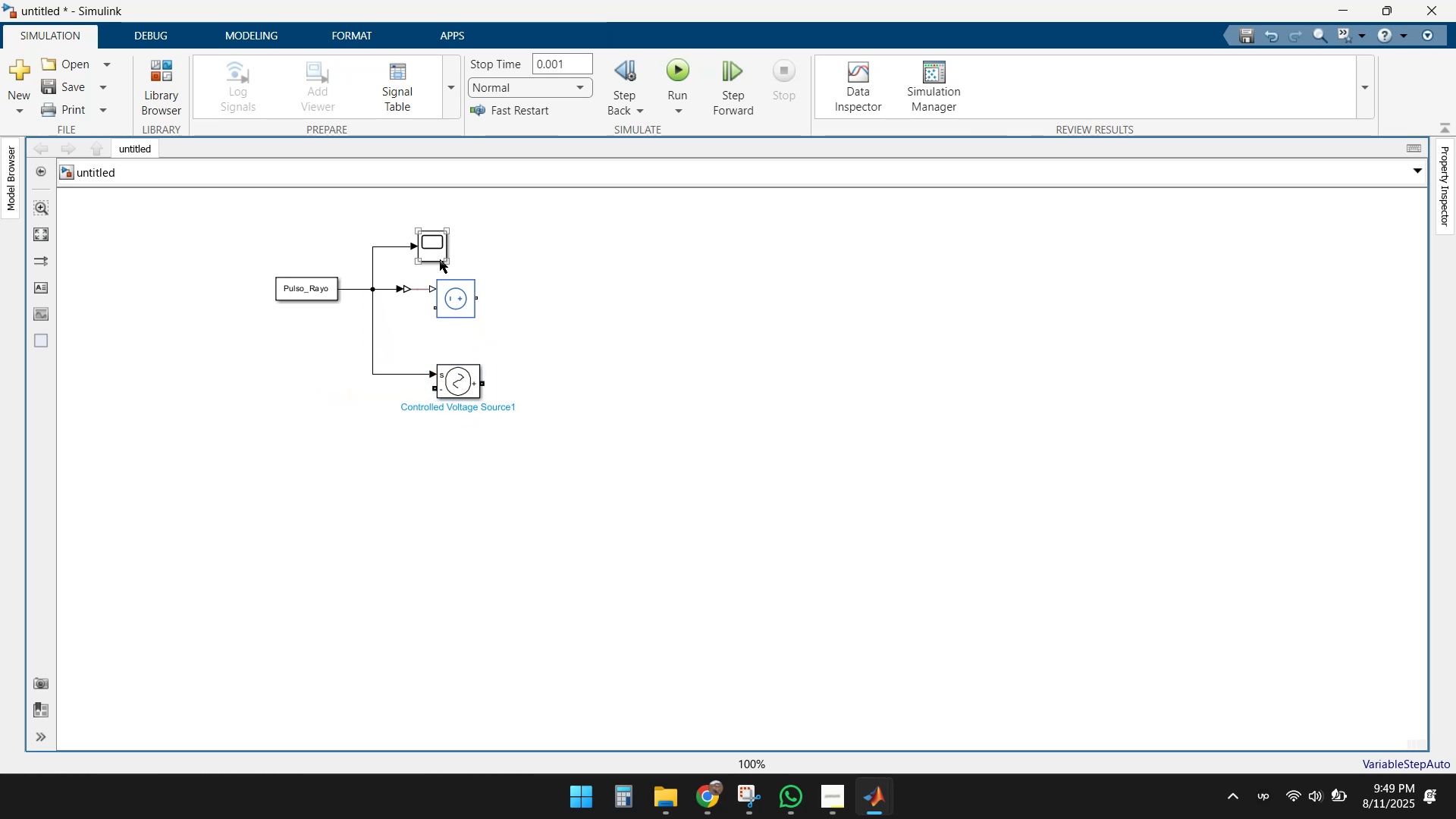 
left_click_drag(start_coordinate=[432, 247], to_coordinate=[458, 233])
 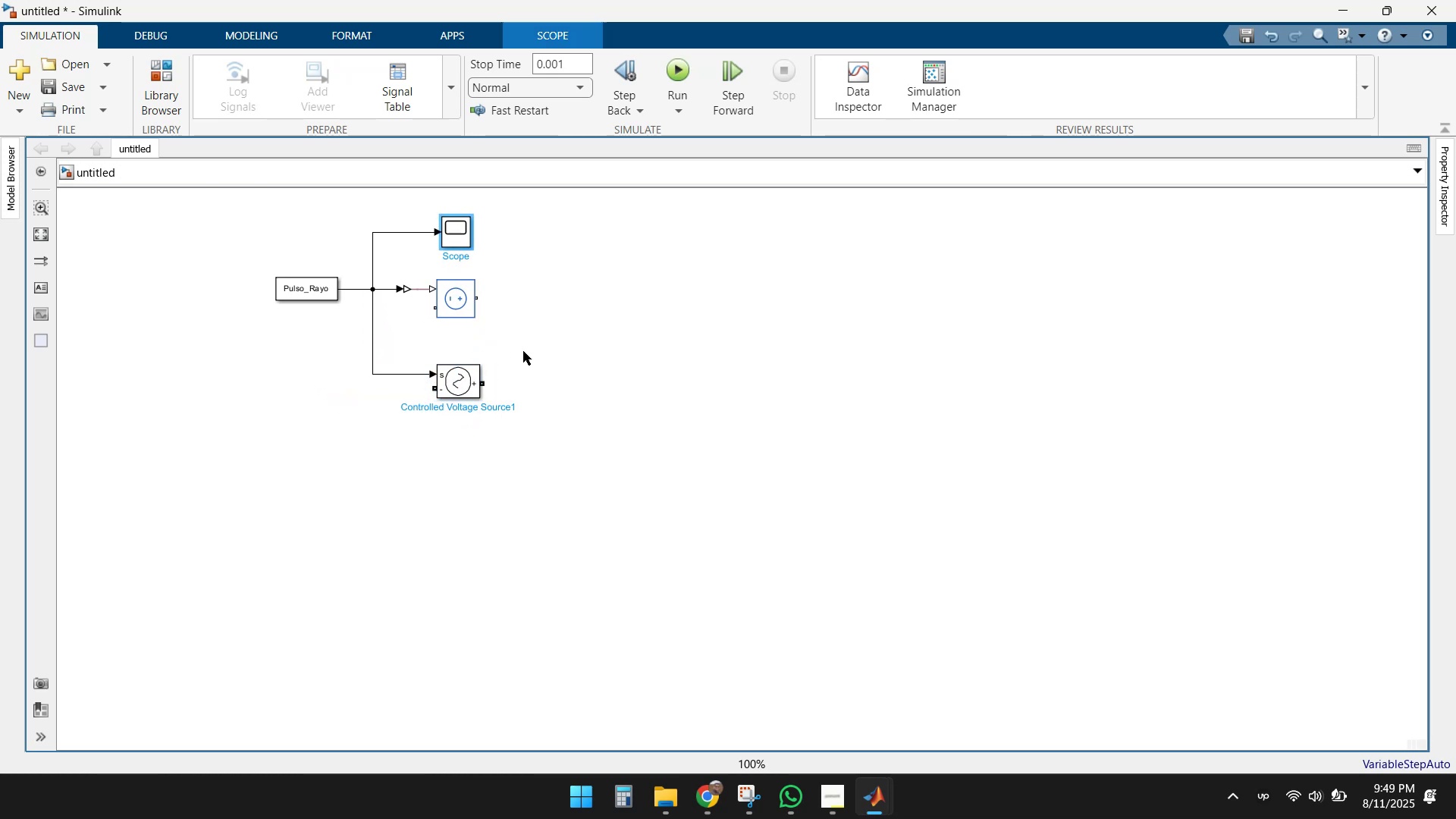 
left_click([578, 359])
 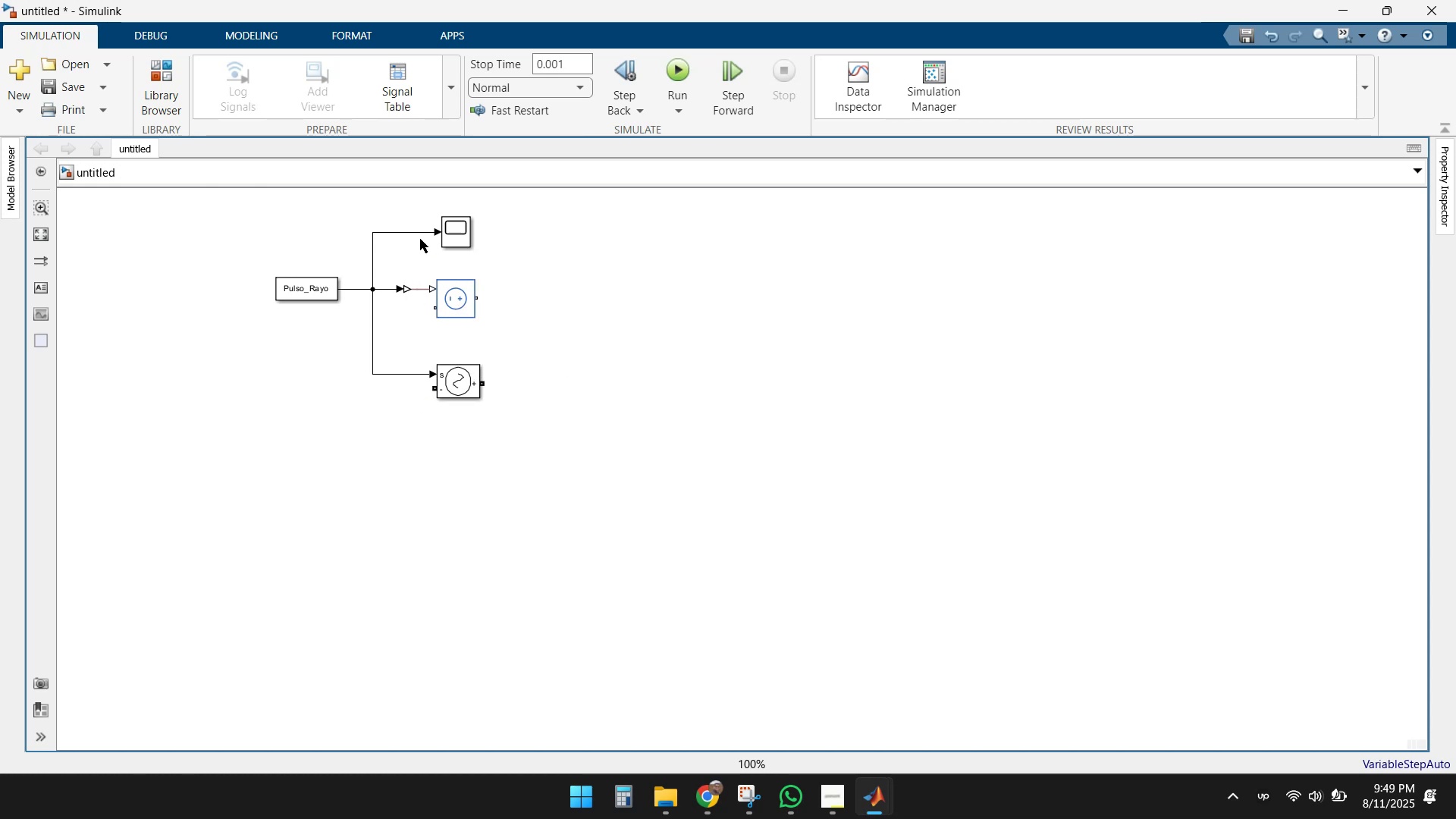 
wait(5.17)
 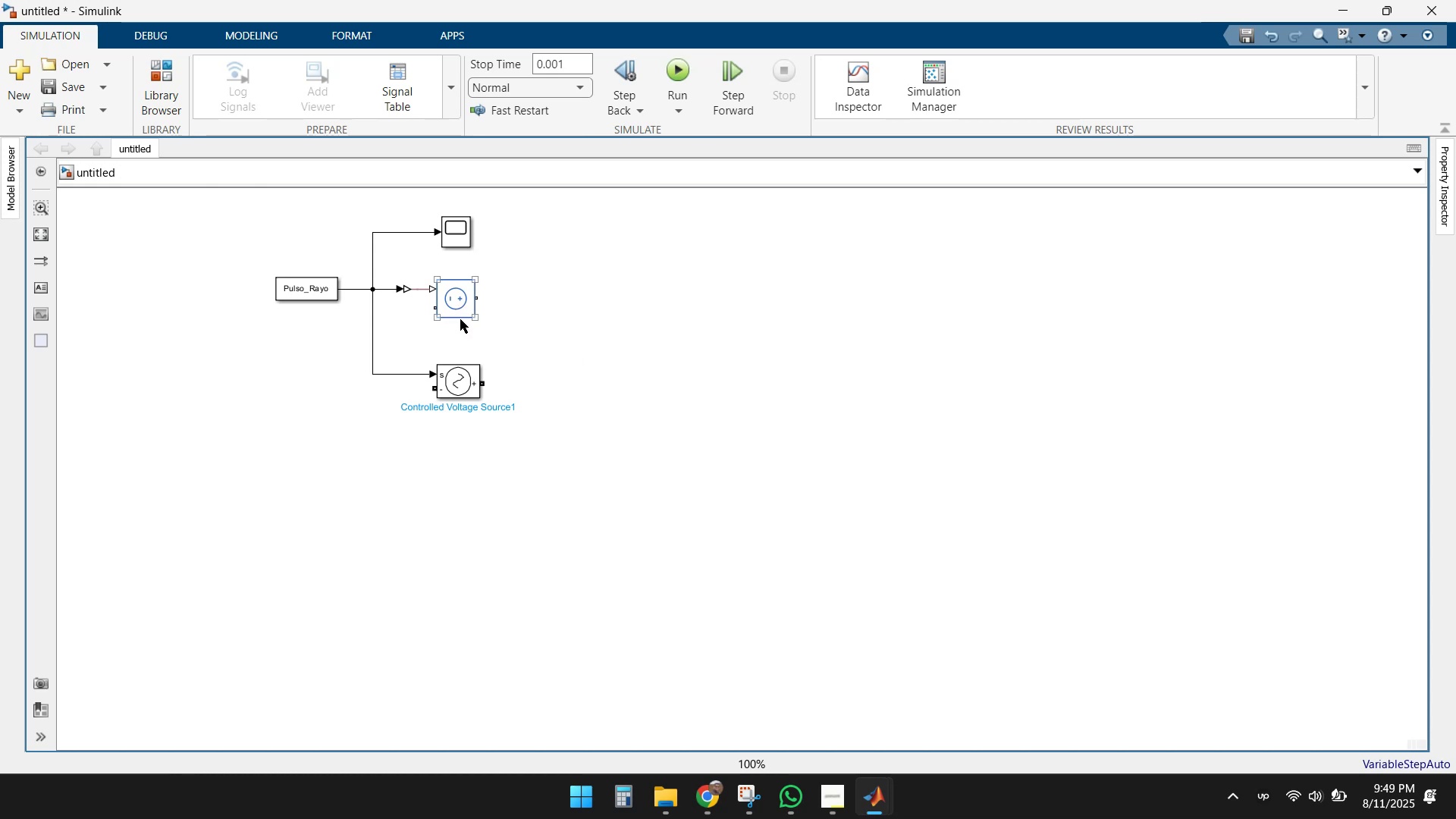 
left_click([407, 227])
 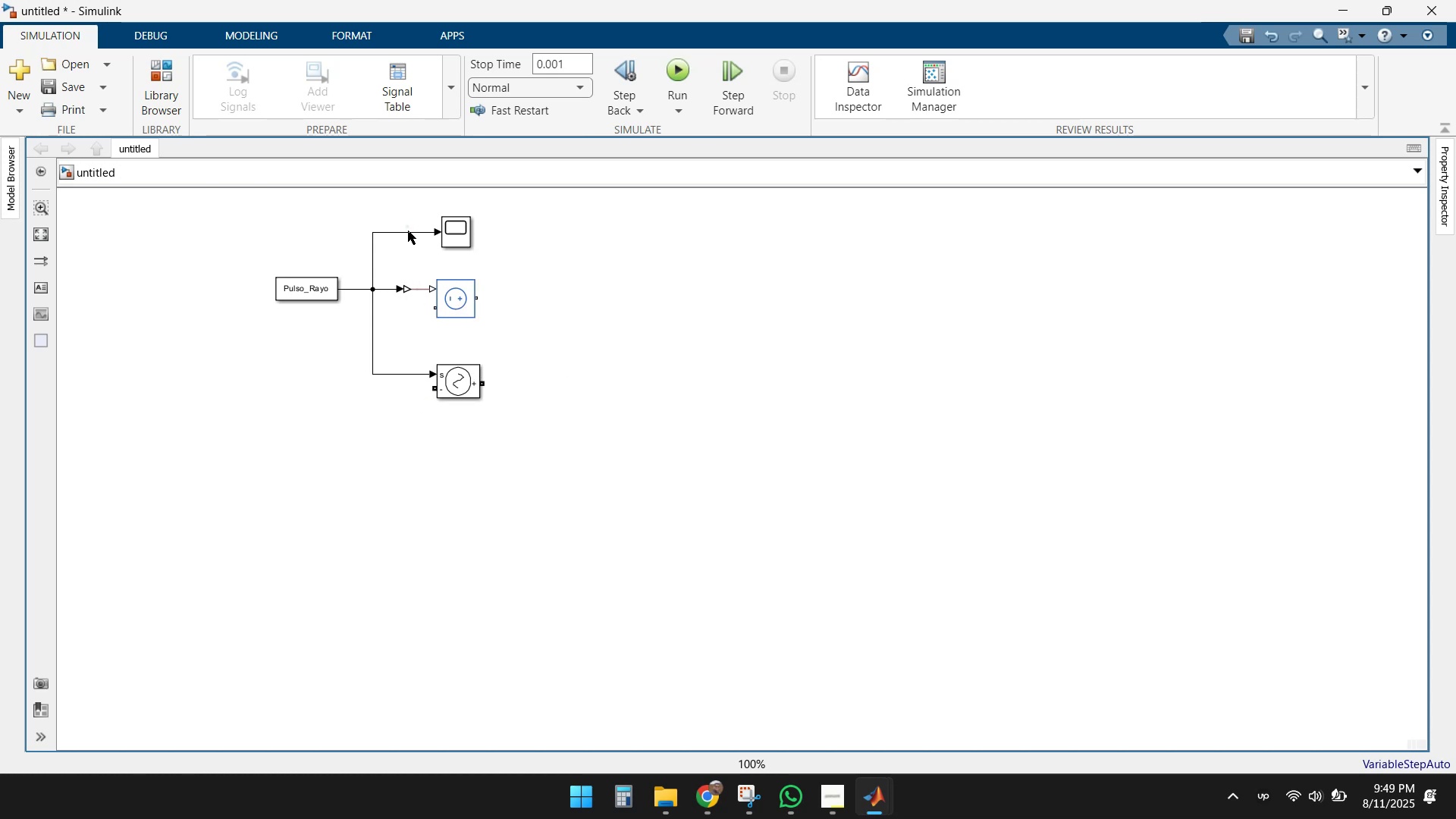 
left_click([408, 231])
 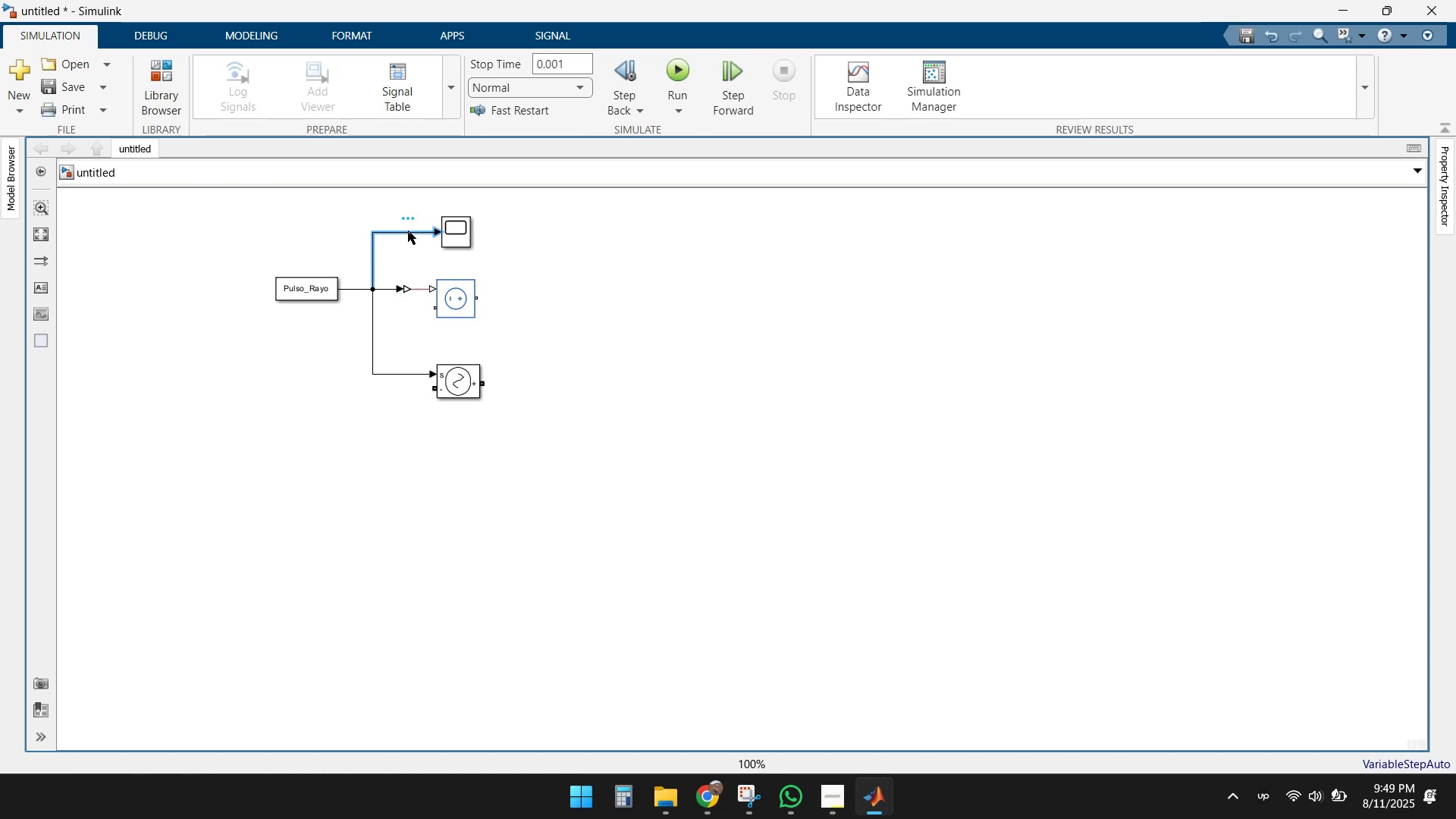 
key(Delete)
 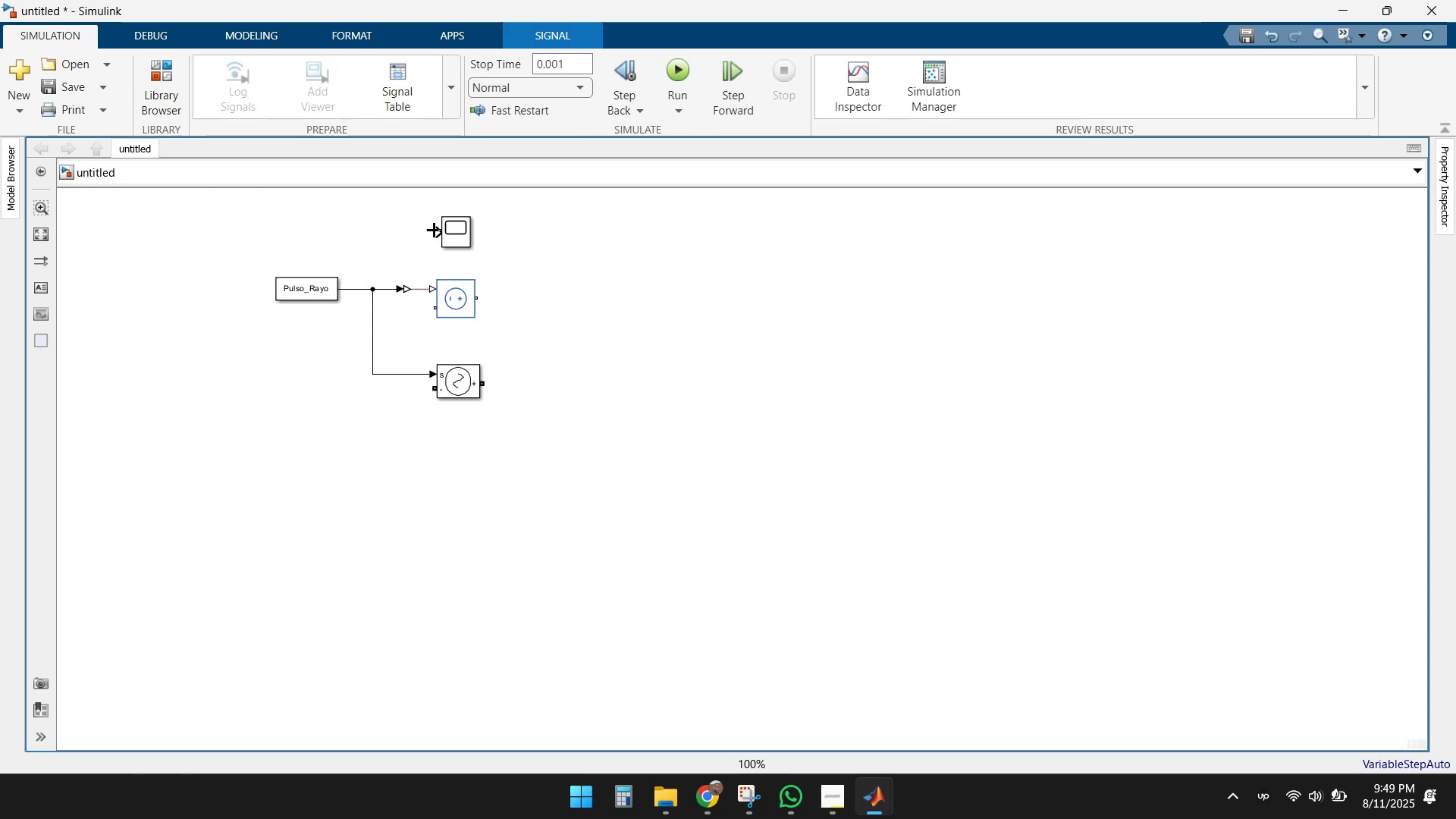 
left_click_drag(start_coordinate=[441, 232], to_coordinate=[375, 288])
 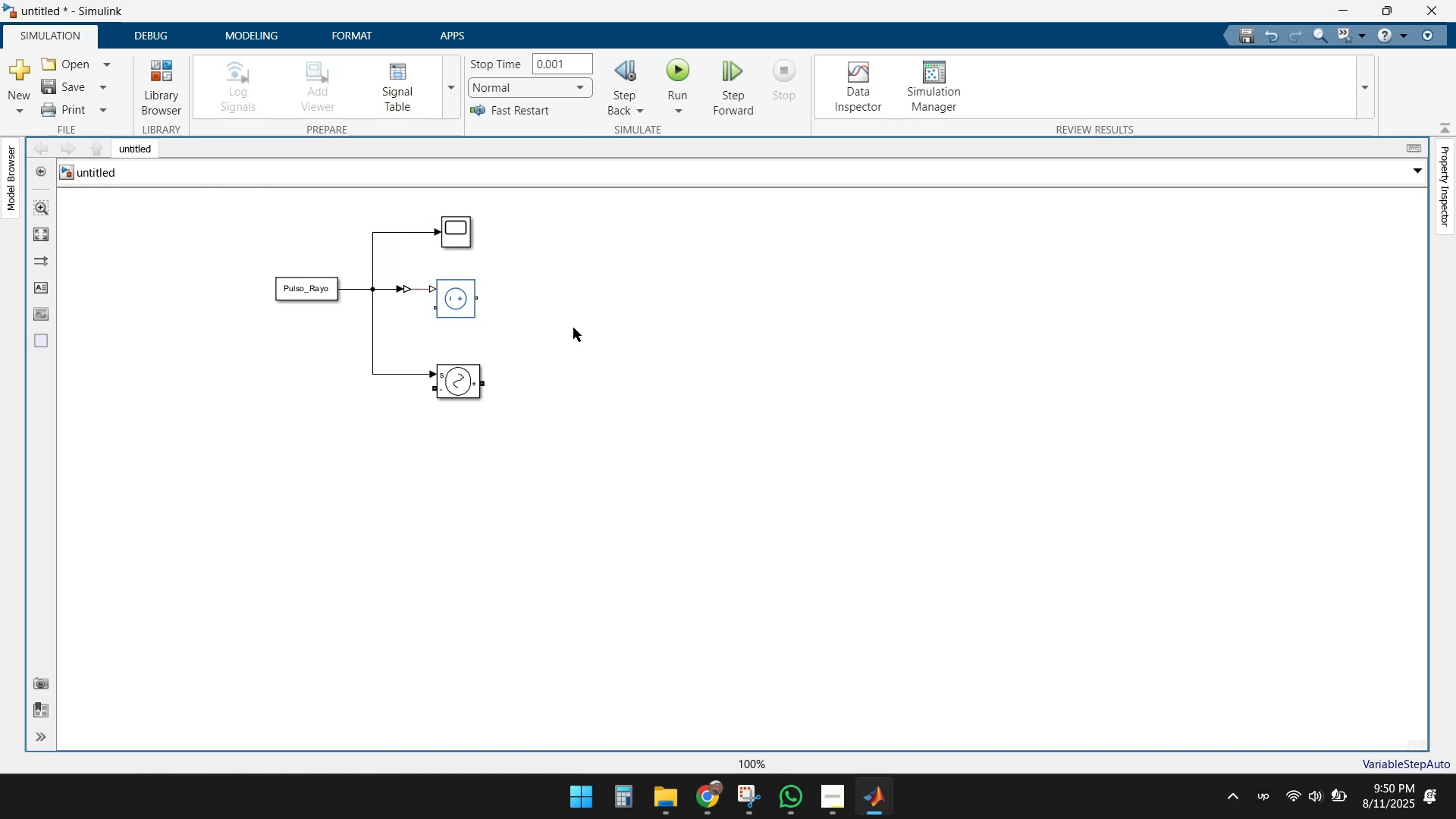 
left_click([579, 328])
 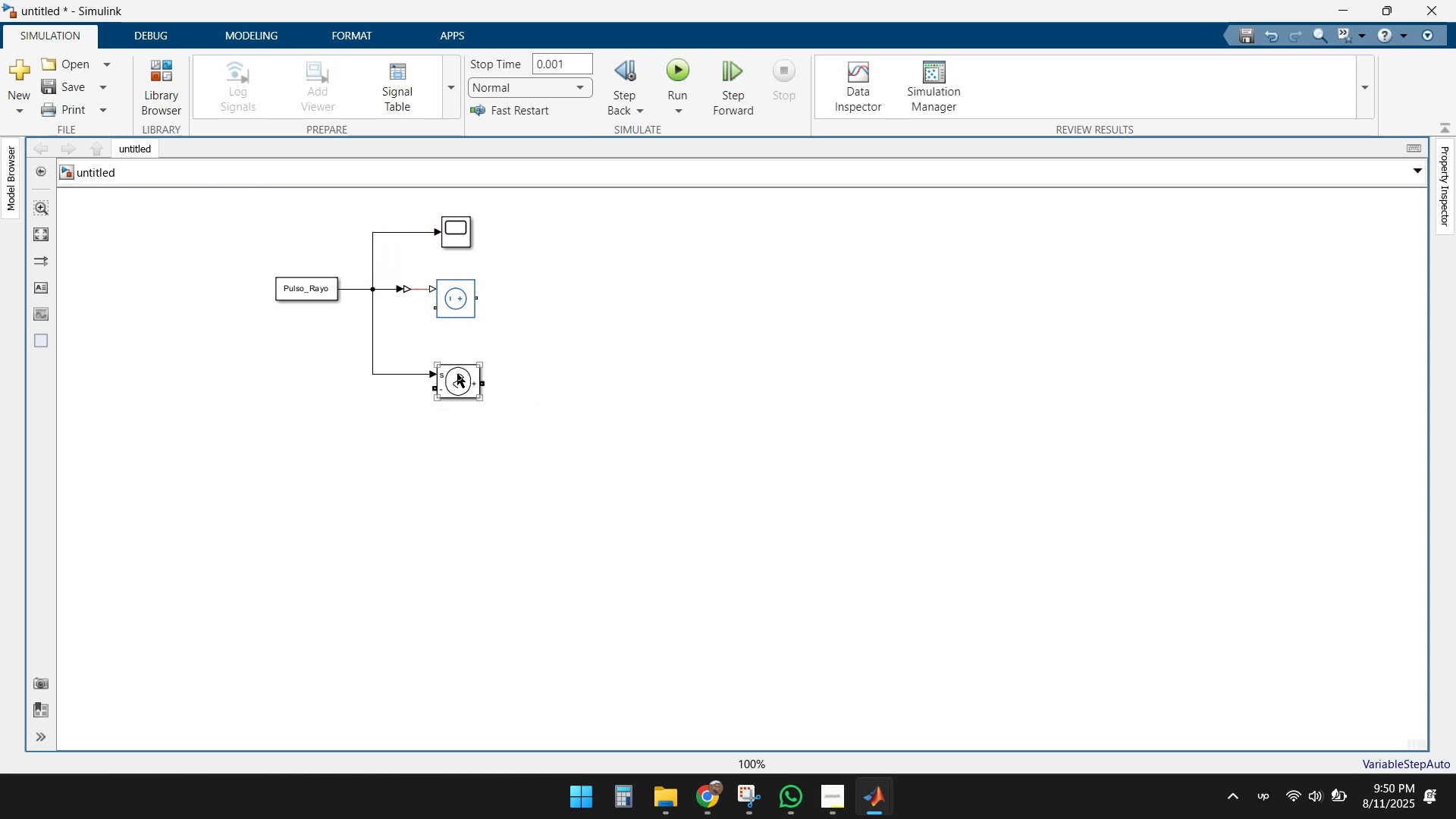 
left_click_drag(start_coordinate=[465, 379], to_coordinate=[463, 352])
 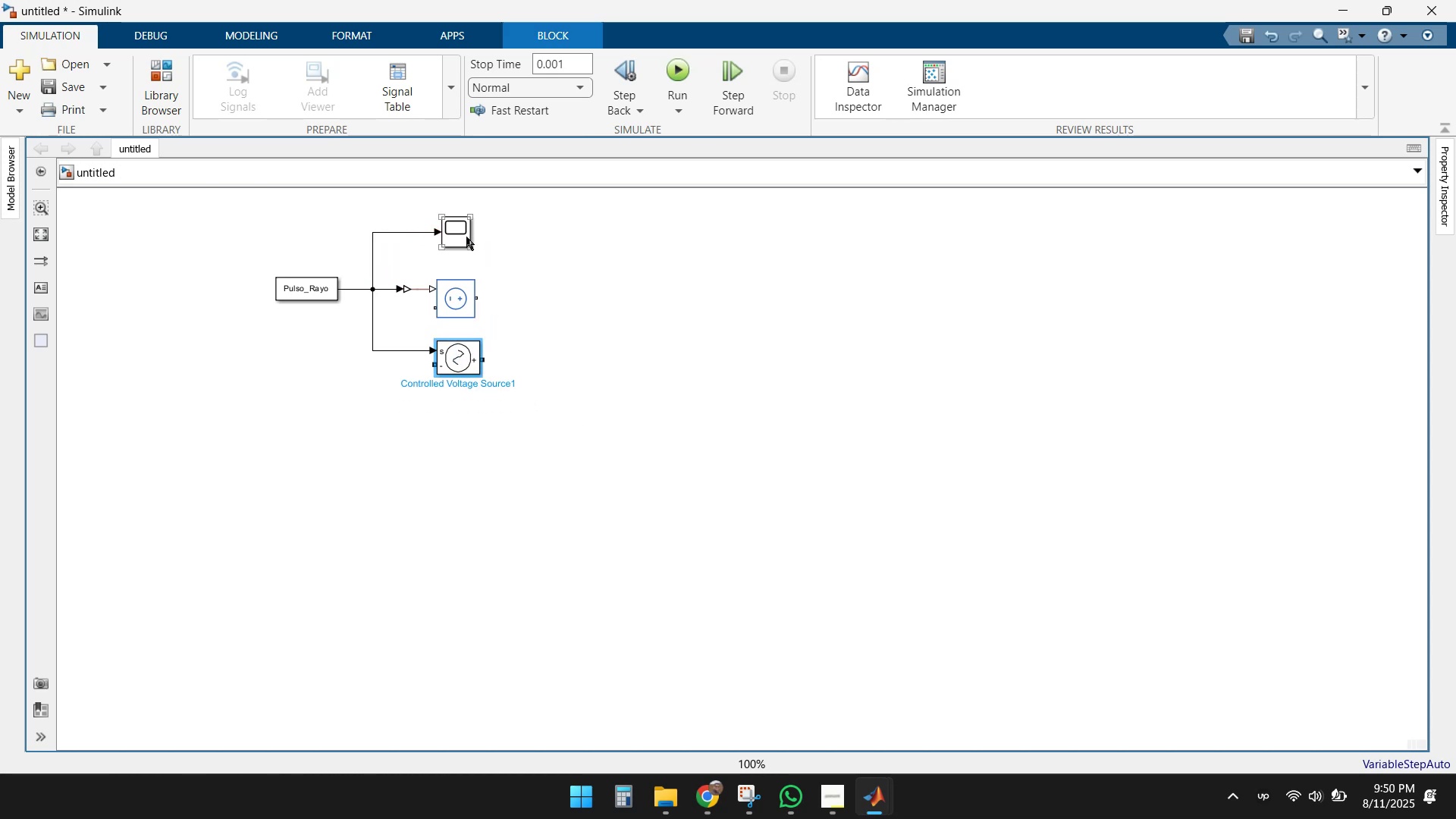 
left_click_drag(start_coordinate=[460, 234], to_coordinate=[463, 248])
 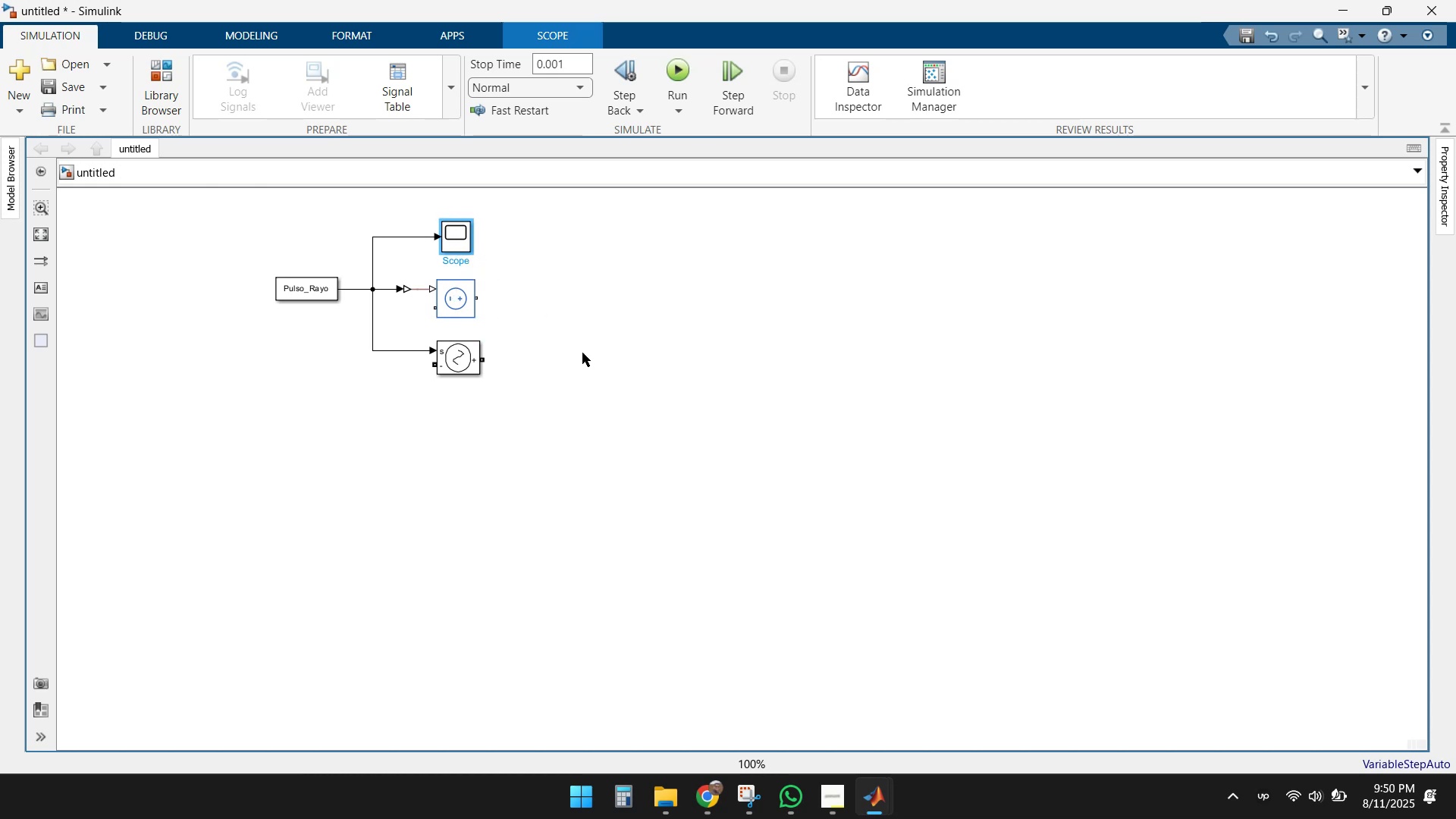 
left_click([585, 361])
 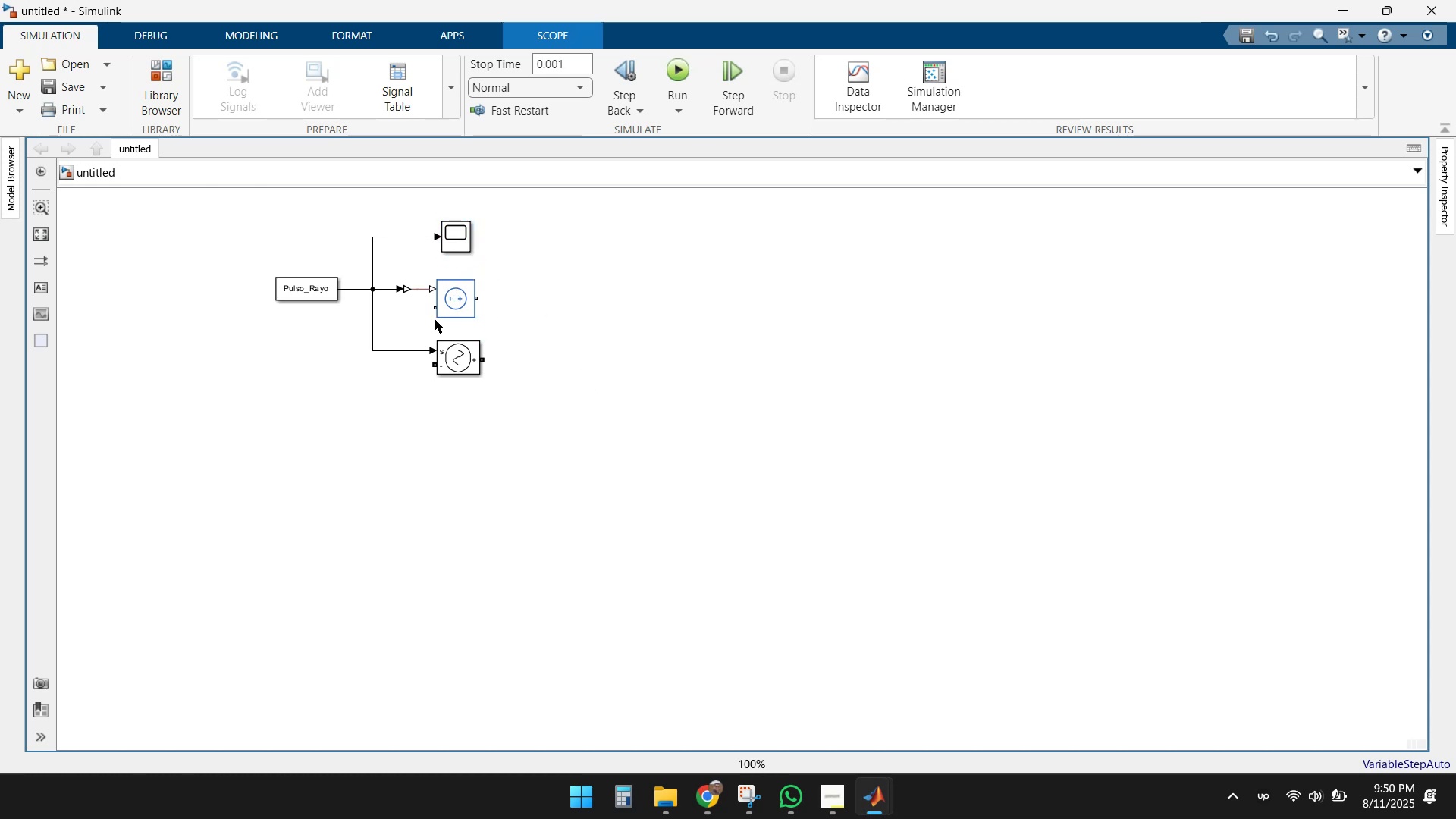 
left_click([445, 300])
 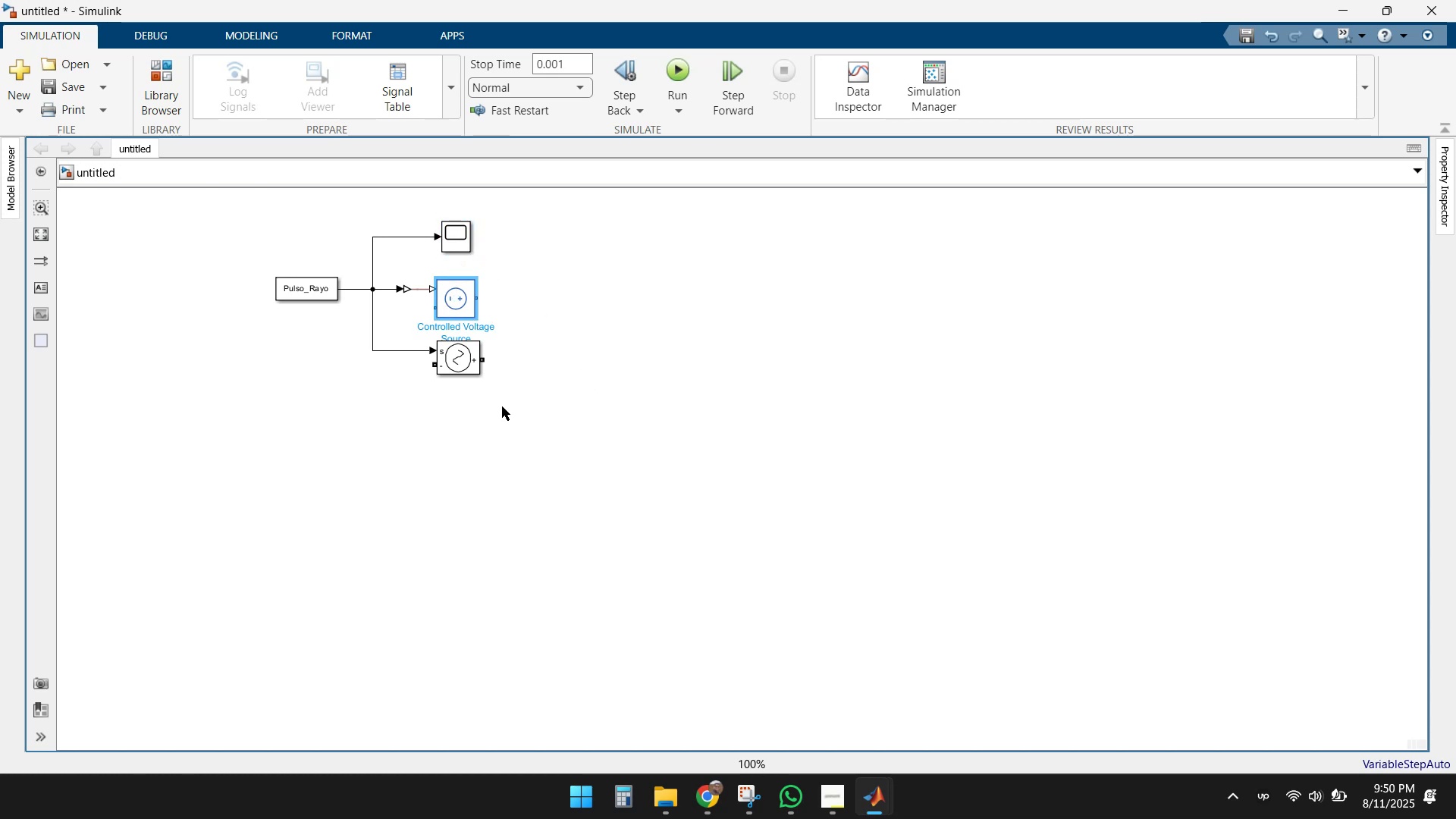 
left_click_drag(start_coordinate=[451, 361], to_coordinate=[452, 375])
 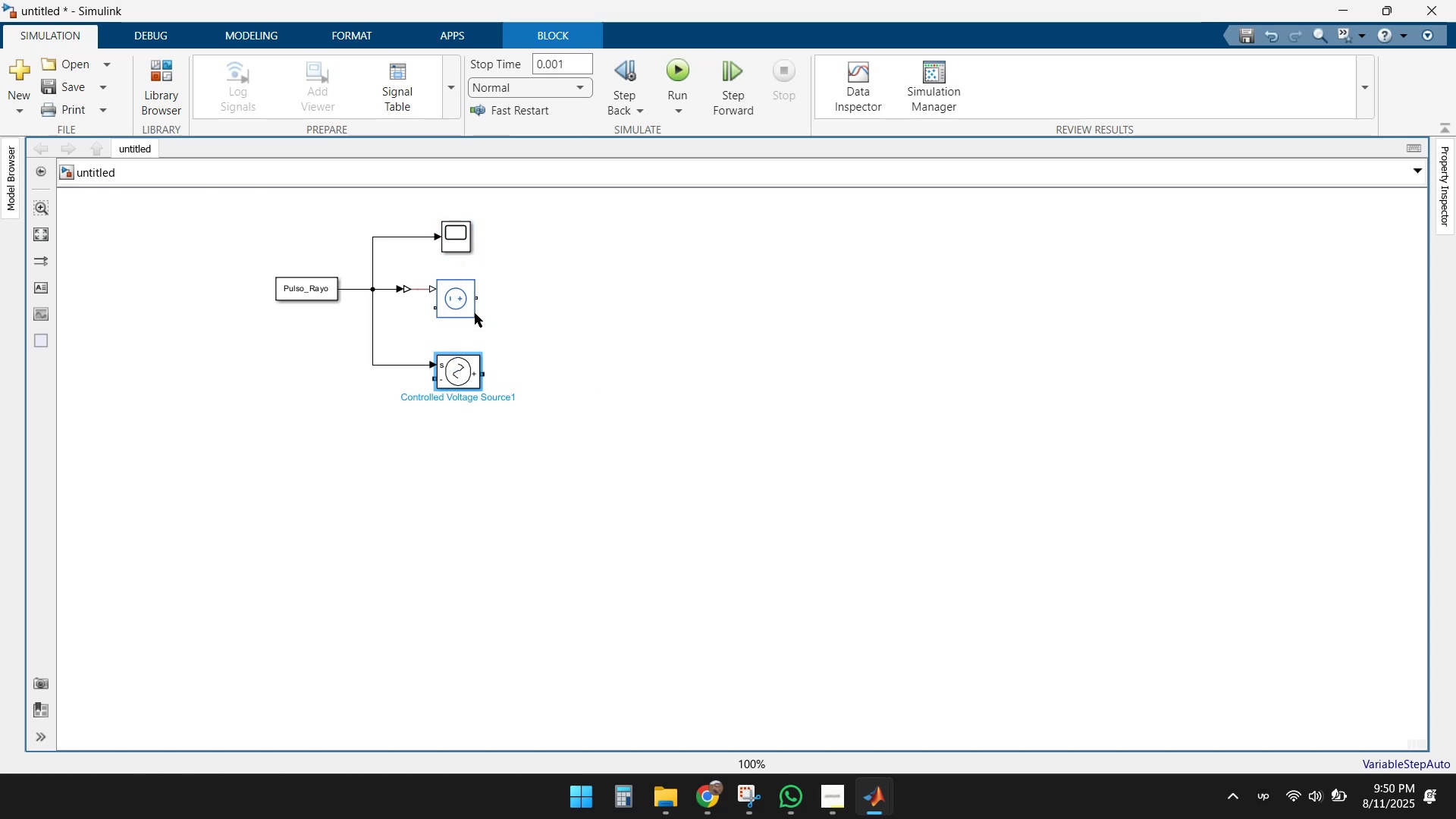 
left_click([470, 297])
 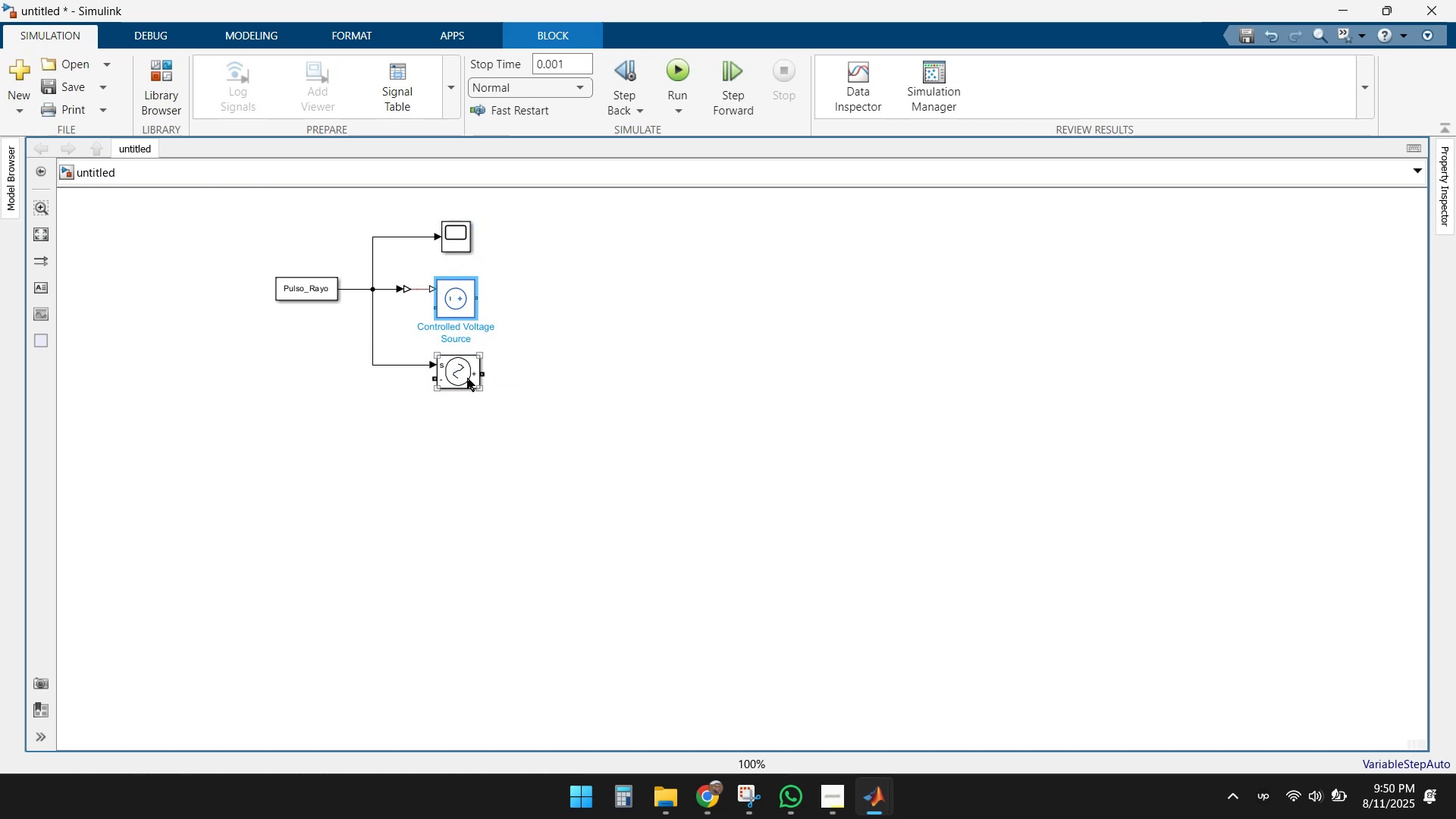 
left_click([458, 372])
 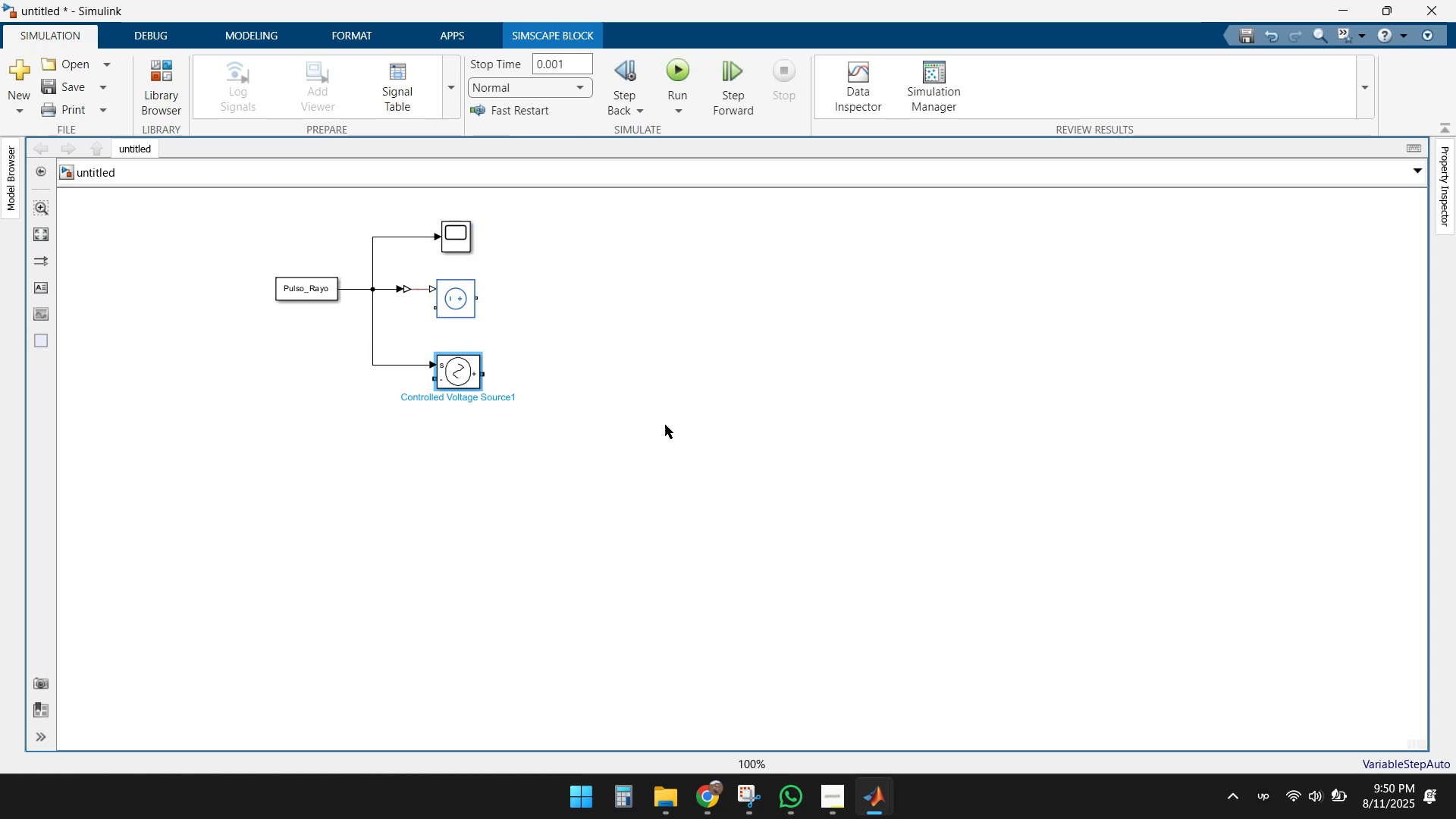 
left_click([660, 471])
 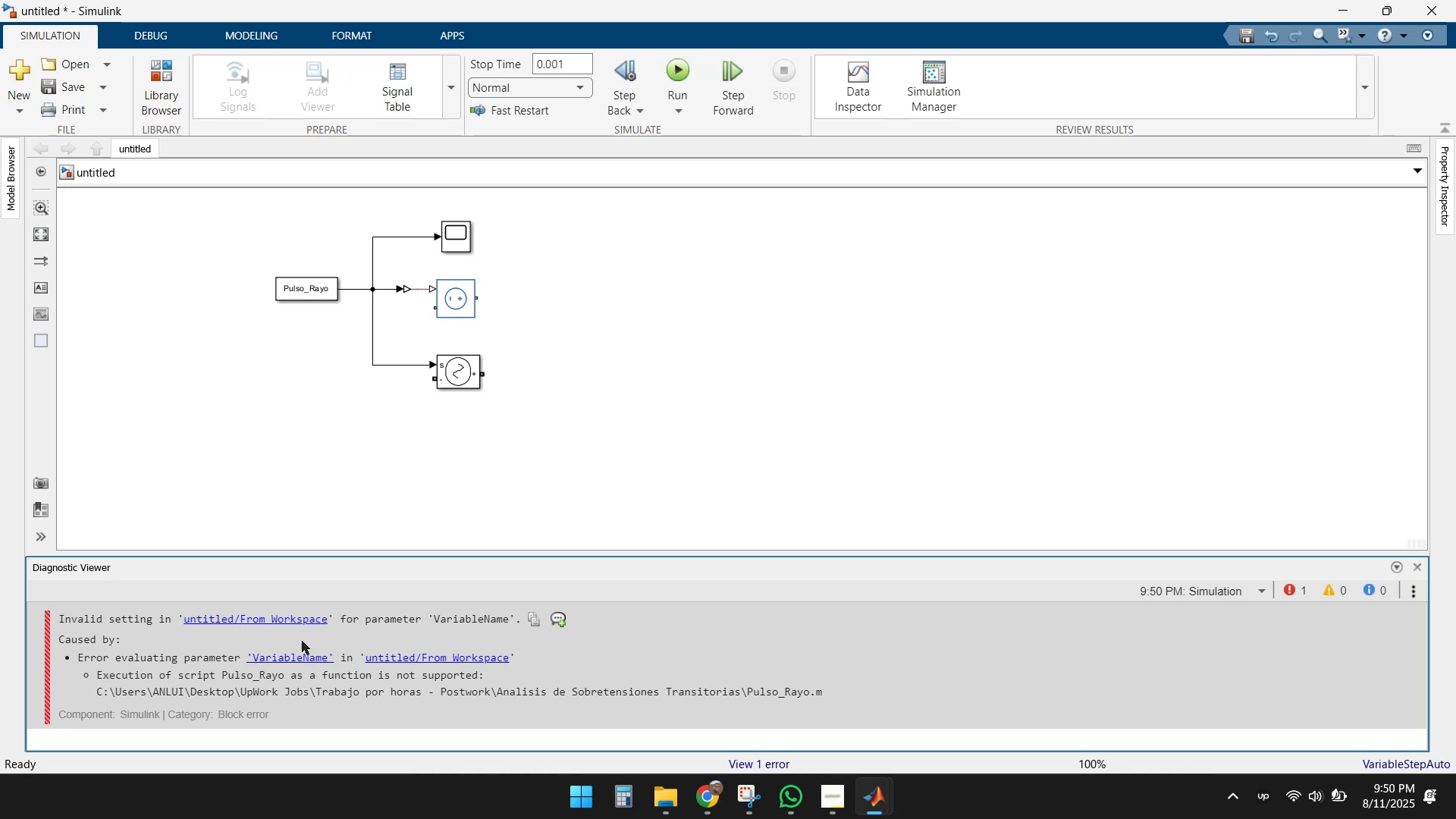 
wait(19.74)
 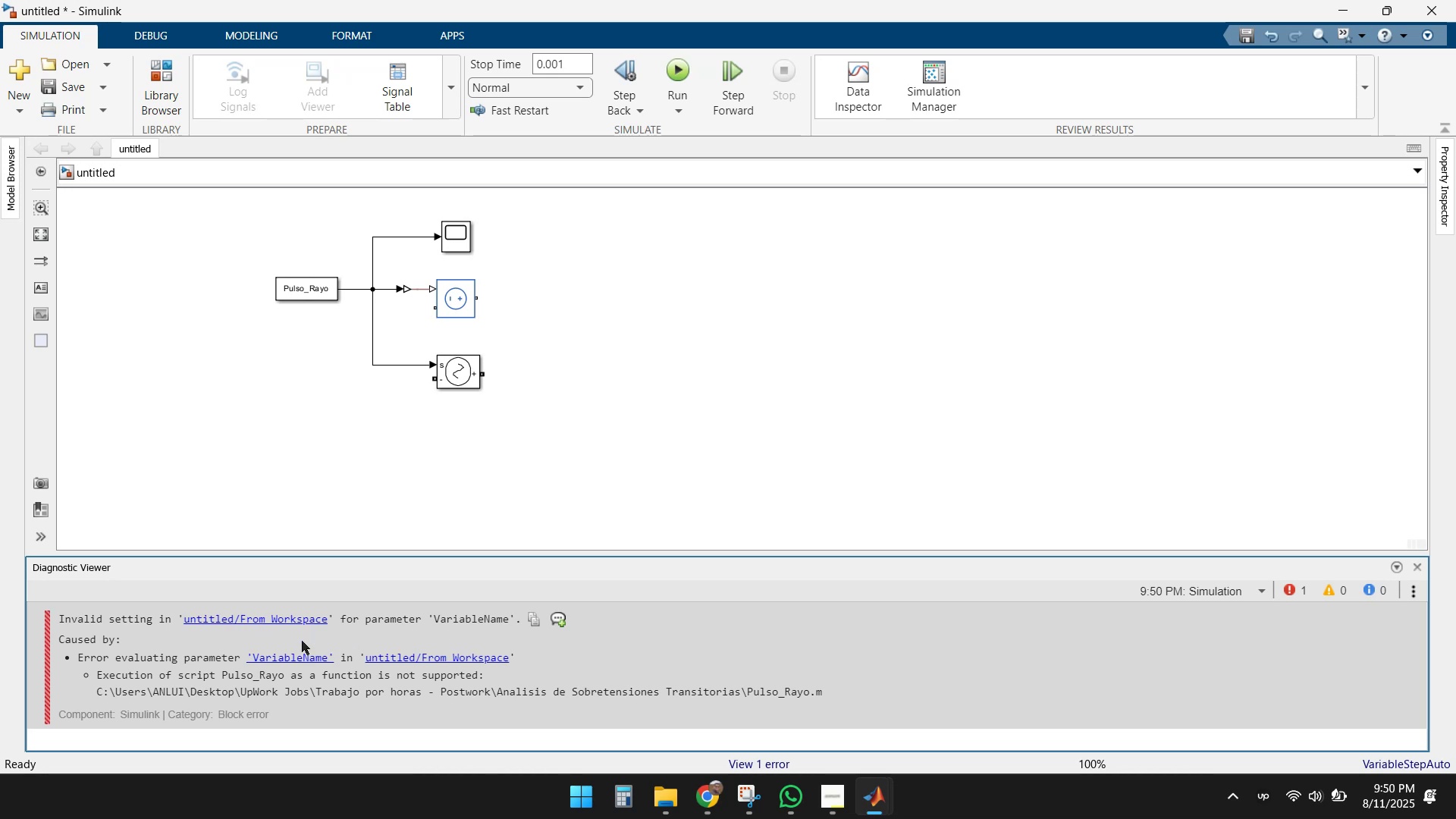 
scroll: coordinate [320, 673], scroll_direction: down, amount: 1.0
 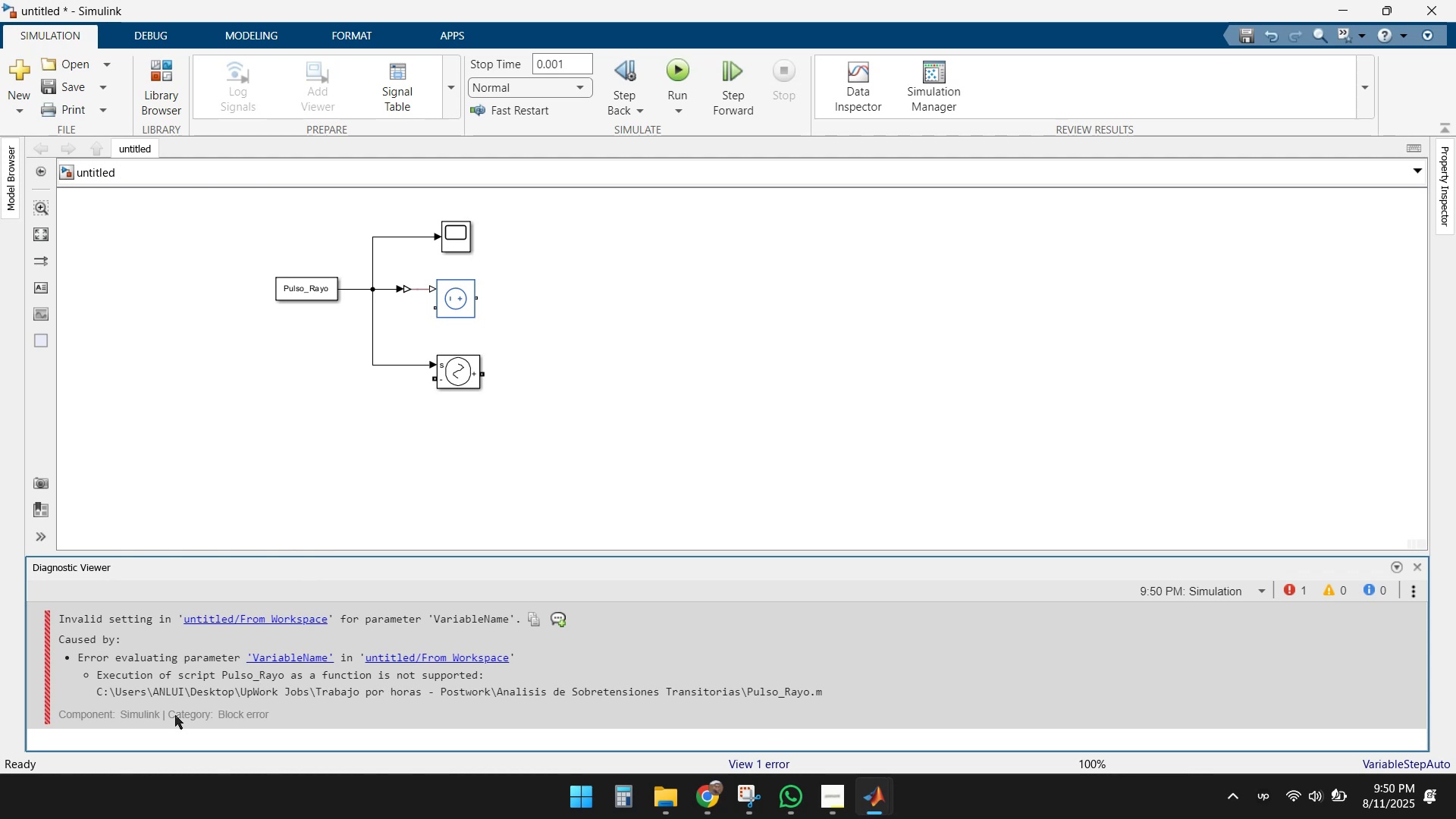 
wait(7.74)
 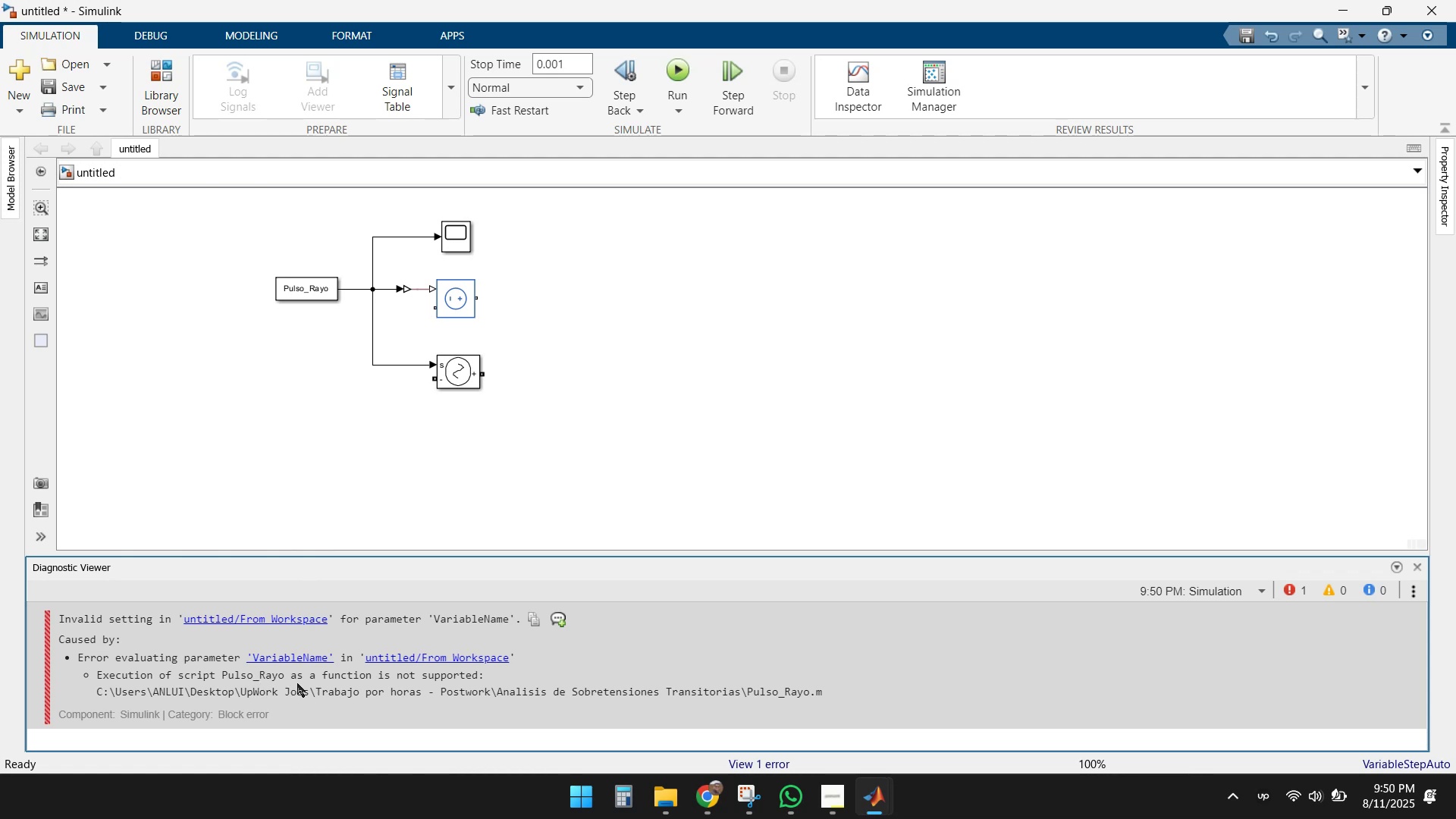 
scroll: coordinate [881, 689], scroll_direction: down, amount: 2.0
 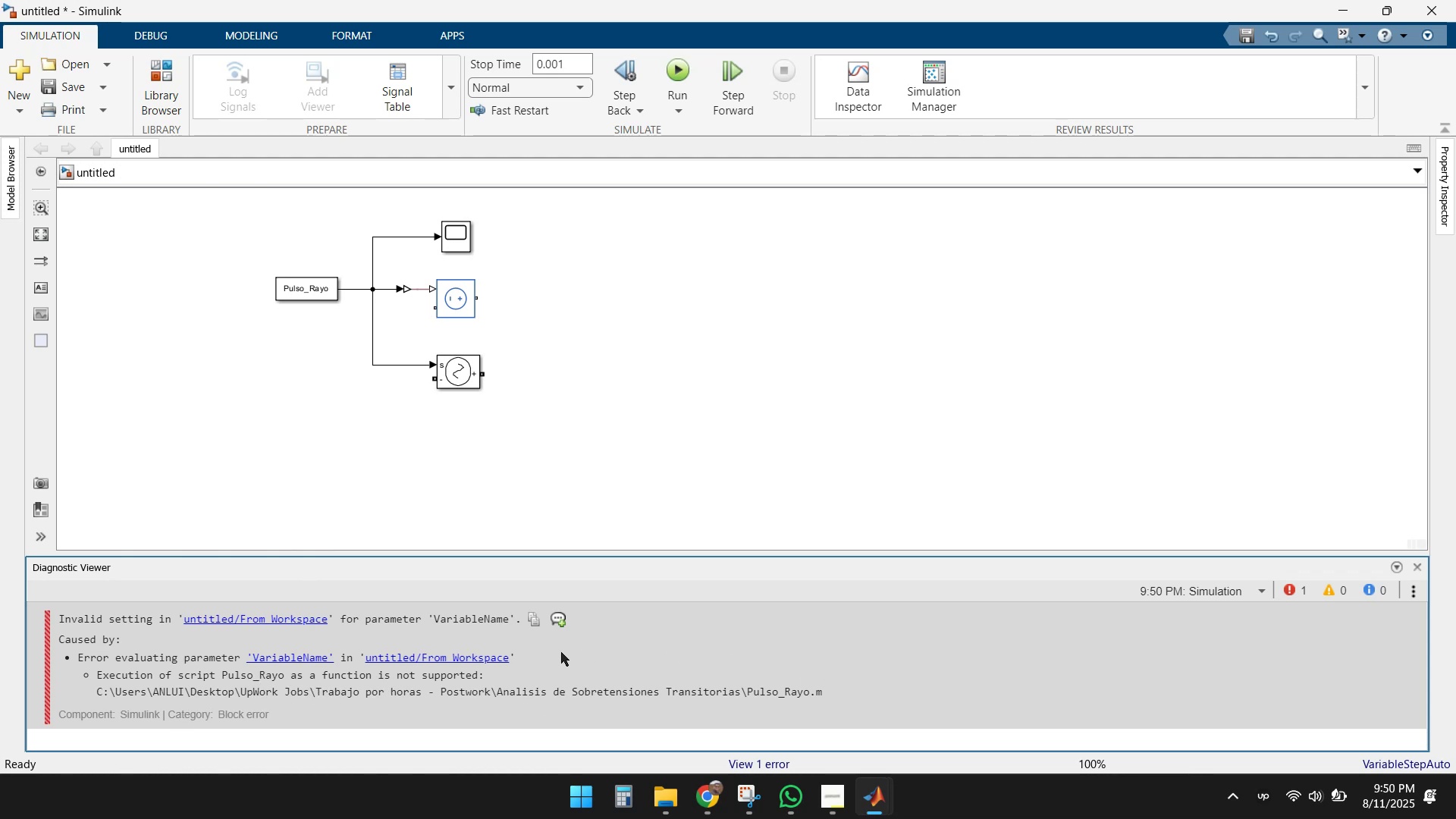 
scroll: coordinate [563, 656], scroll_direction: up, amount: 2.0
 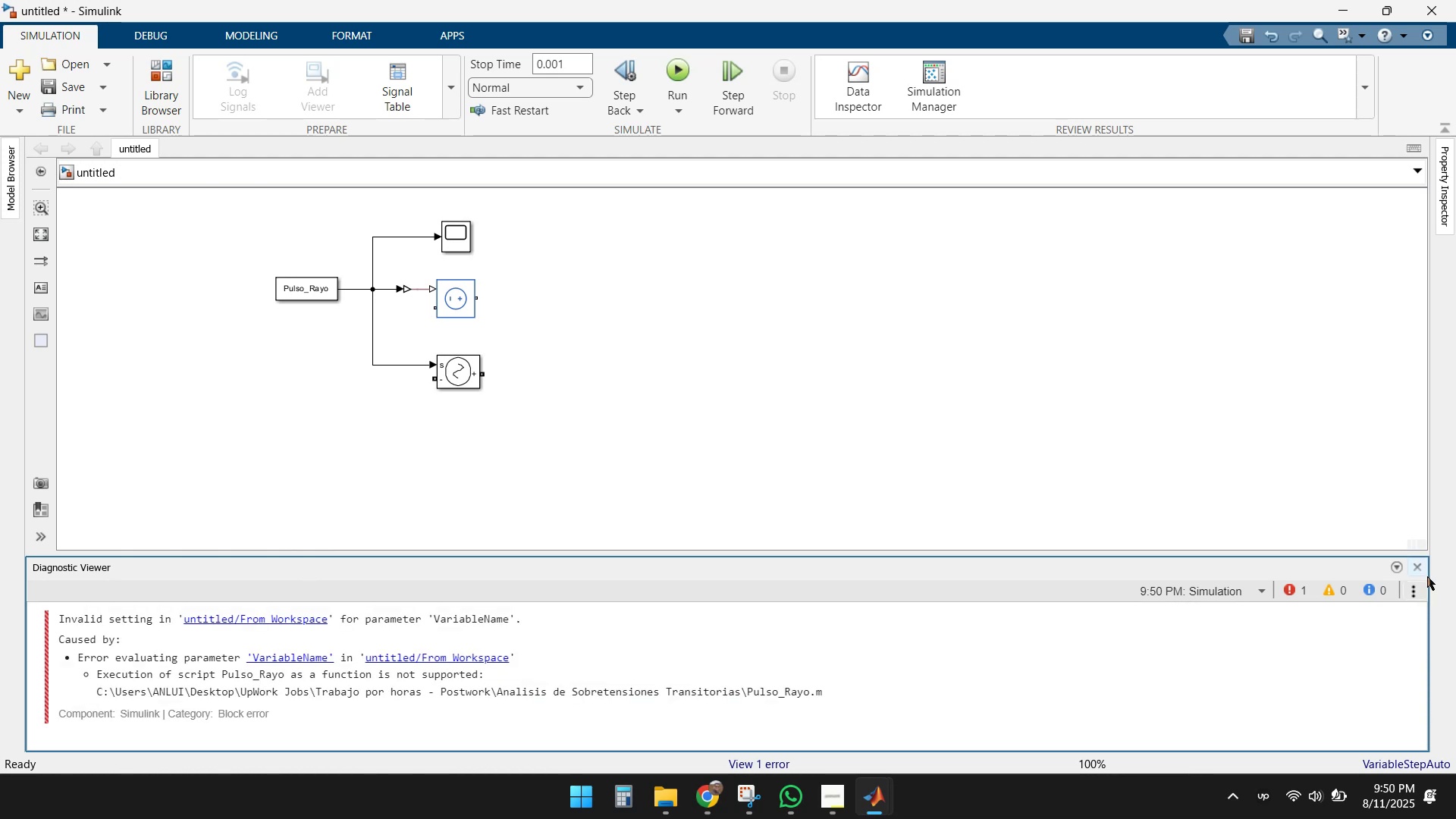 
left_click([1416, 568])
 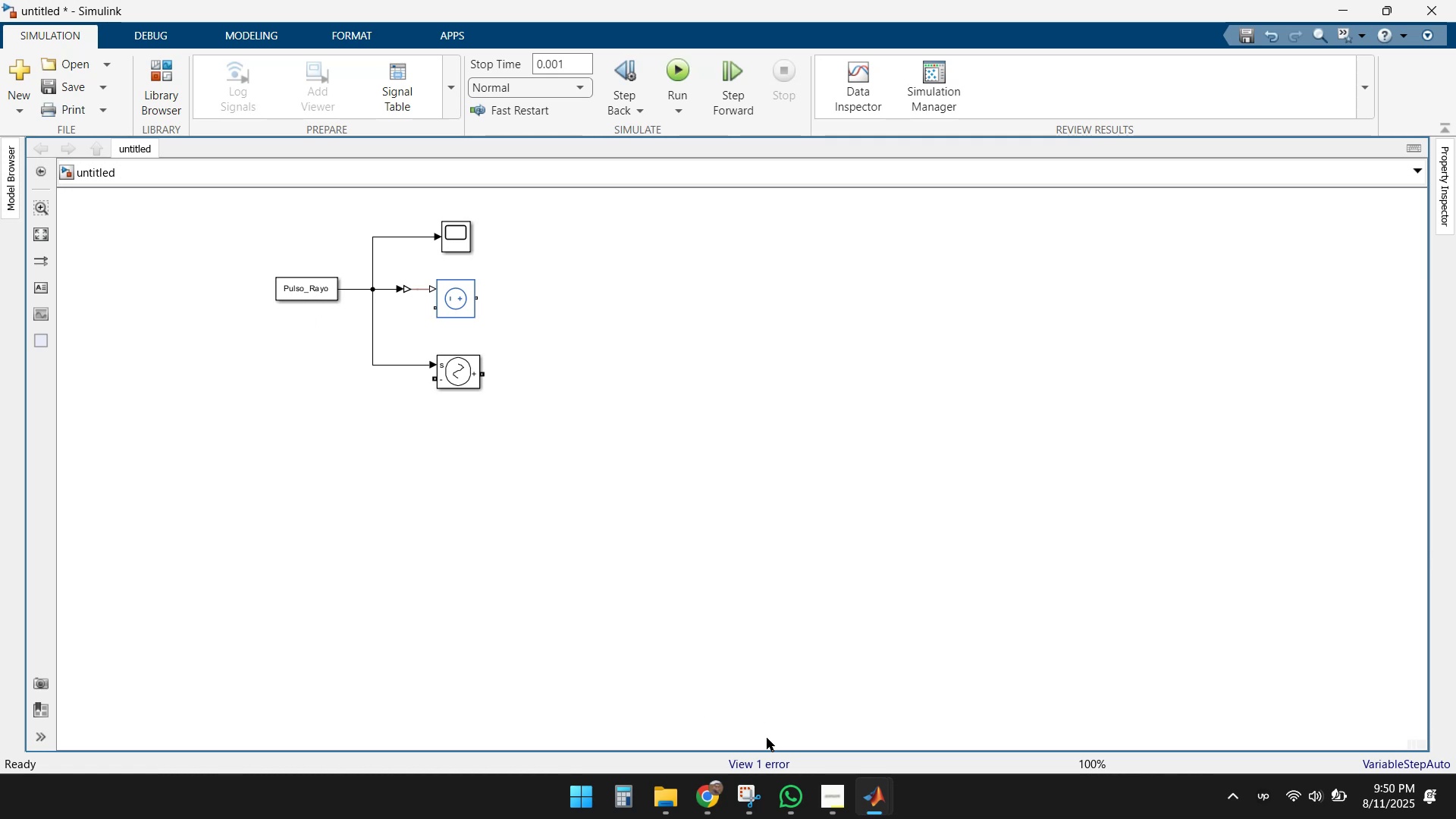 
left_click([871, 809])
 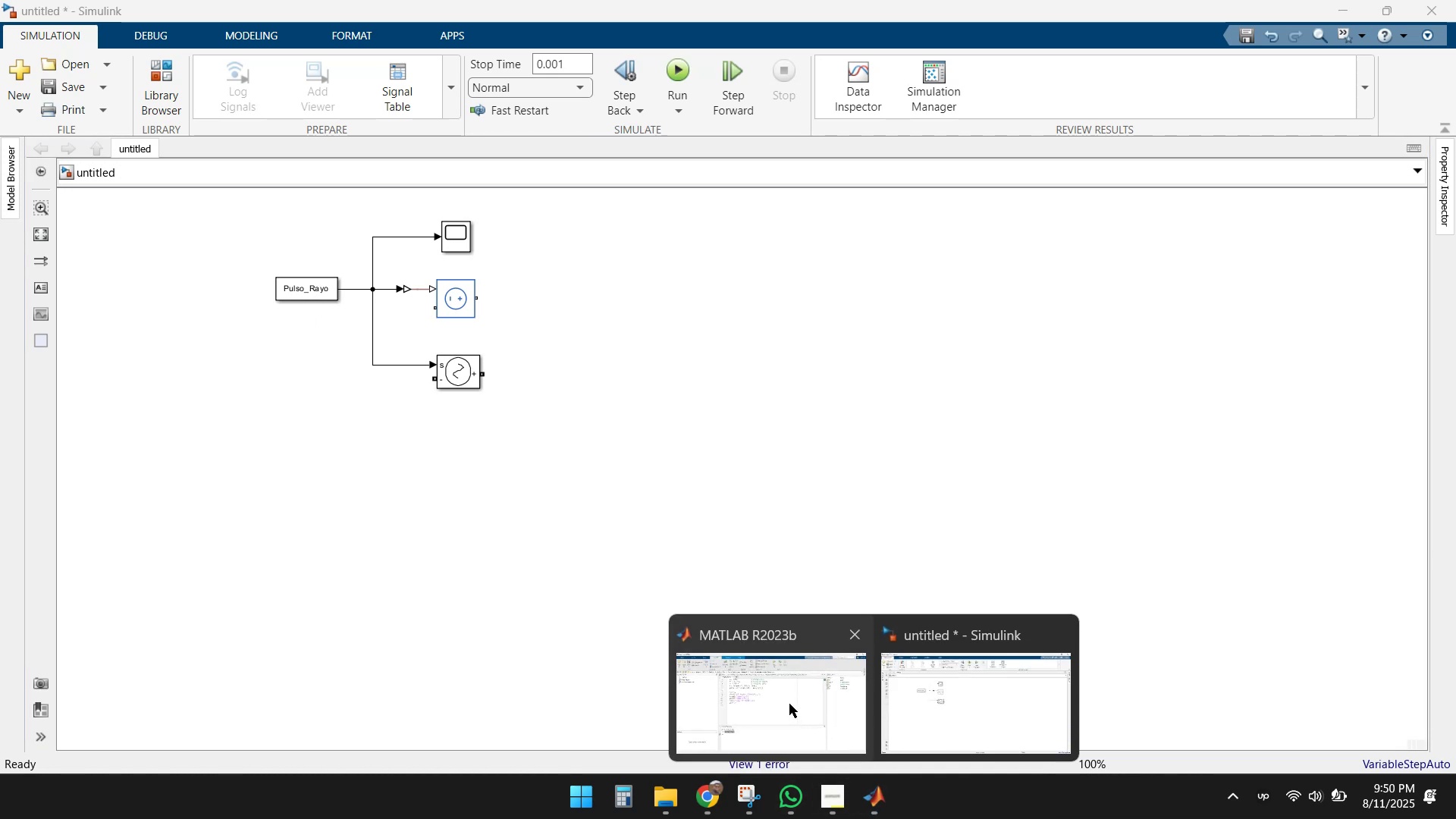 
left_click([777, 695])
 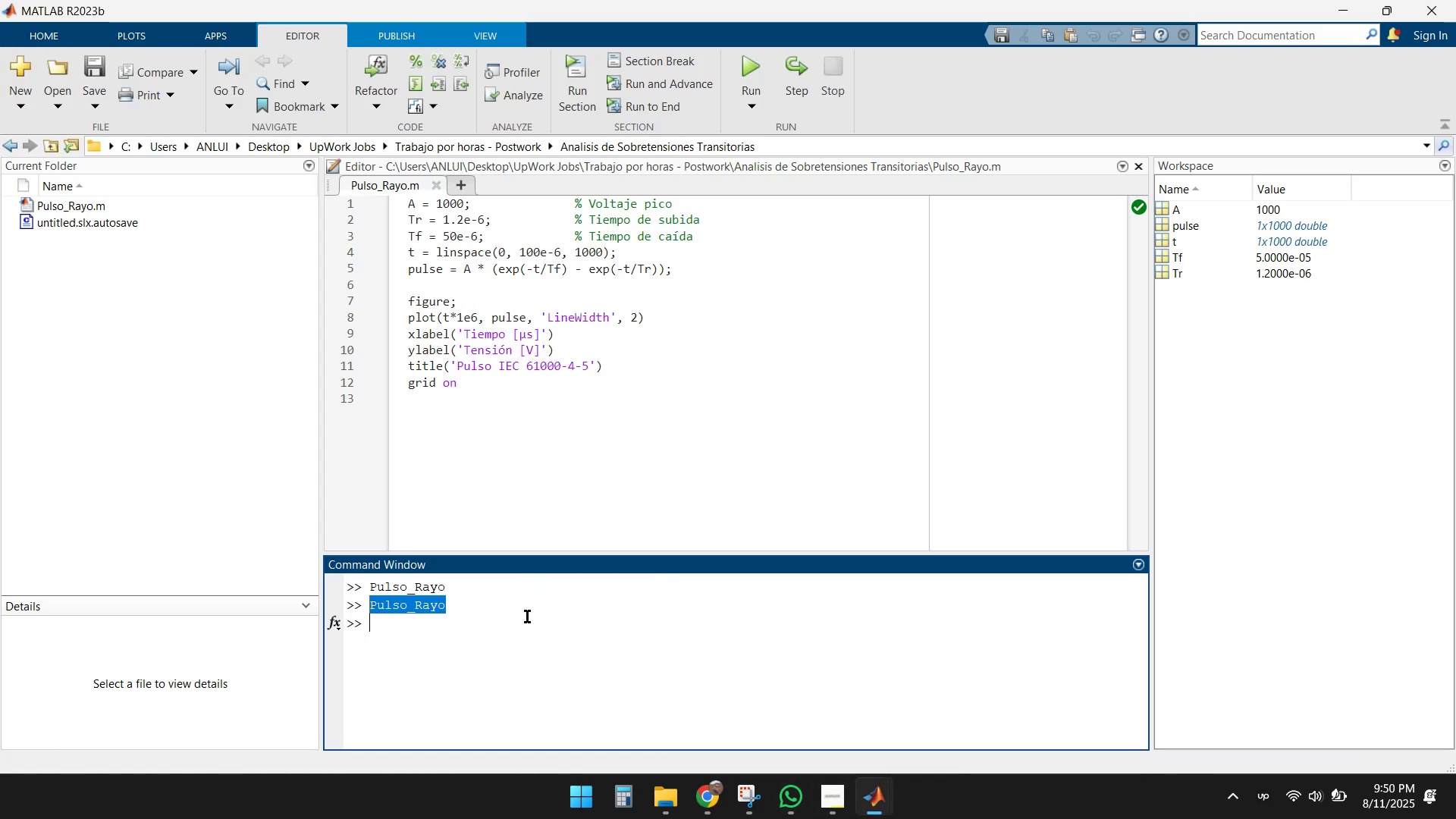 
key(ArrowUp)
 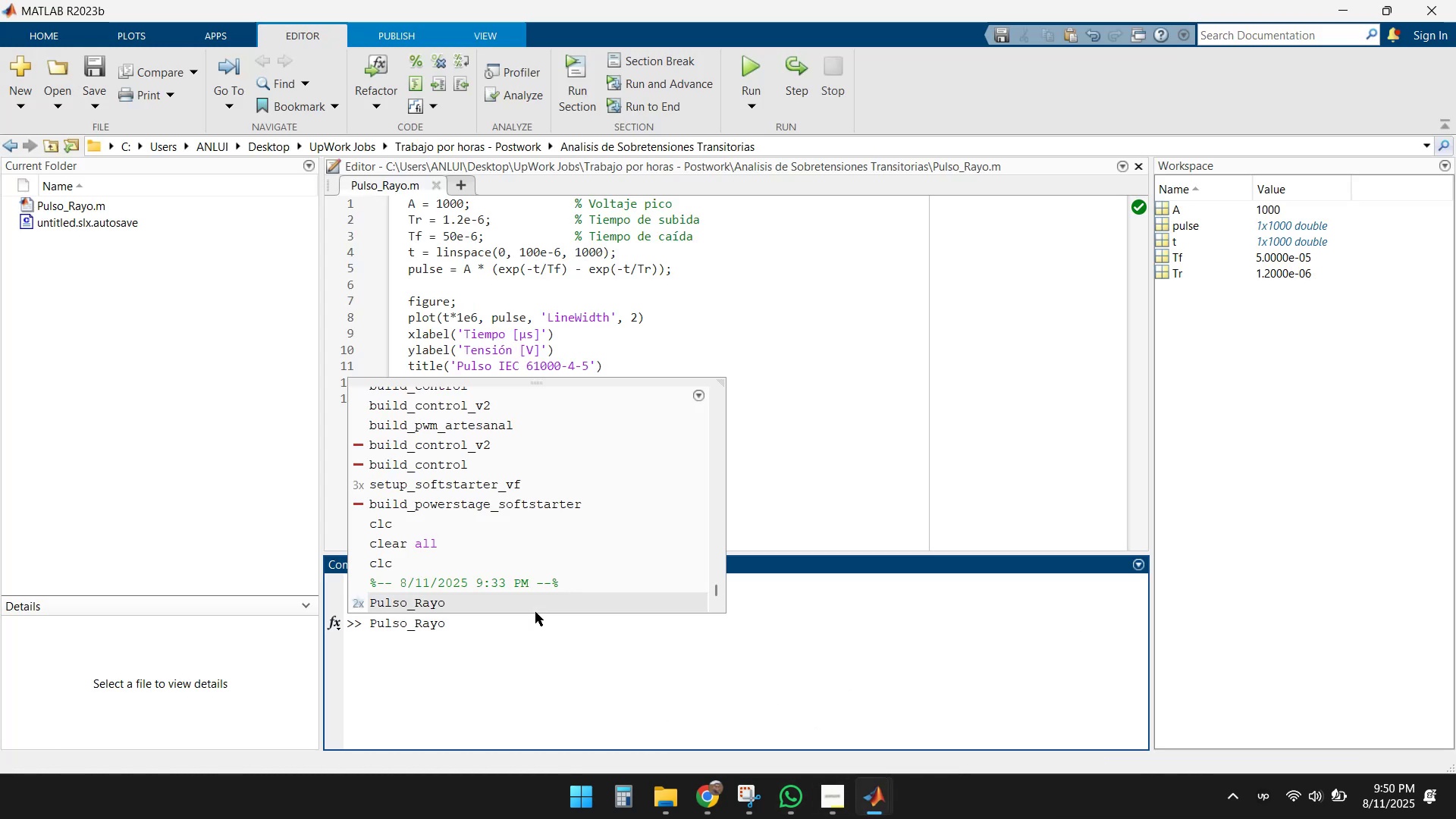 
key(Enter)
 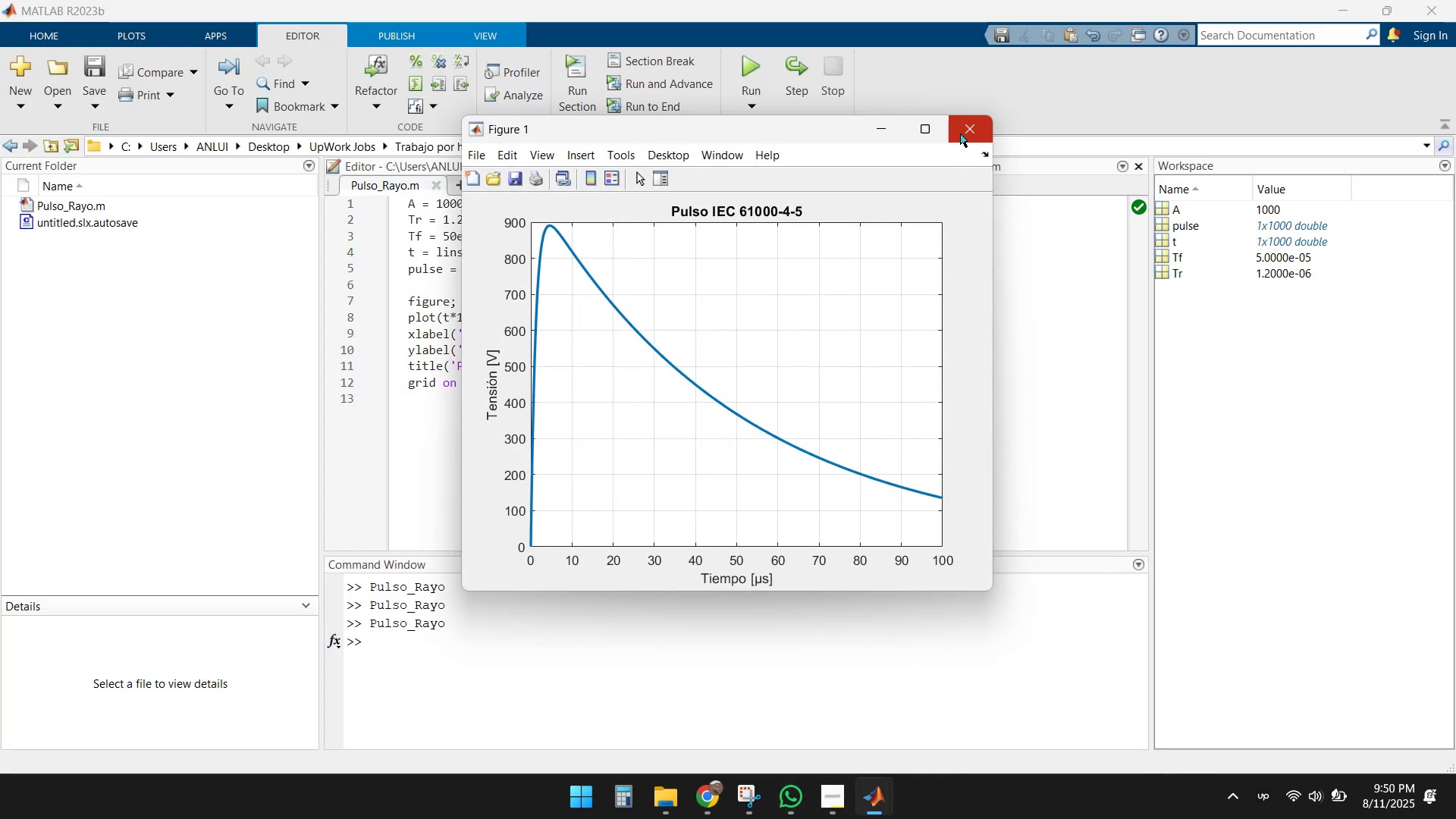 
left_click([971, 140])
 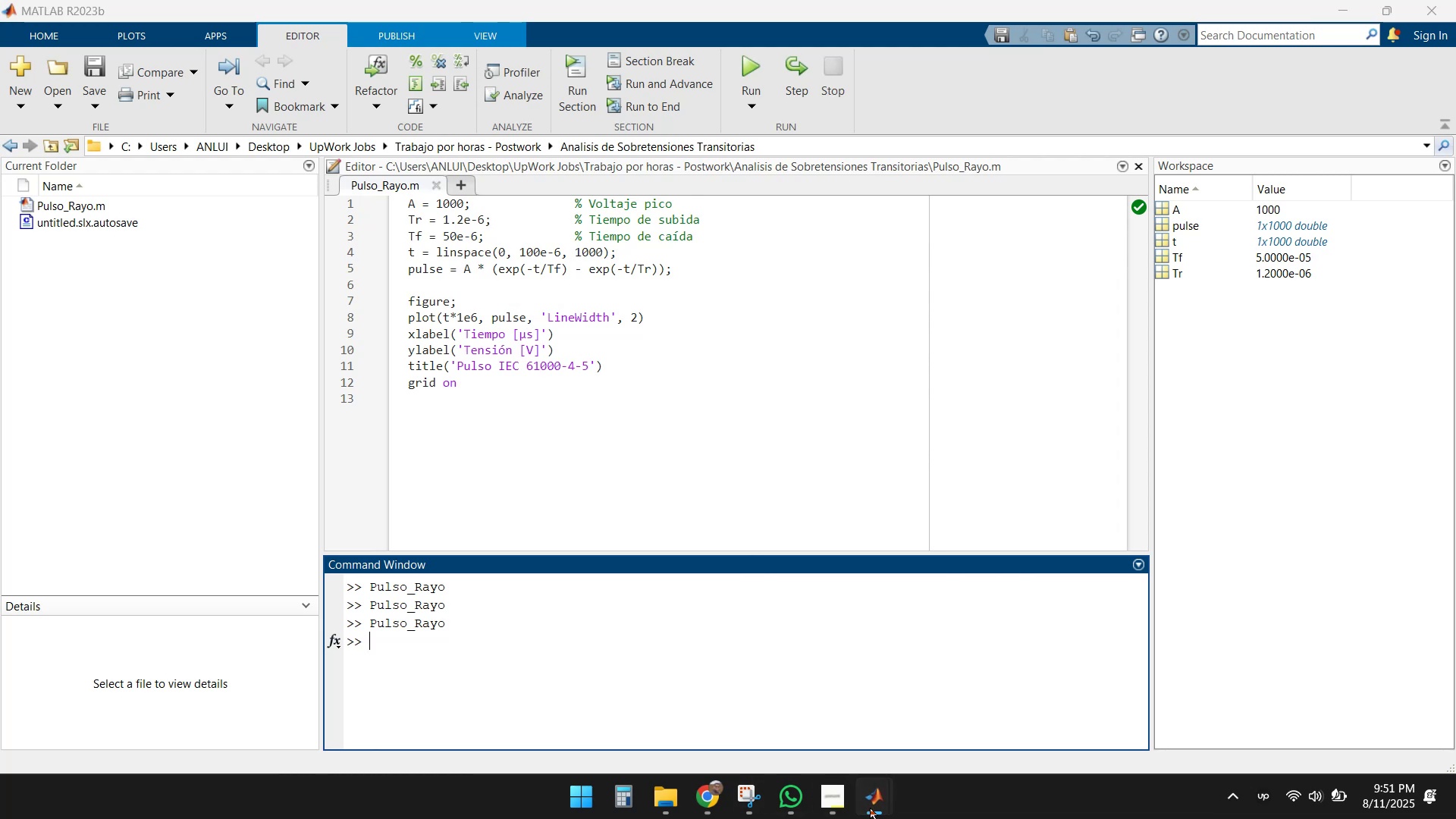 
double_click([962, 686])
 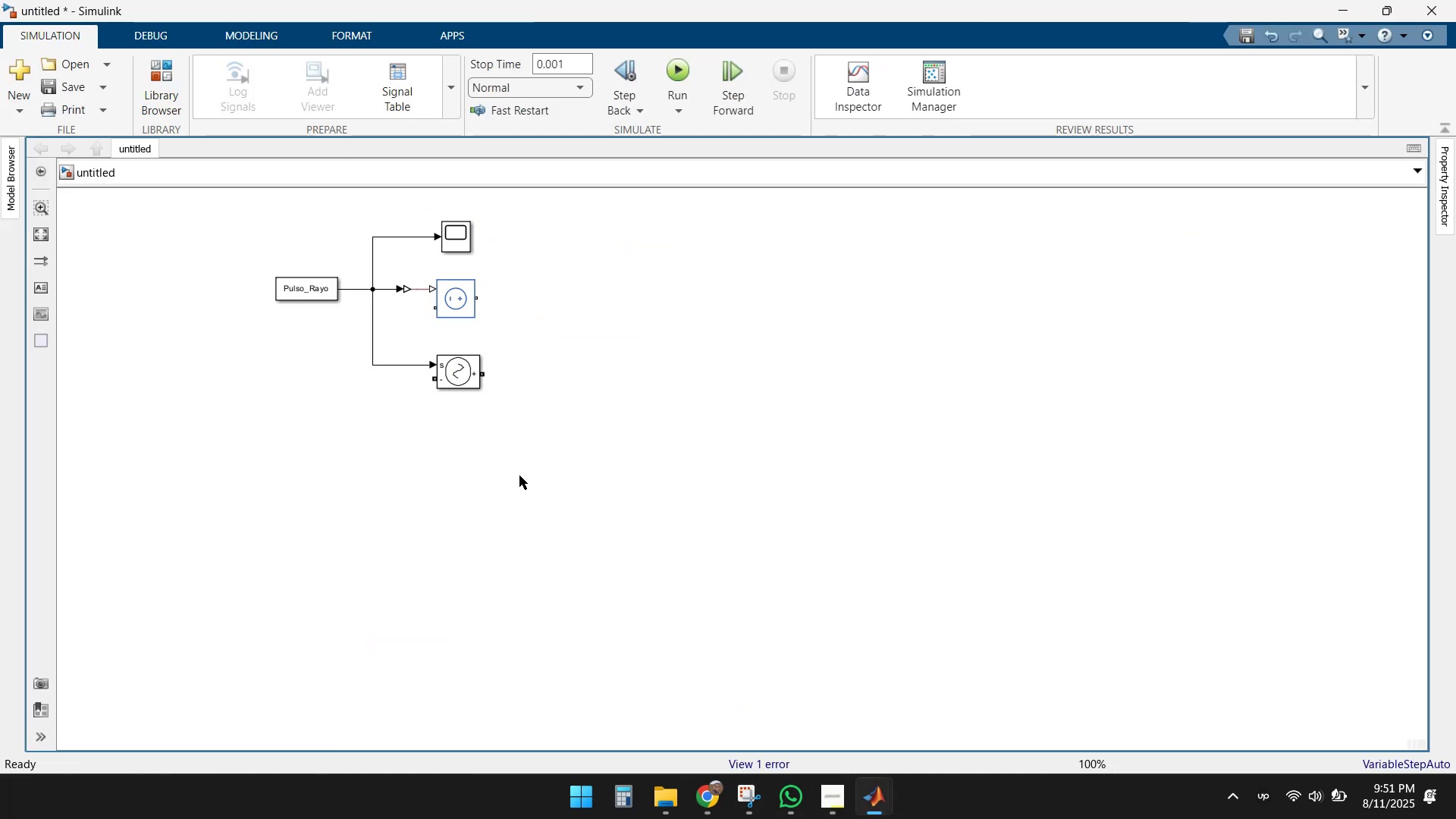 
left_click([391, 497])
 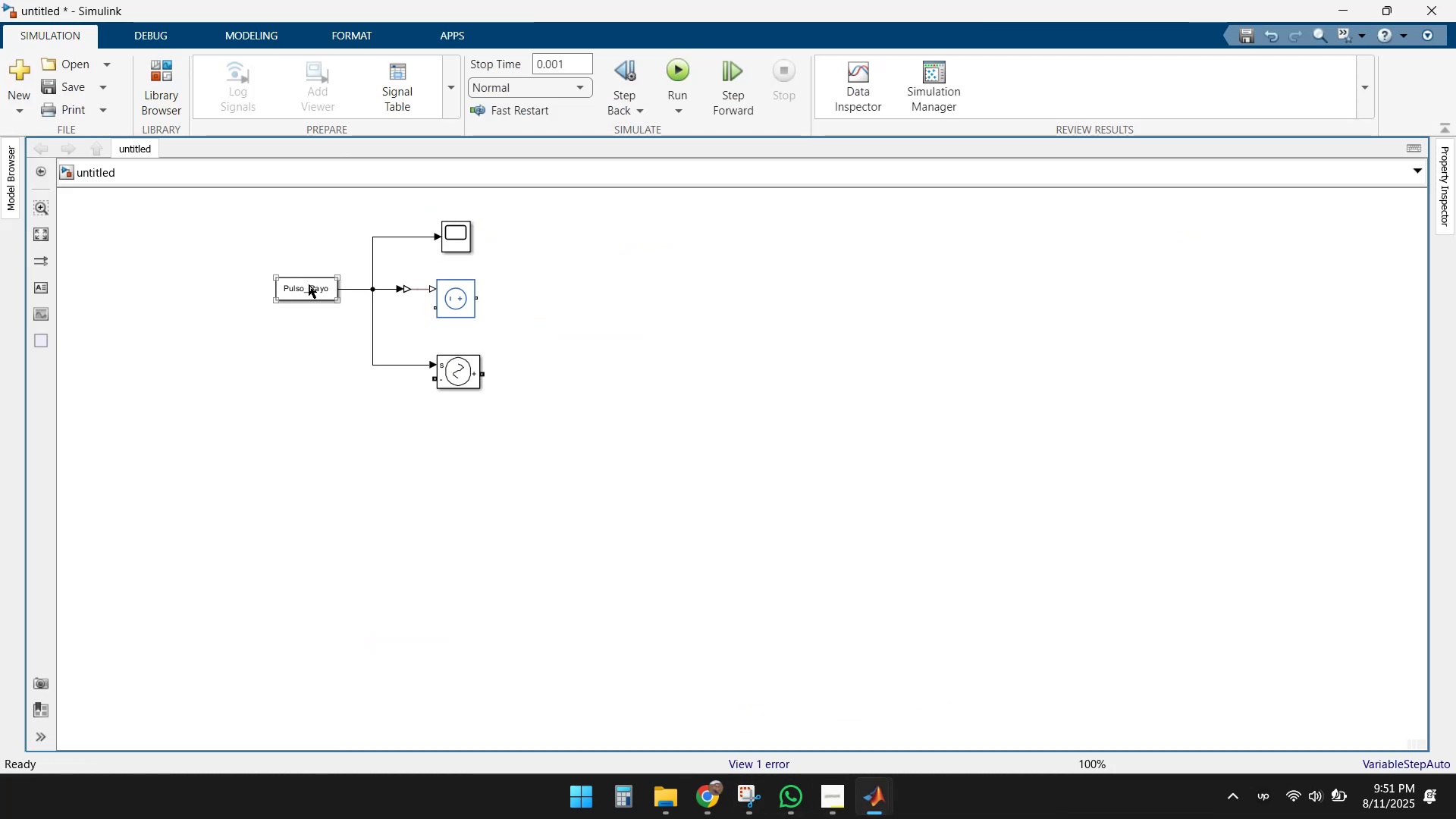 
double_click([309, 284])
 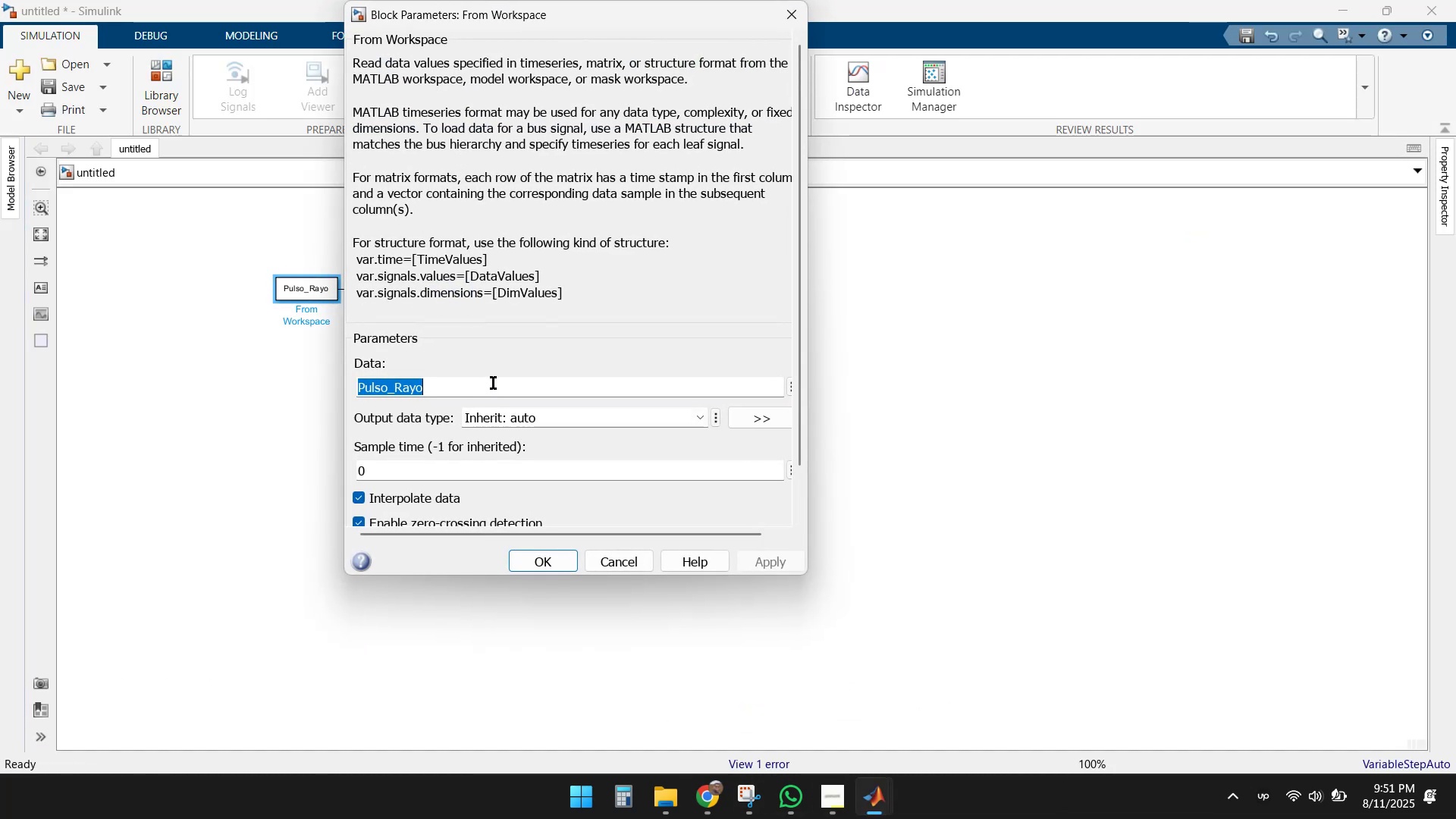 
left_click([498, 358])
 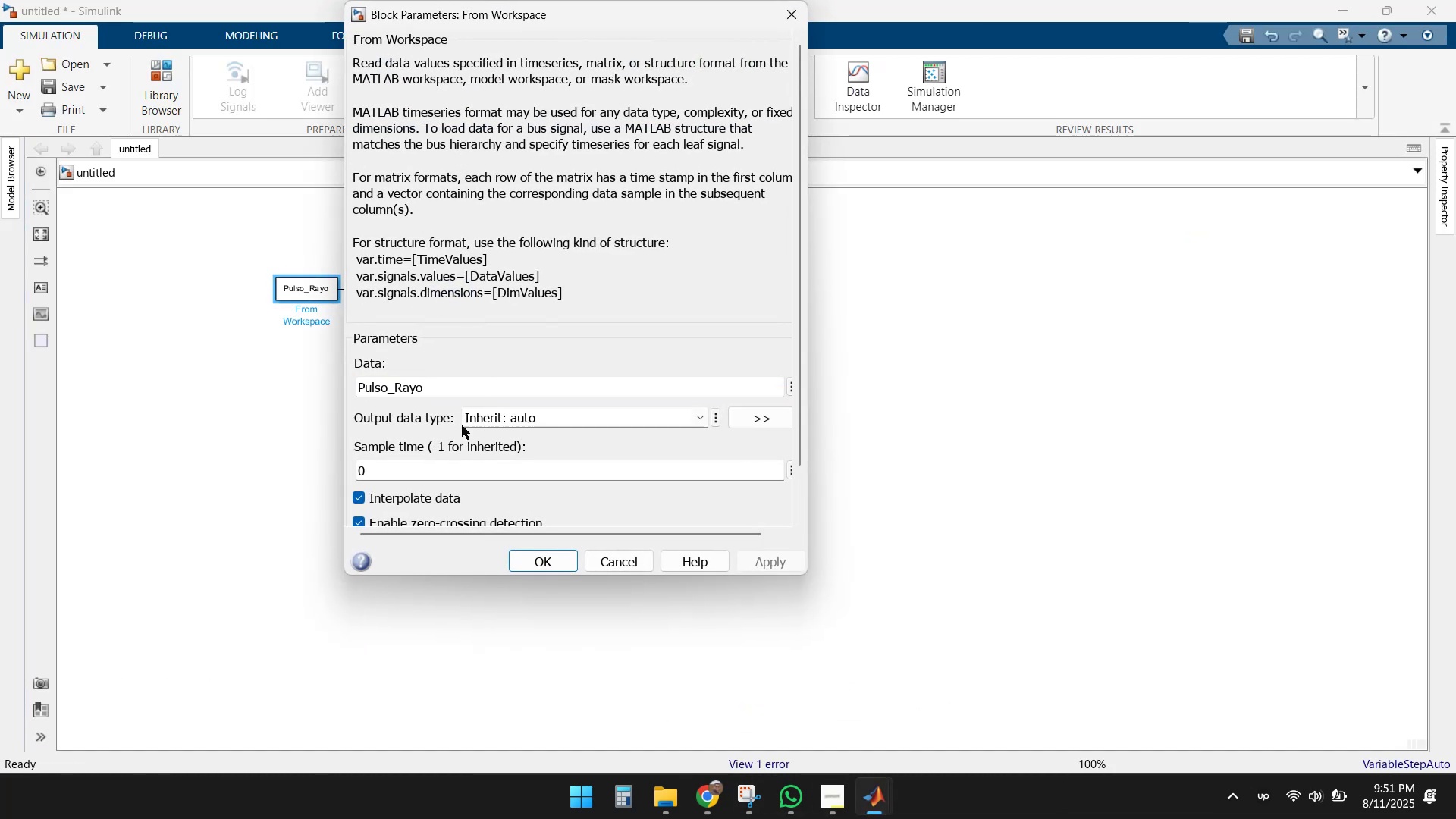 
mouse_move([443, 471])
 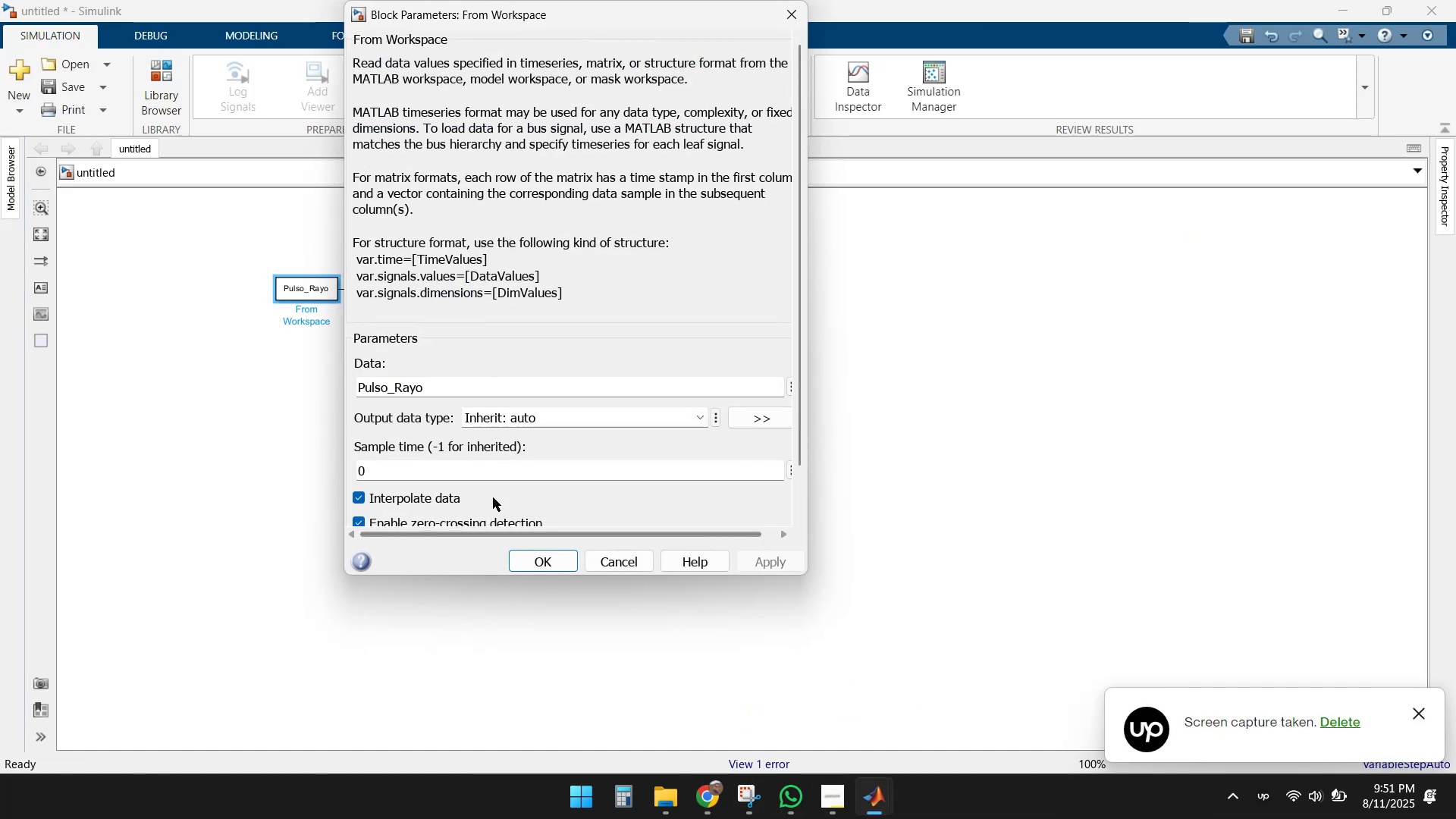 
scroll: coordinate [536, 463], scroll_direction: down, amount: 3.0
 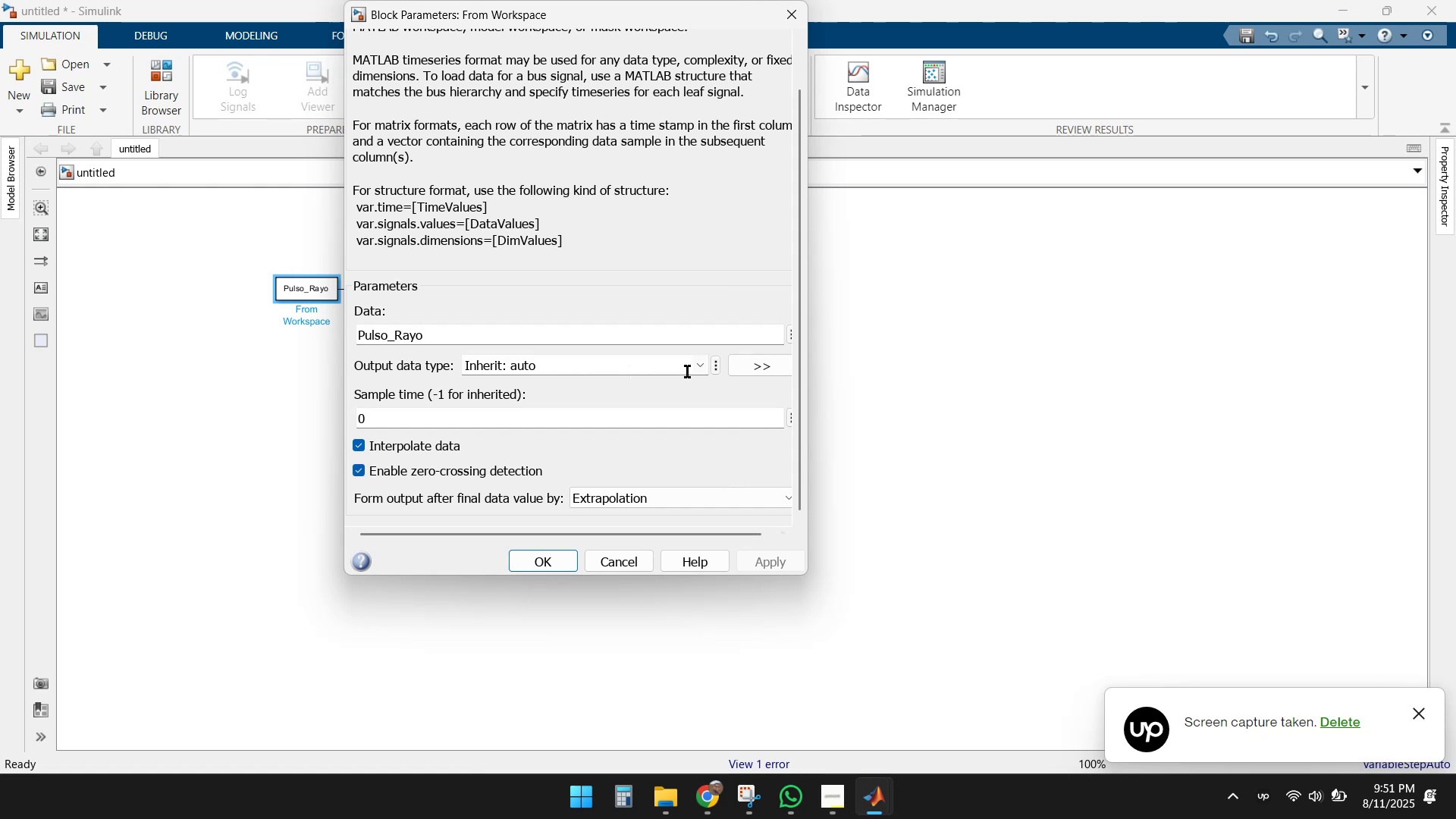 
left_click([697, 371])
 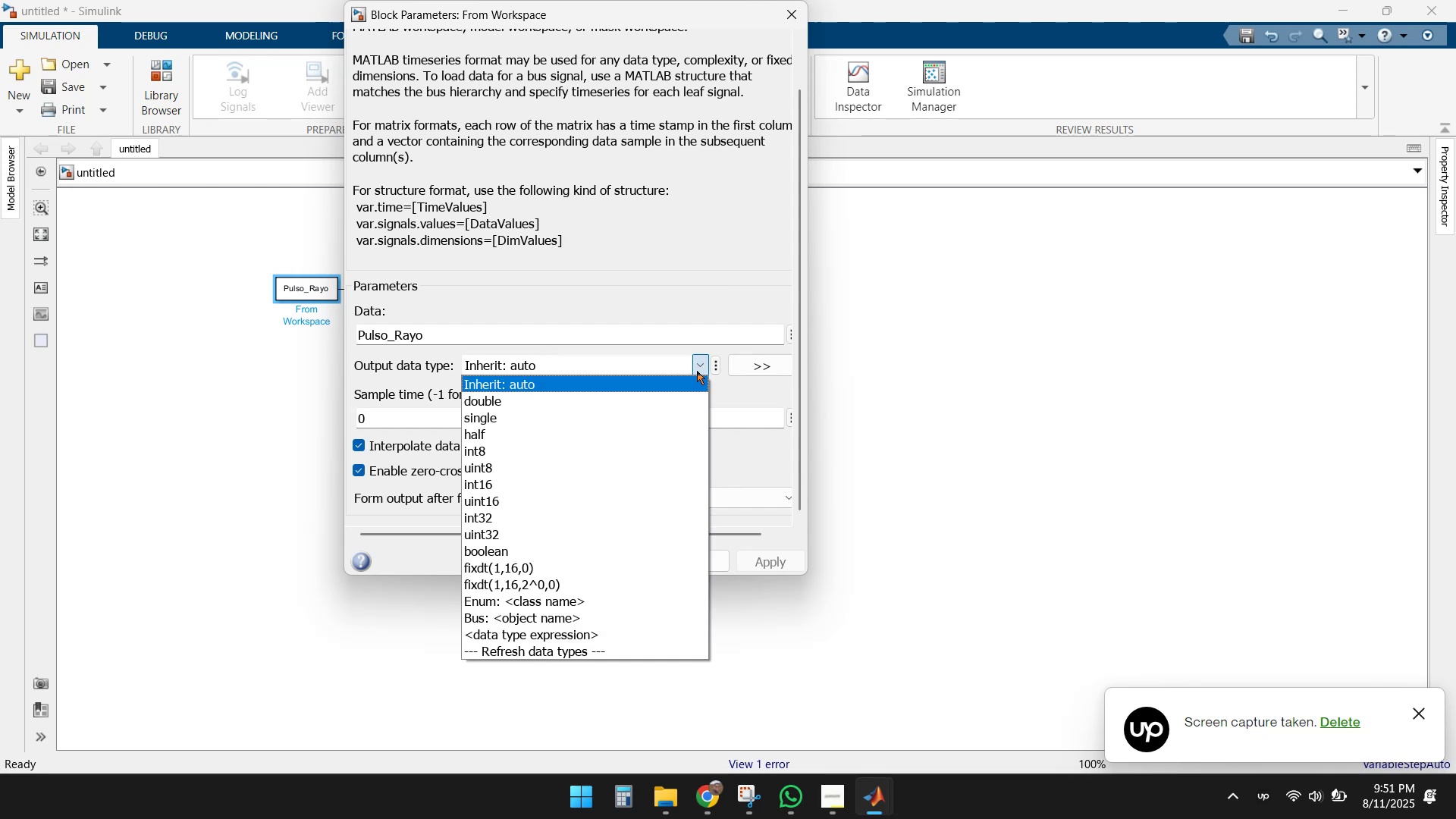 
left_click([697, 371])
 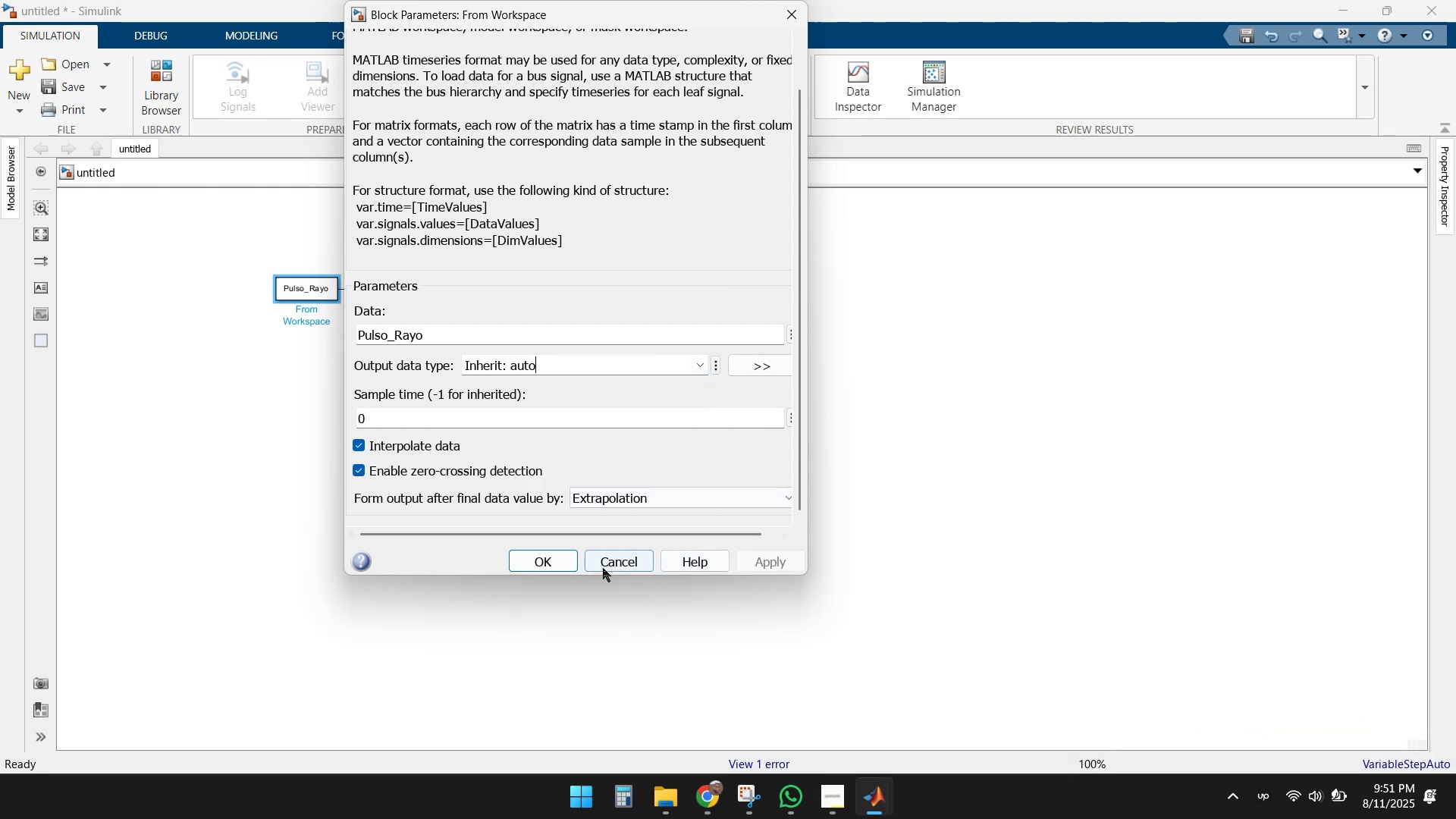 
left_click([551, 557])
 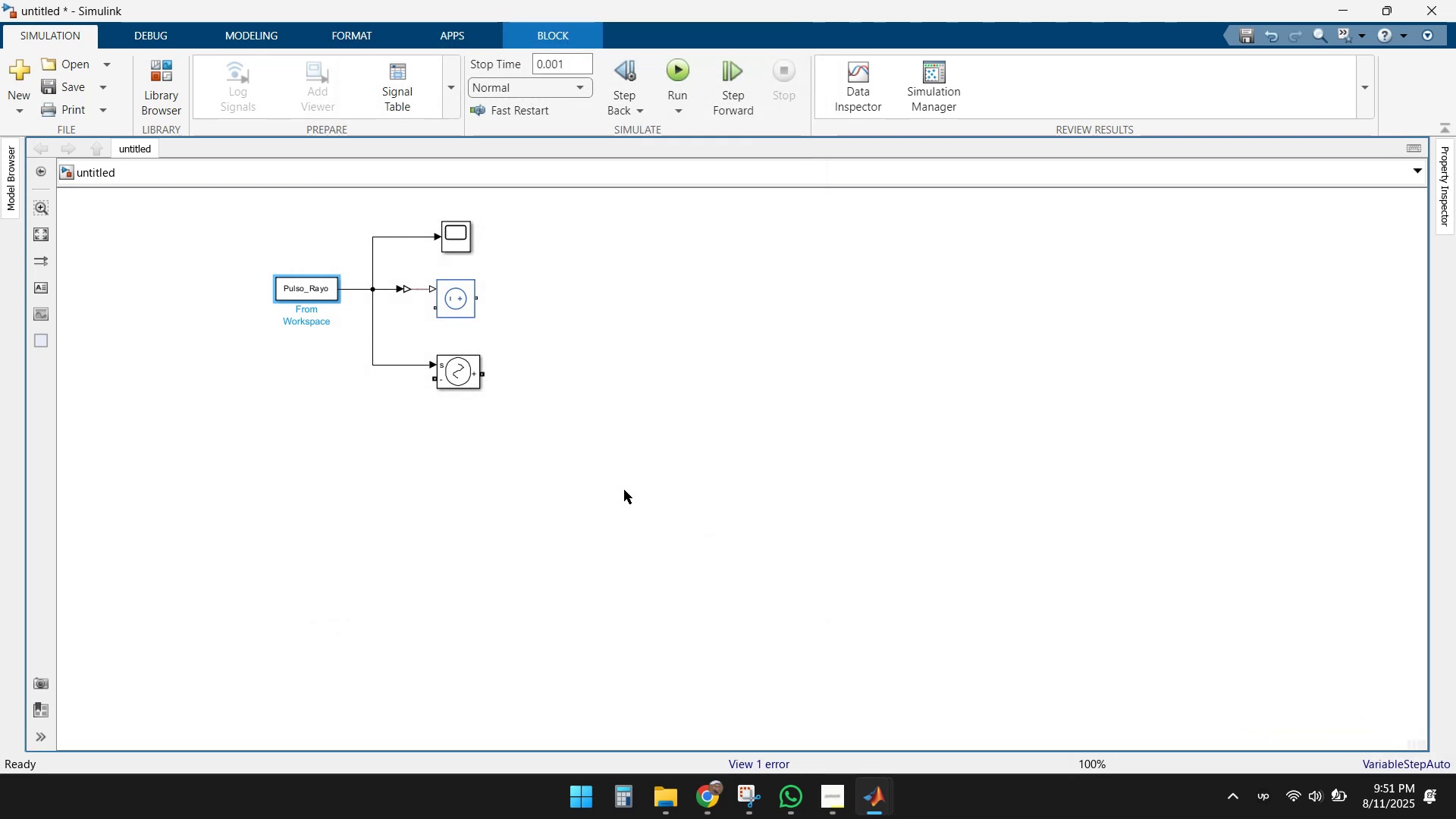 
left_click([630, 465])
 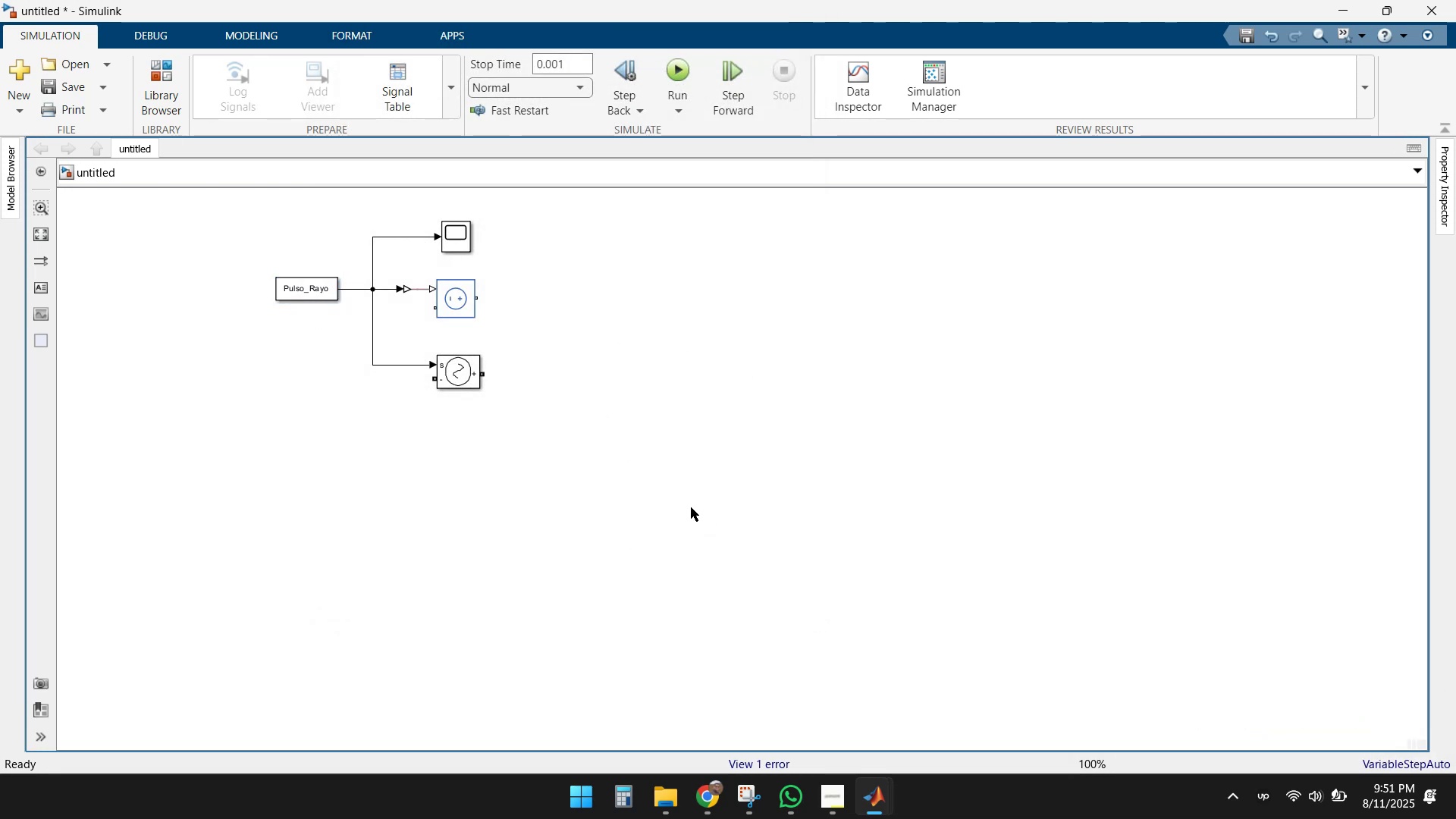 
left_click([1344, 13])
 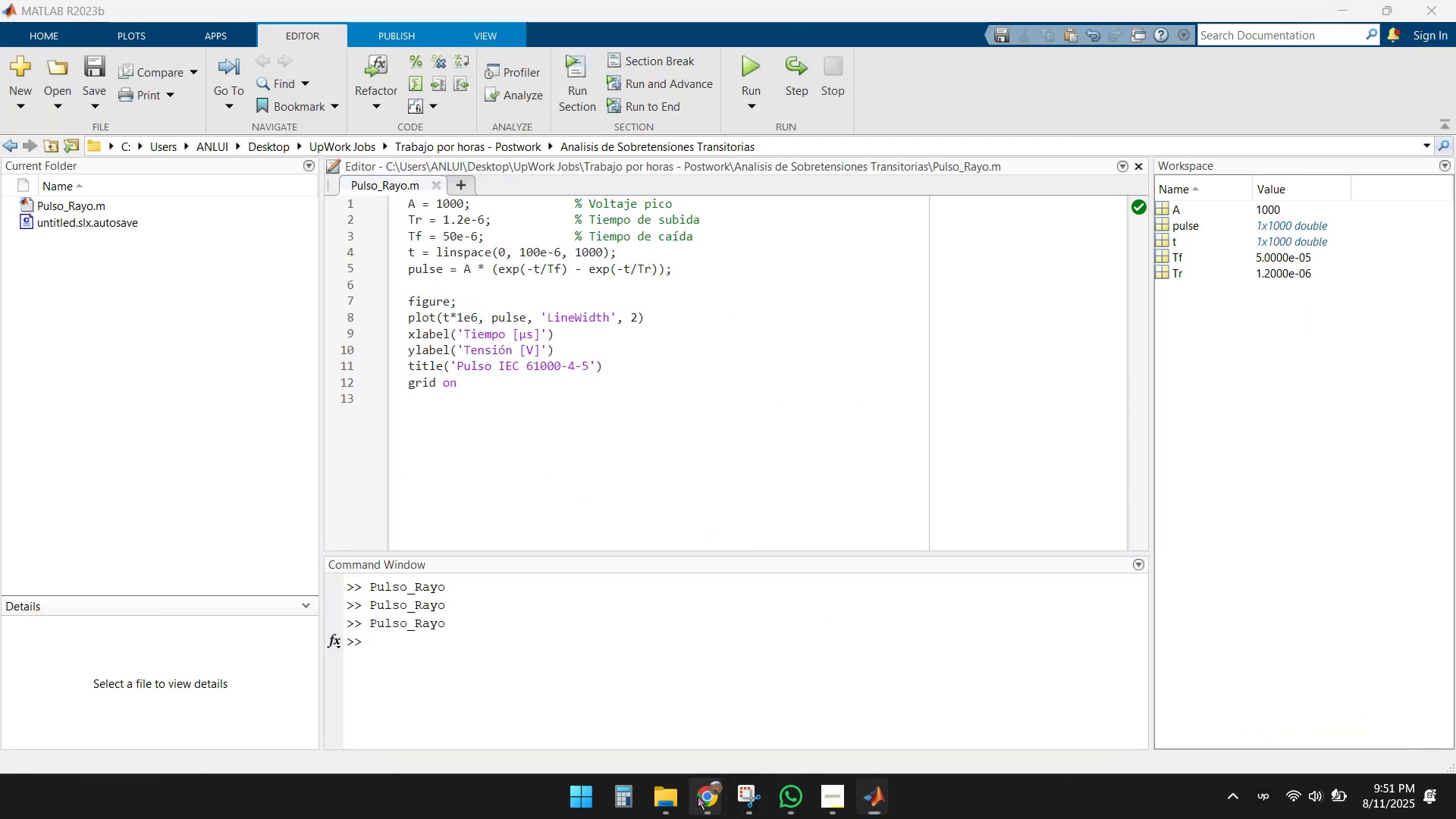 
double_click([636, 682])
 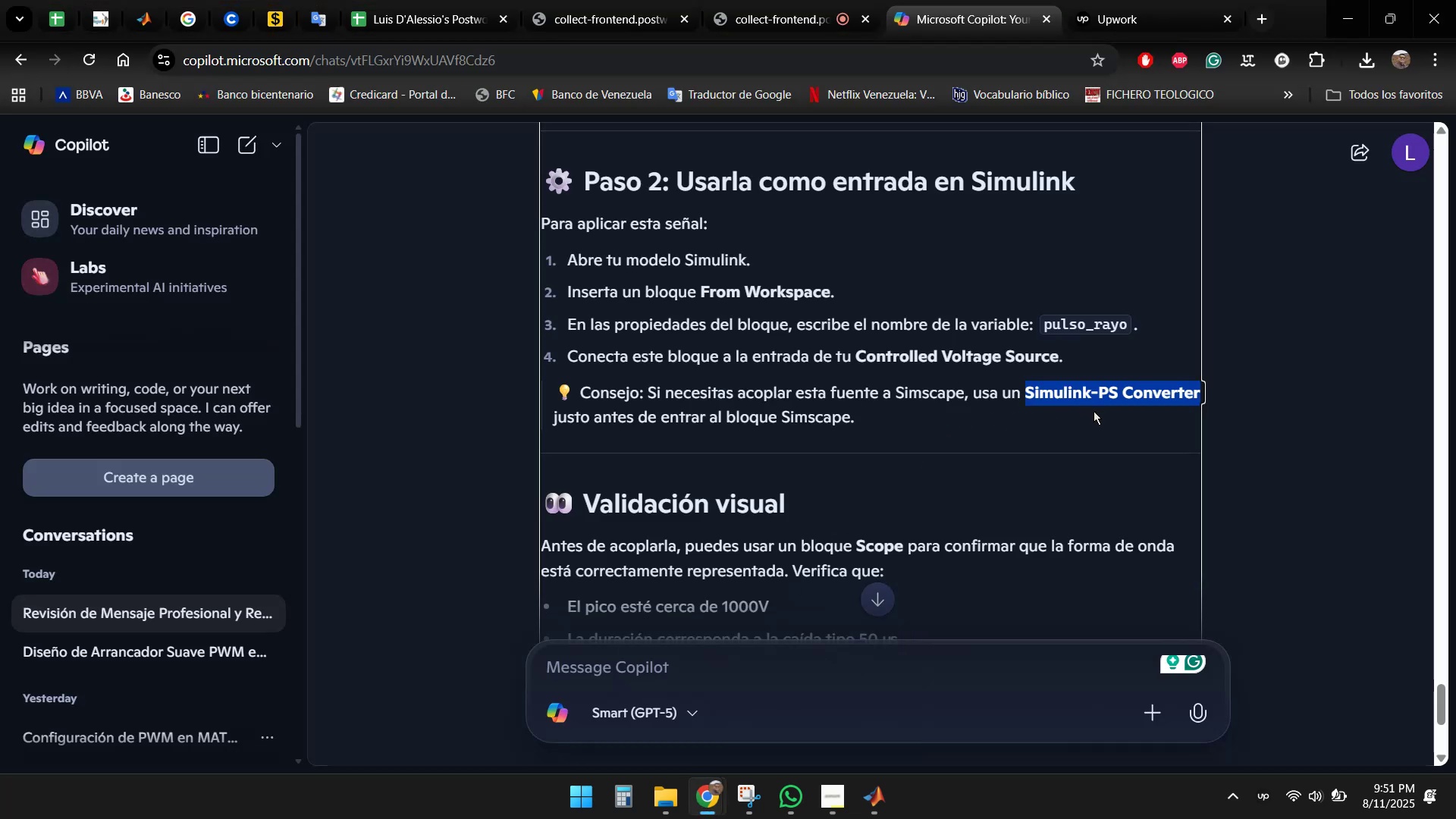 
left_click([1074, 435])
 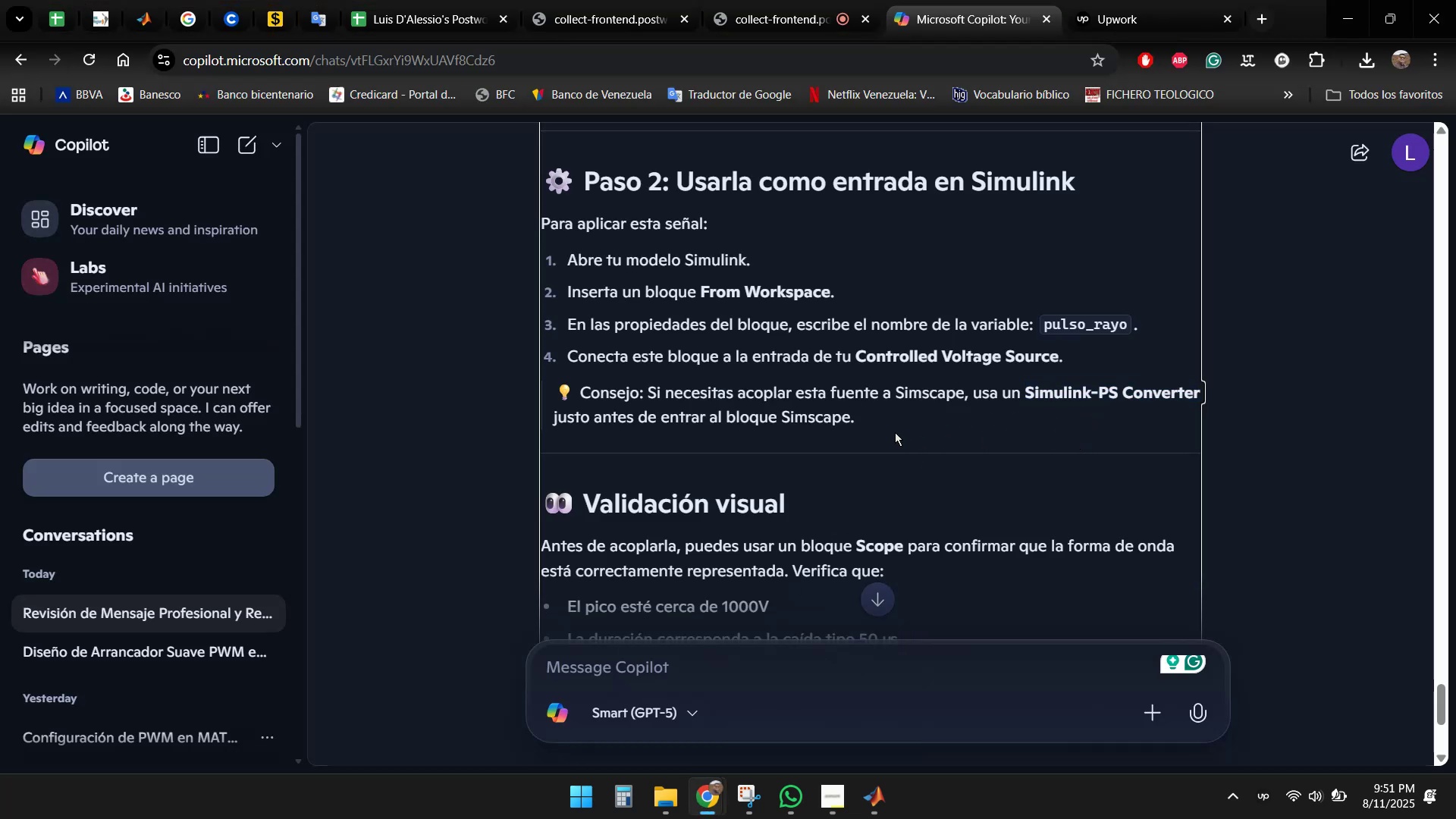 
scroll: coordinate [825, 338], scroll_direction: down, amount: 3.0
 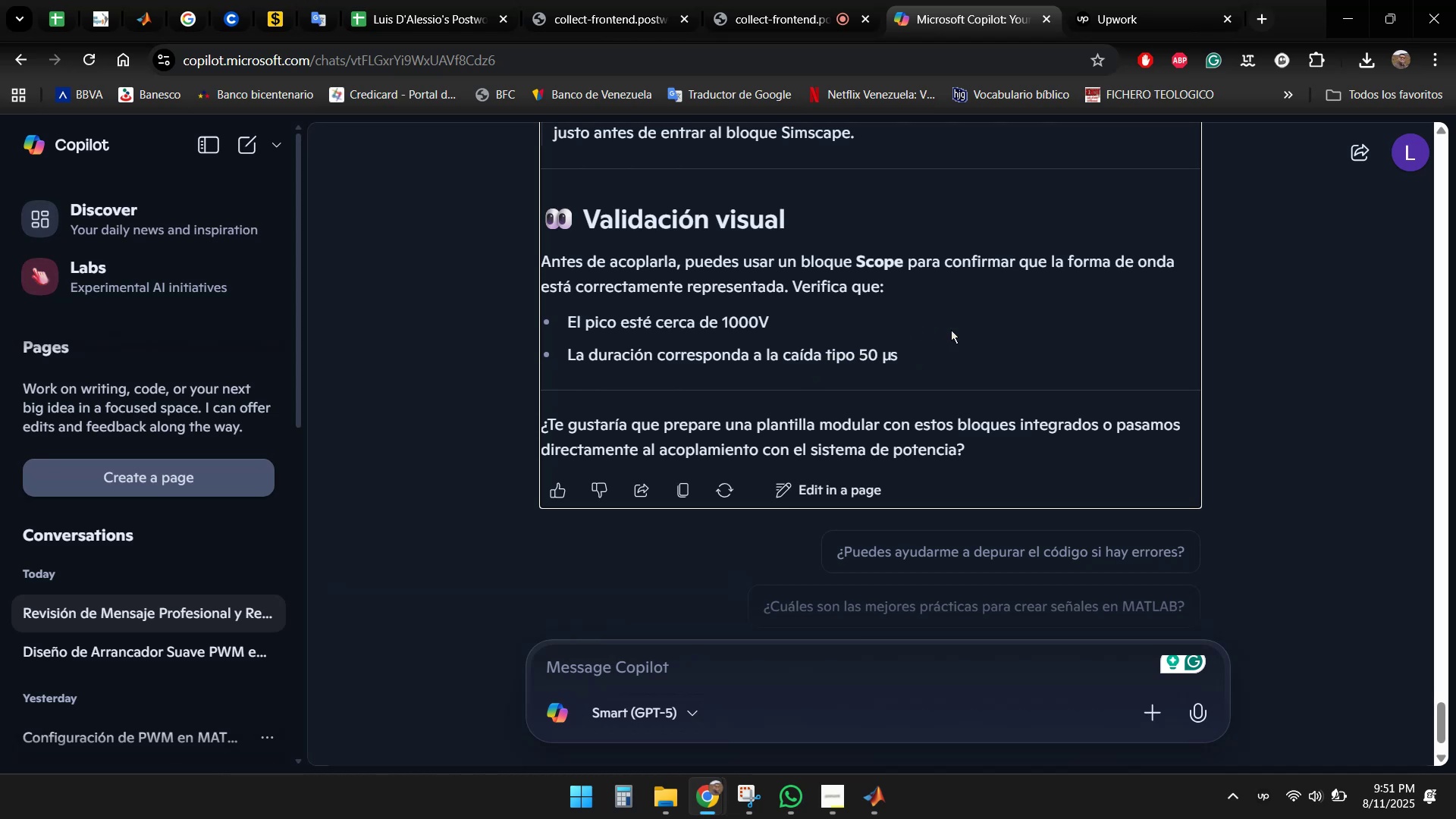 
wait(21.59)
 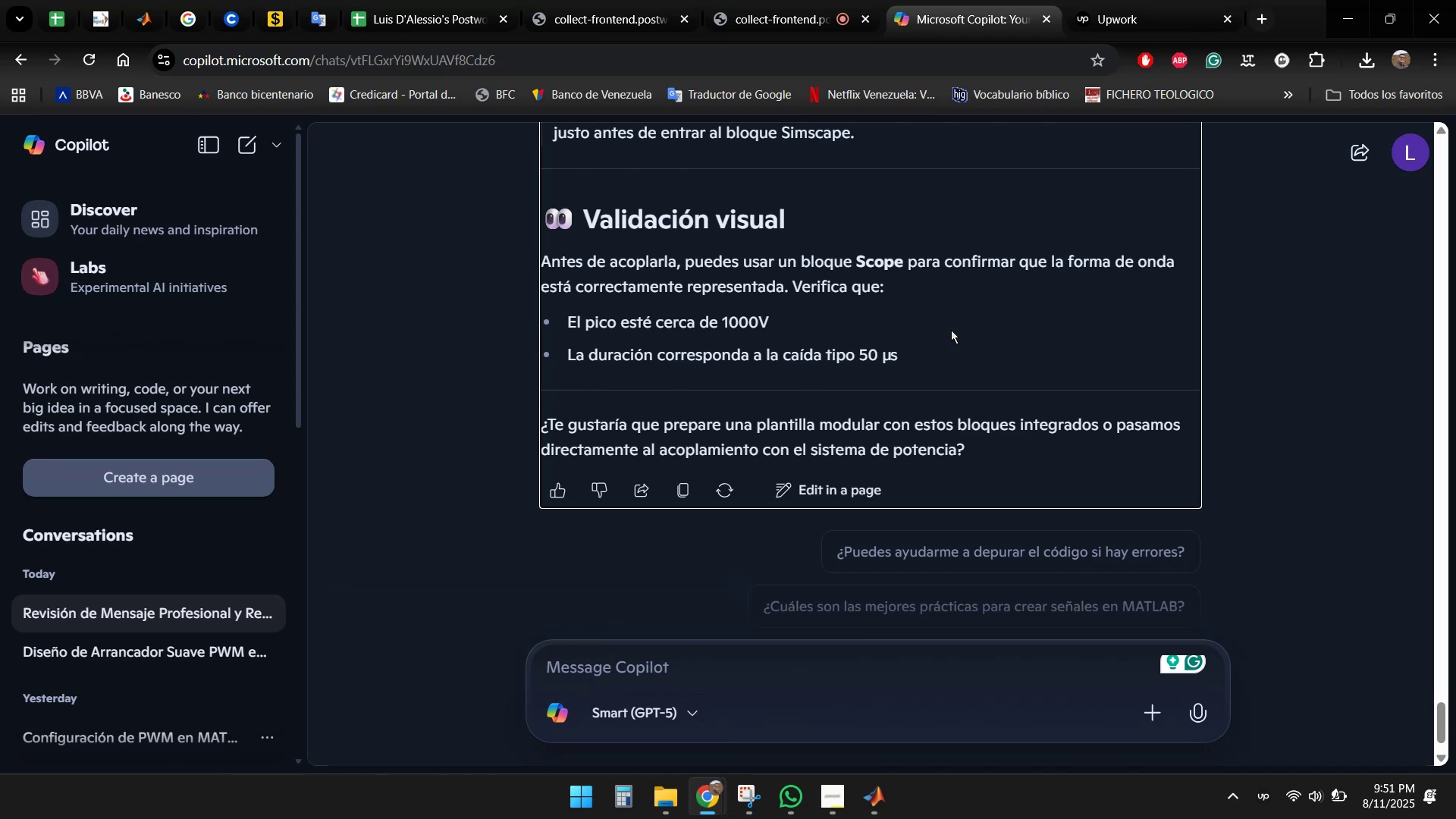 
scroll: coordinate [956, 425], scroll_direction: down, amount: 1.0
 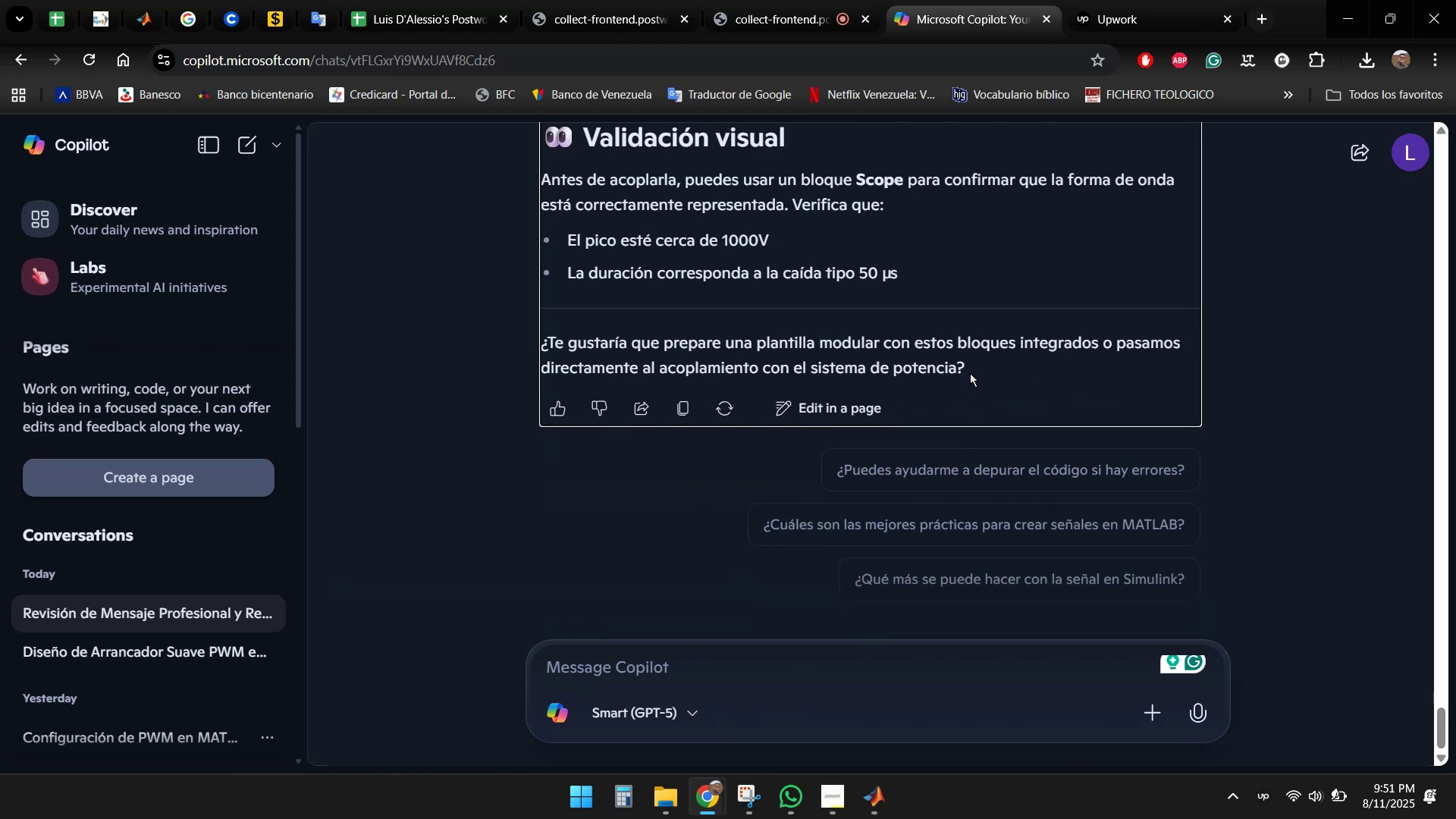 
scroll: coordinate [788, 392], scroll_direction: up, amount: 3.0
 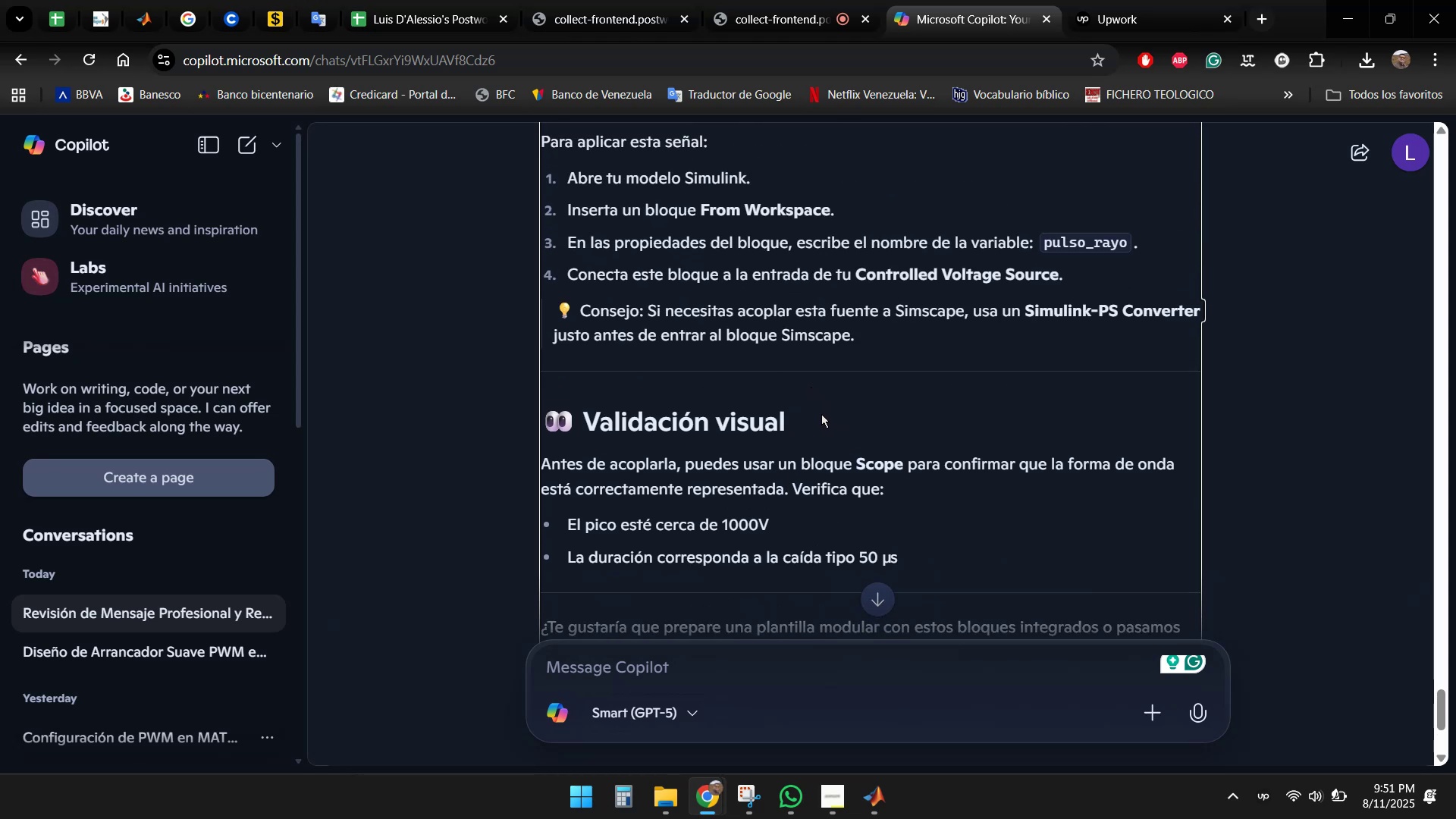 
scroll: coordinate [844, 388], scroll_direction: down, amount: 1.0
 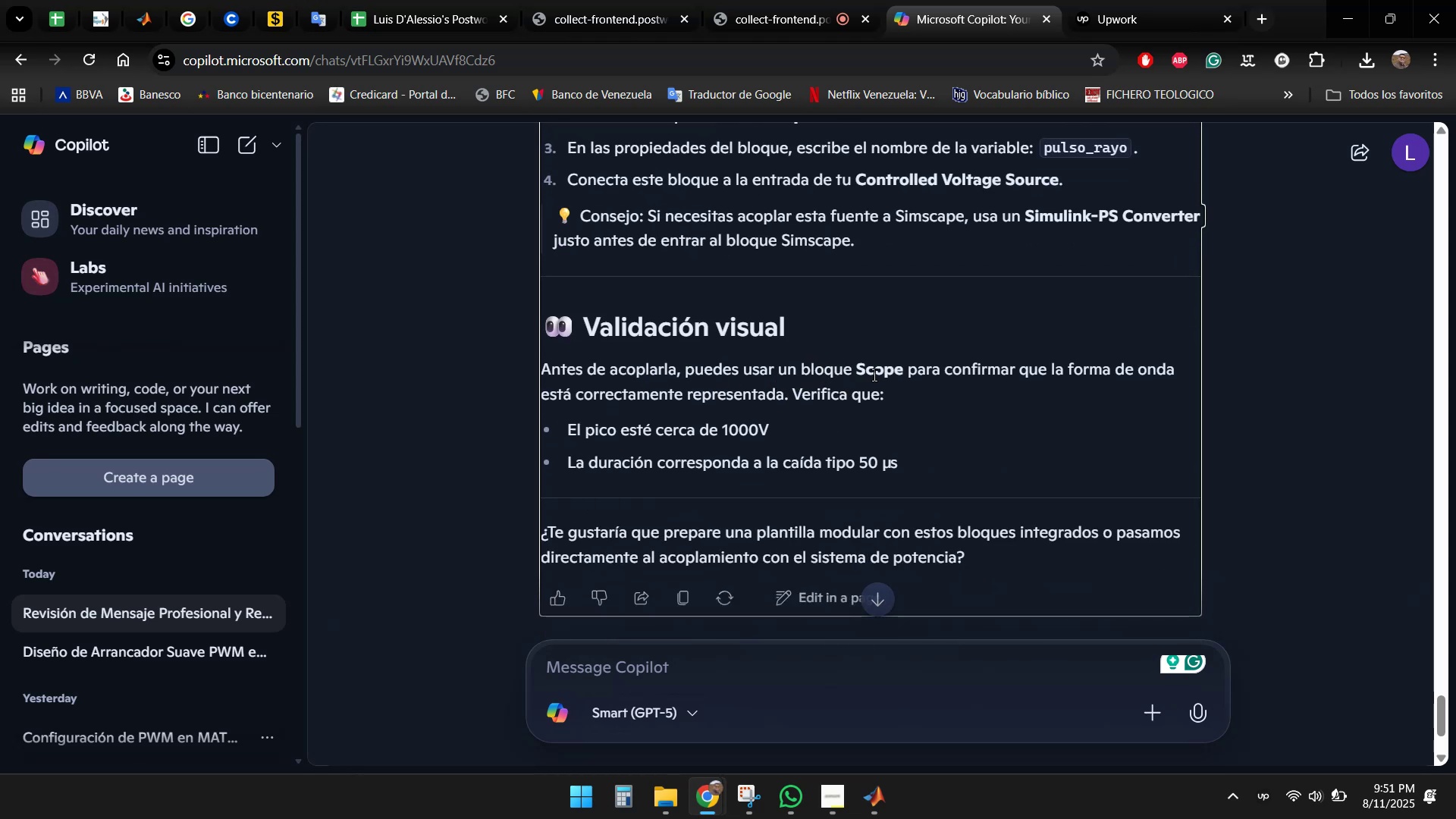 
wait(8.55)
 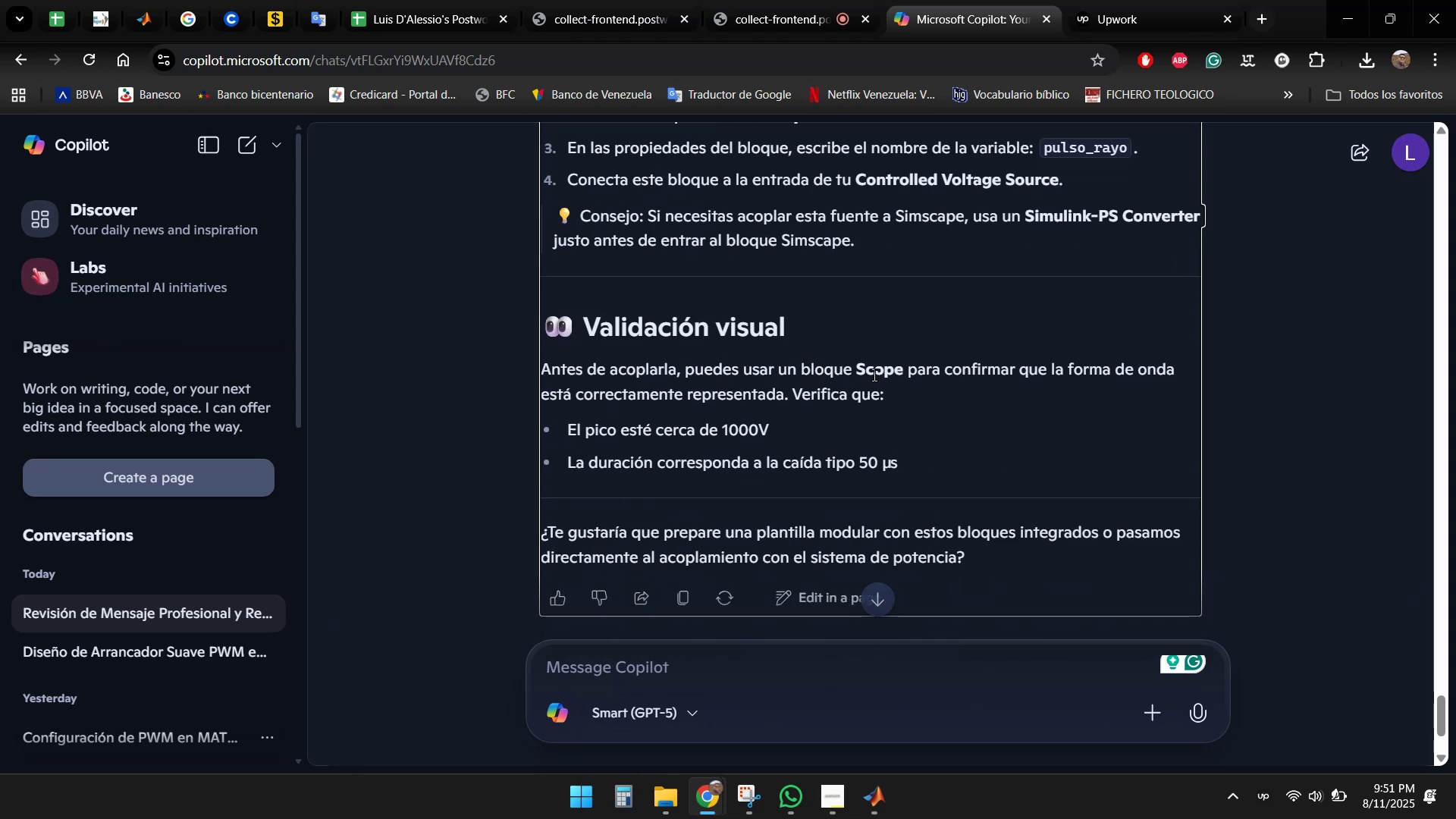 
left_click([1134, 5])
 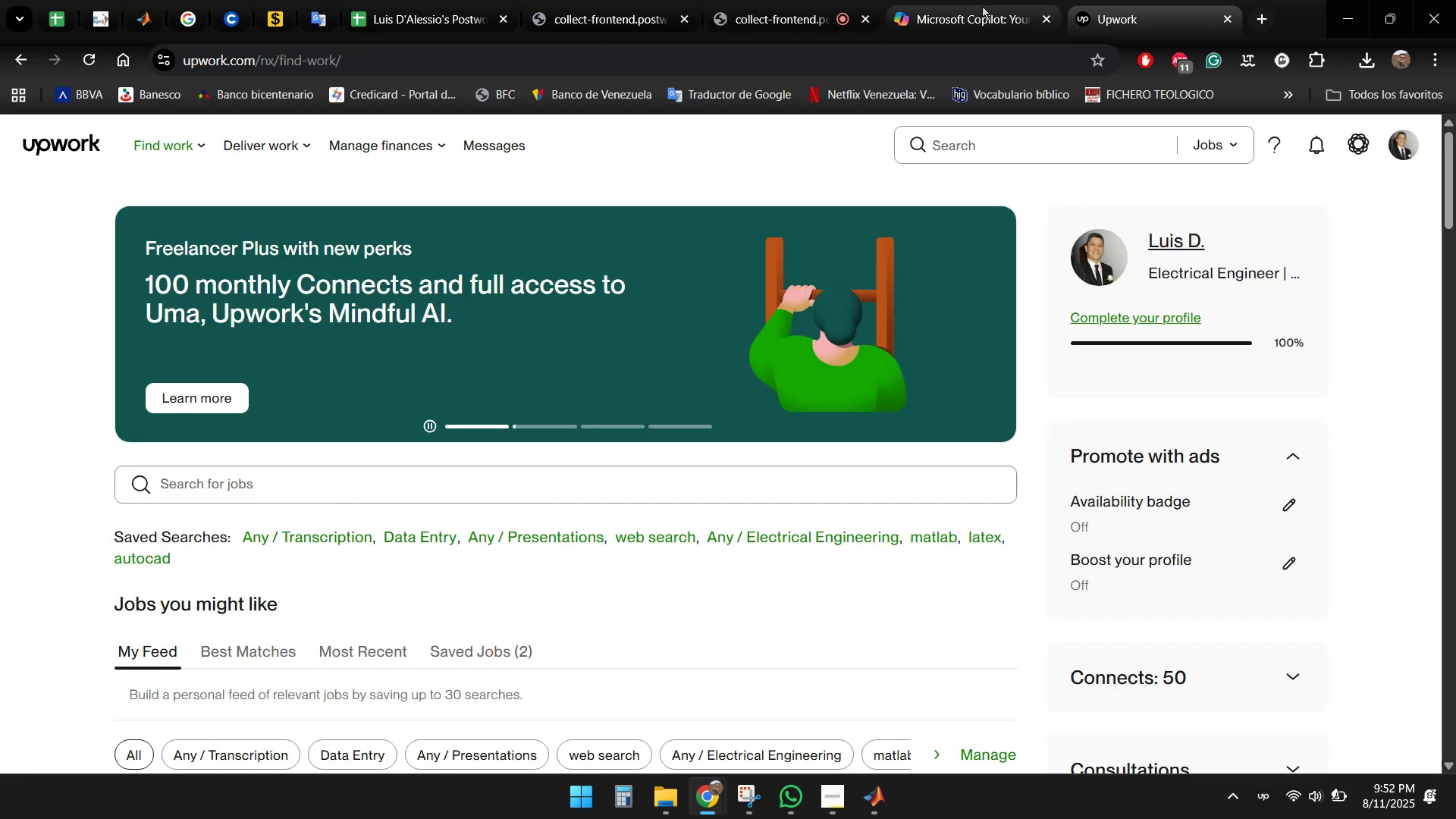 
left_click([981, 6])
 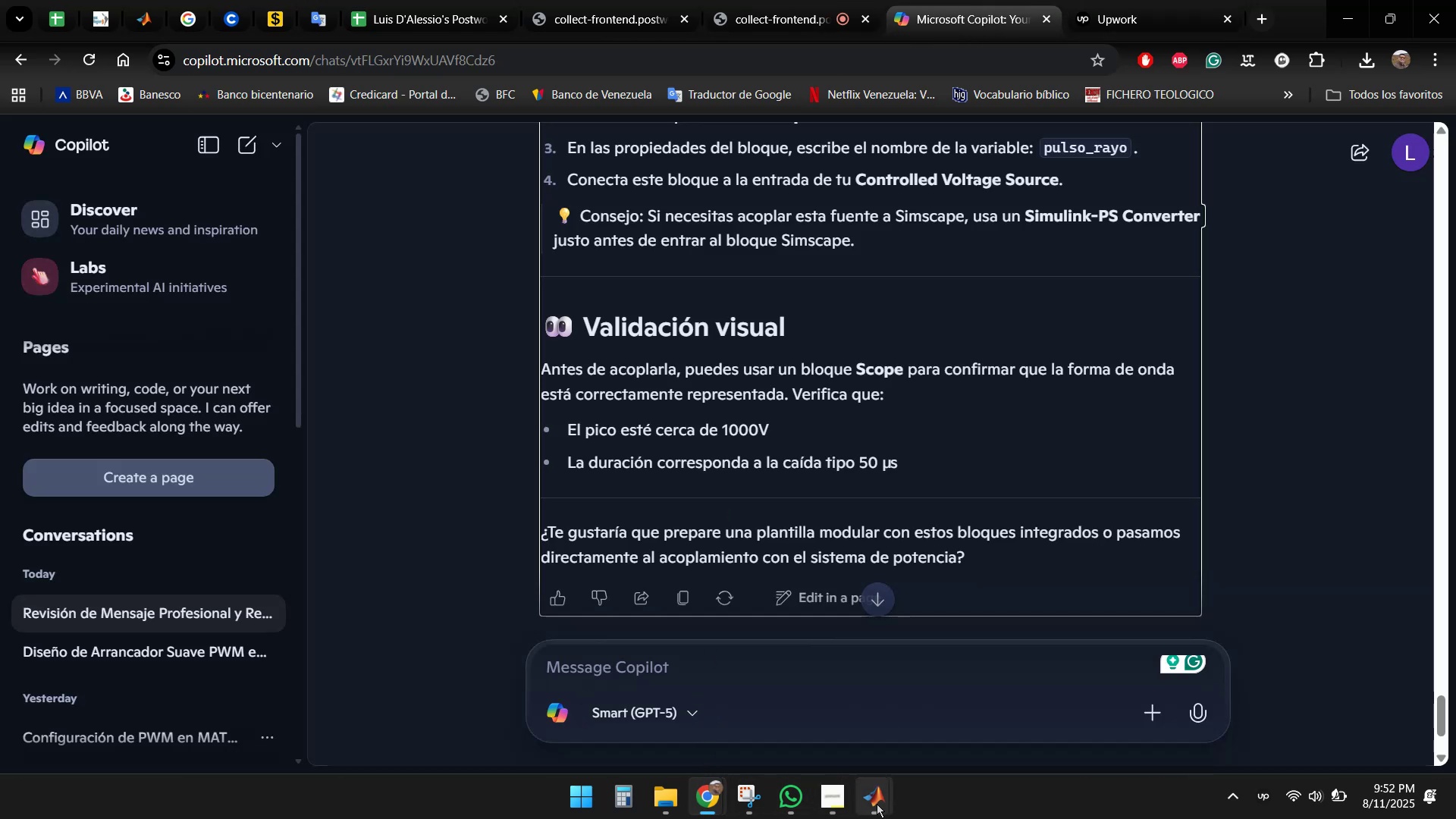 
double_click([772, 714])
 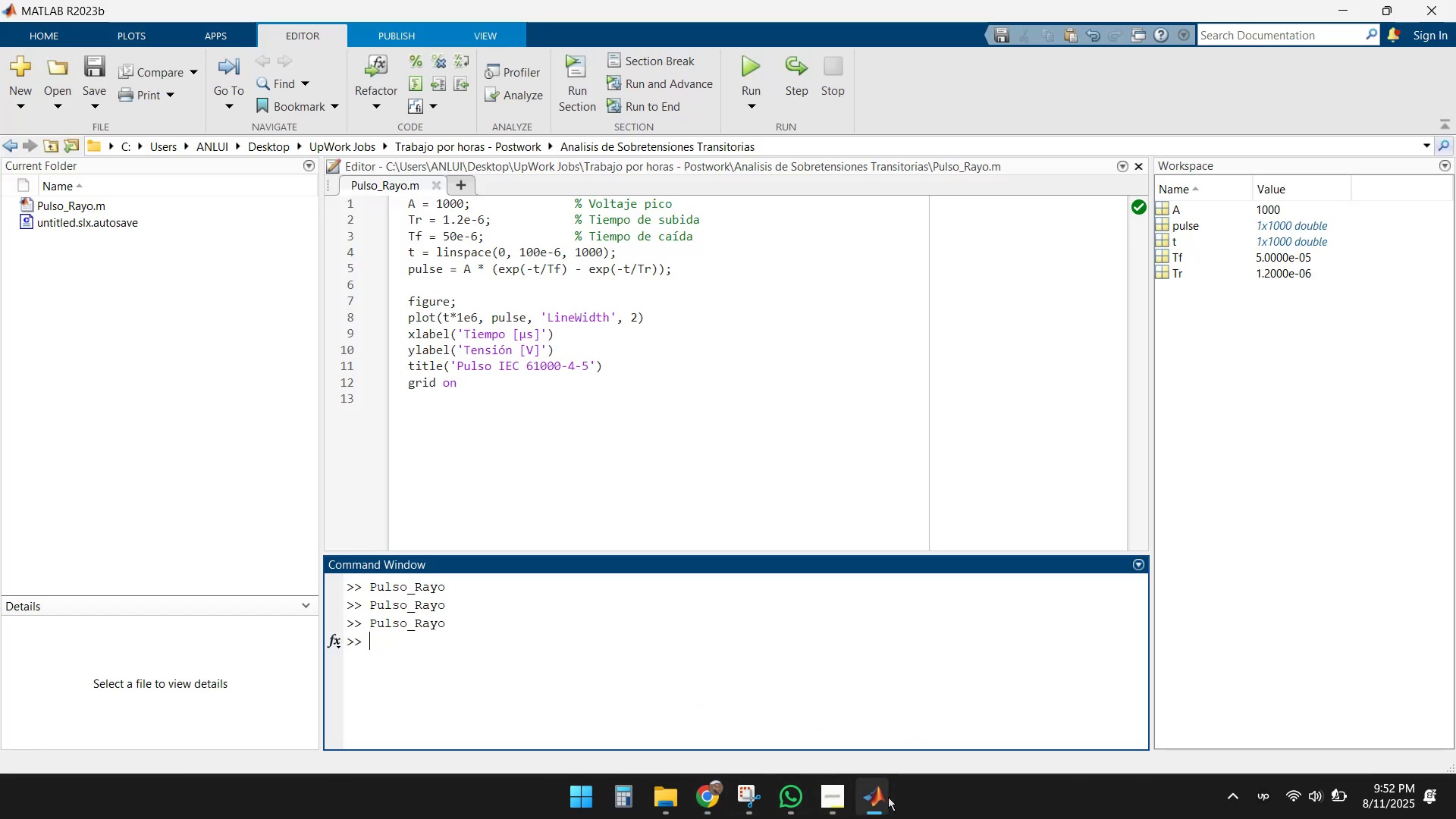 
double_click([930, 726])
 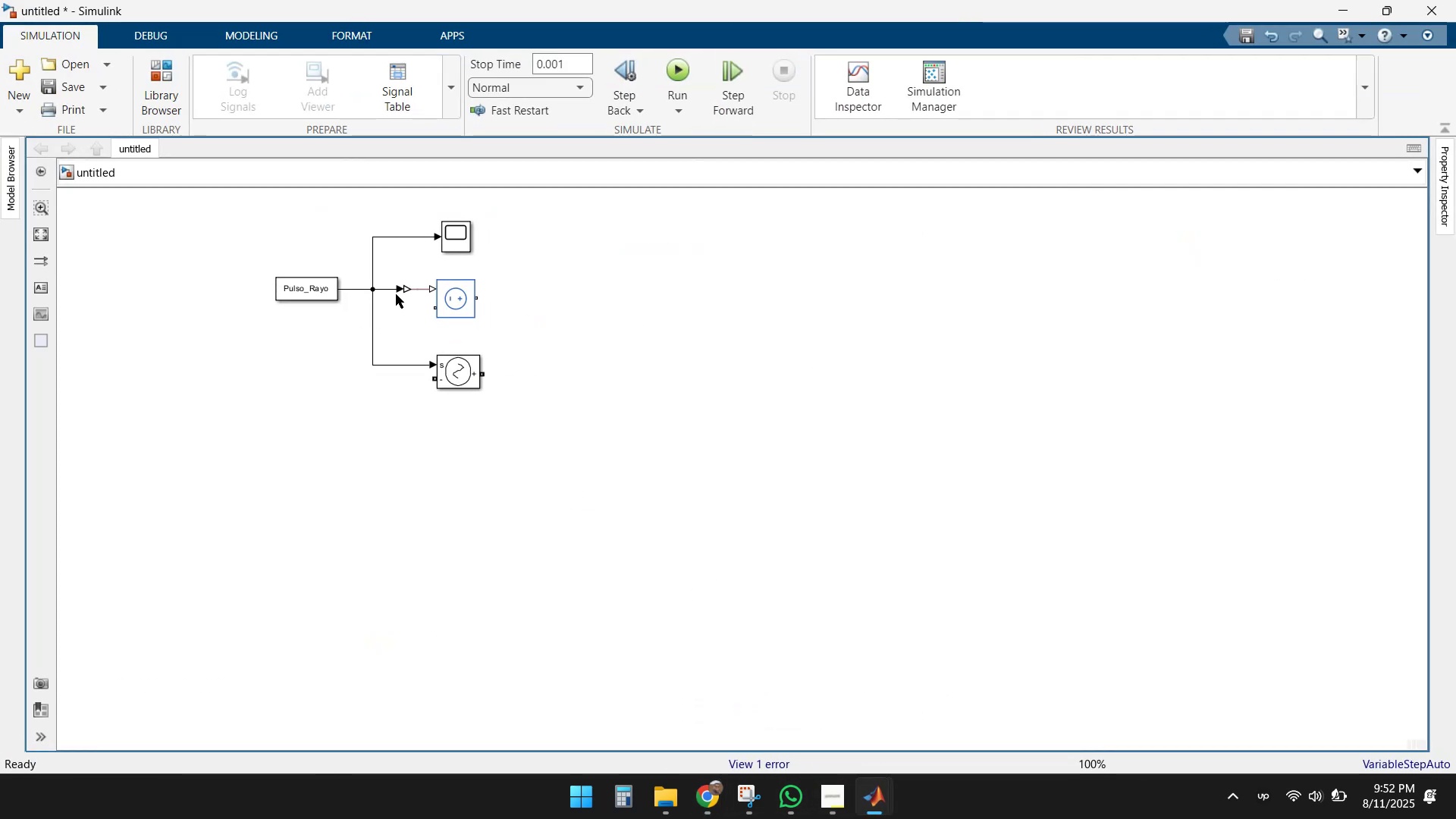 
left_click([389, 290])
 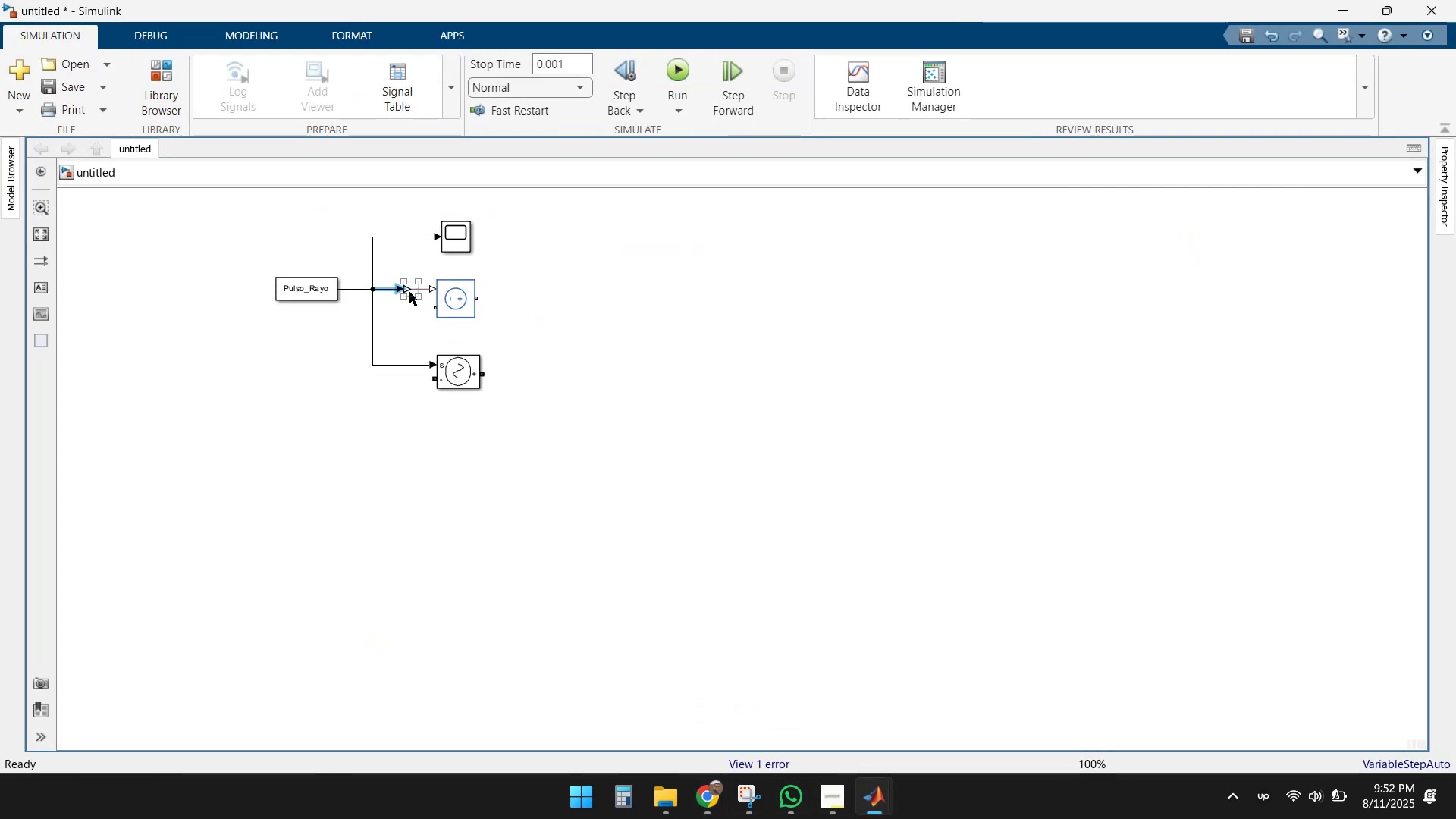 
key(Delete)
 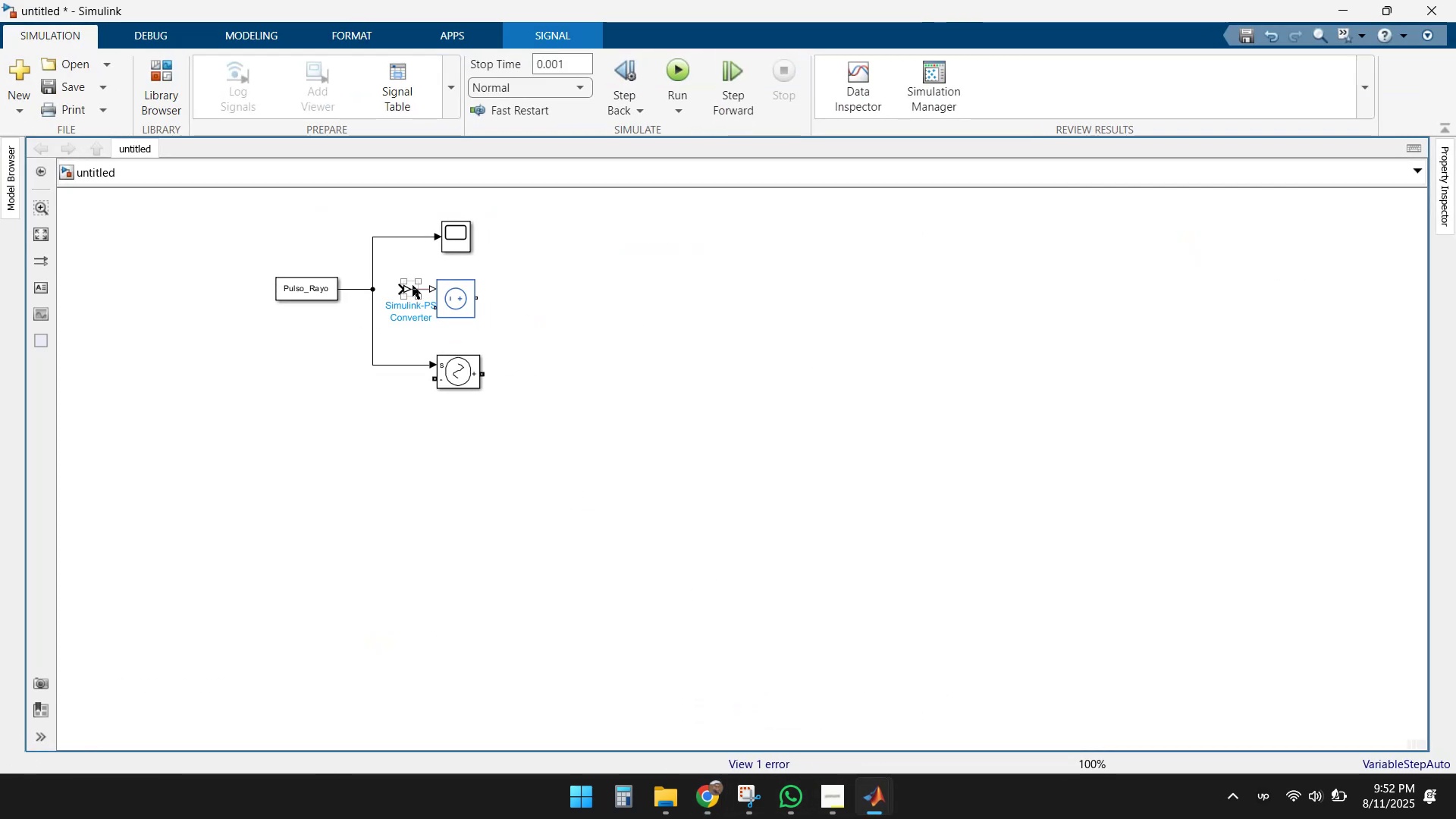 
left_click([413, 285])
 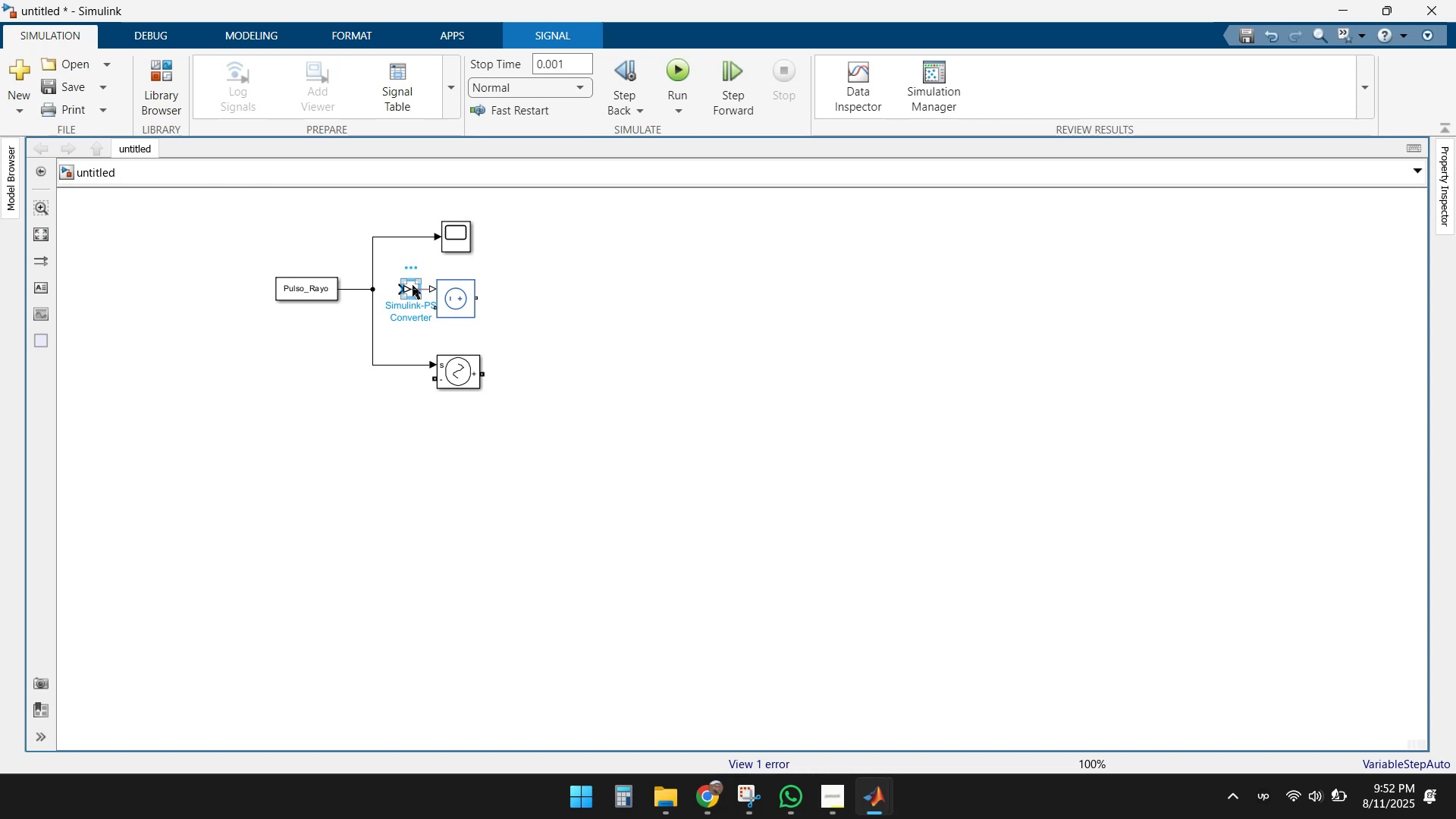 
key(Delete)
 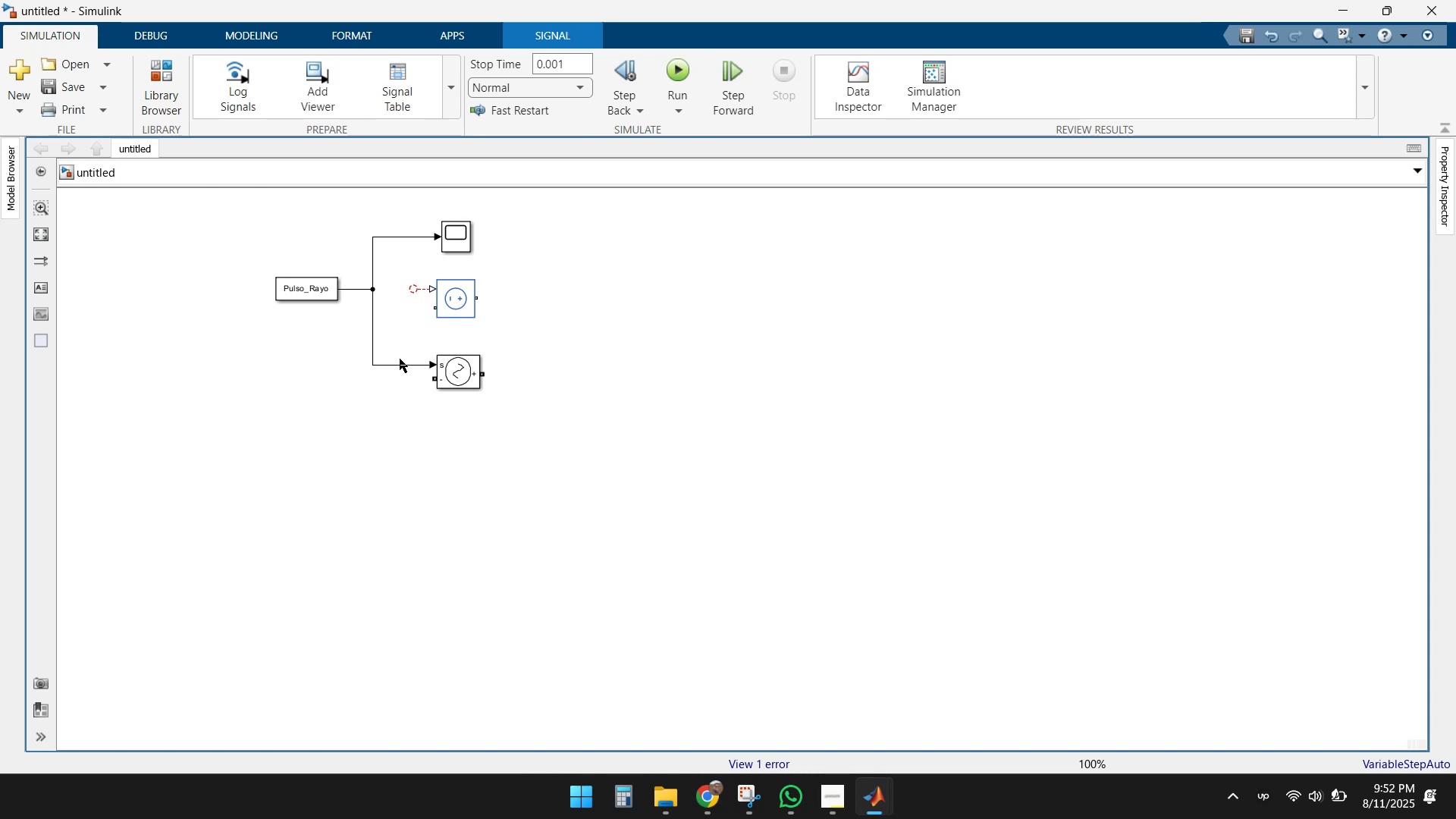 
left_click([394, 364])
 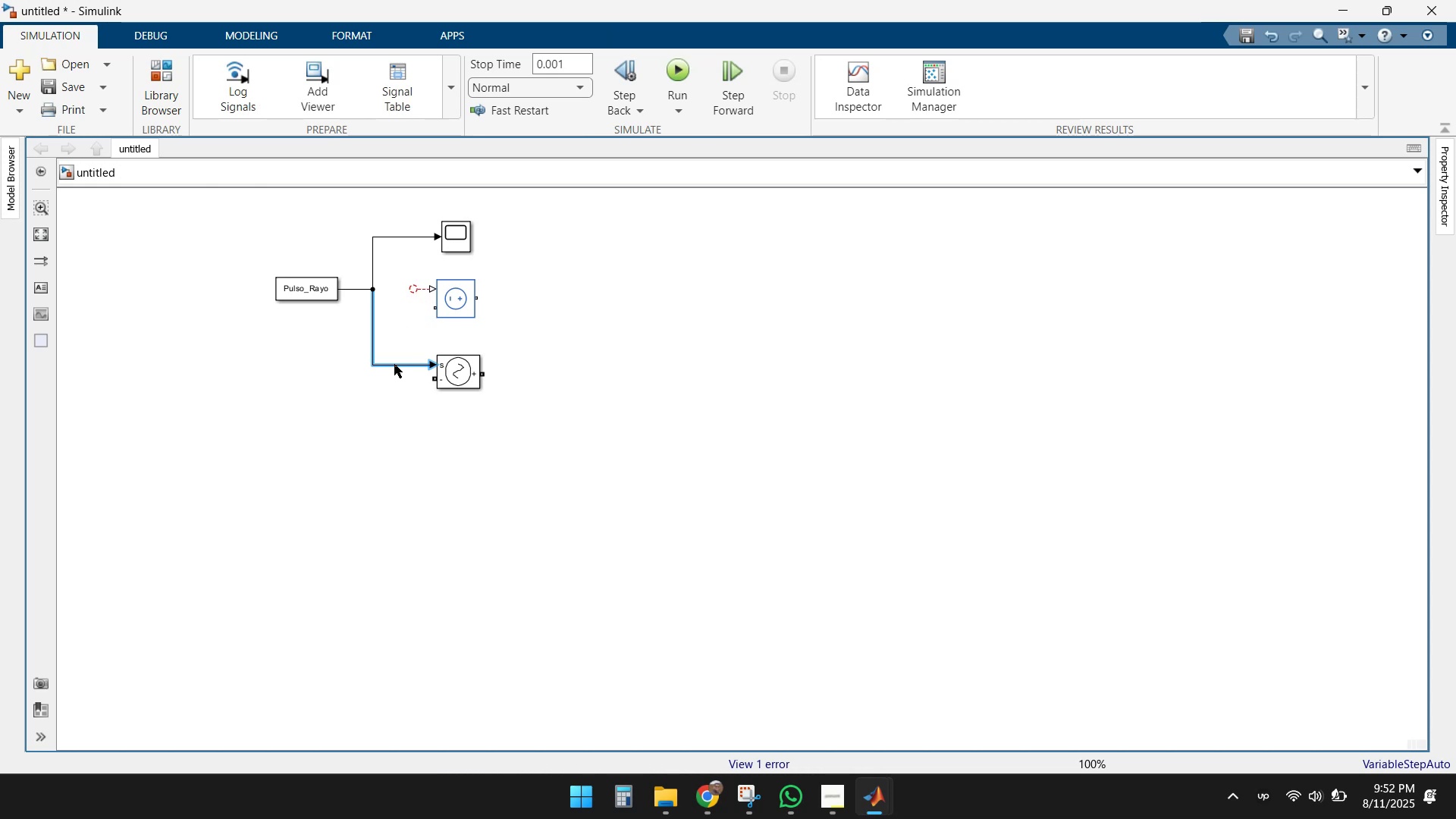 
key(Delete)
 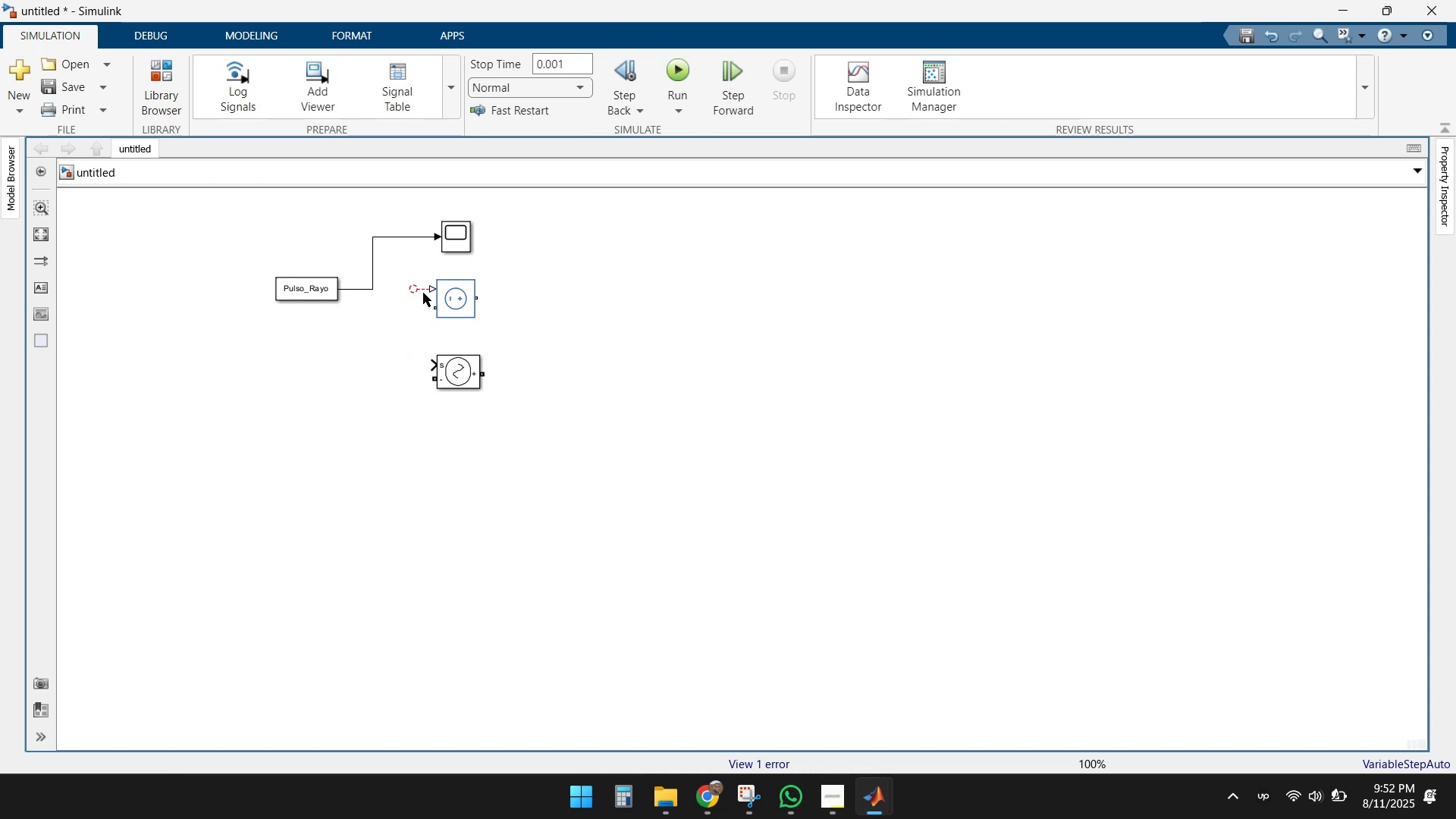 
left_click([419, 287])
 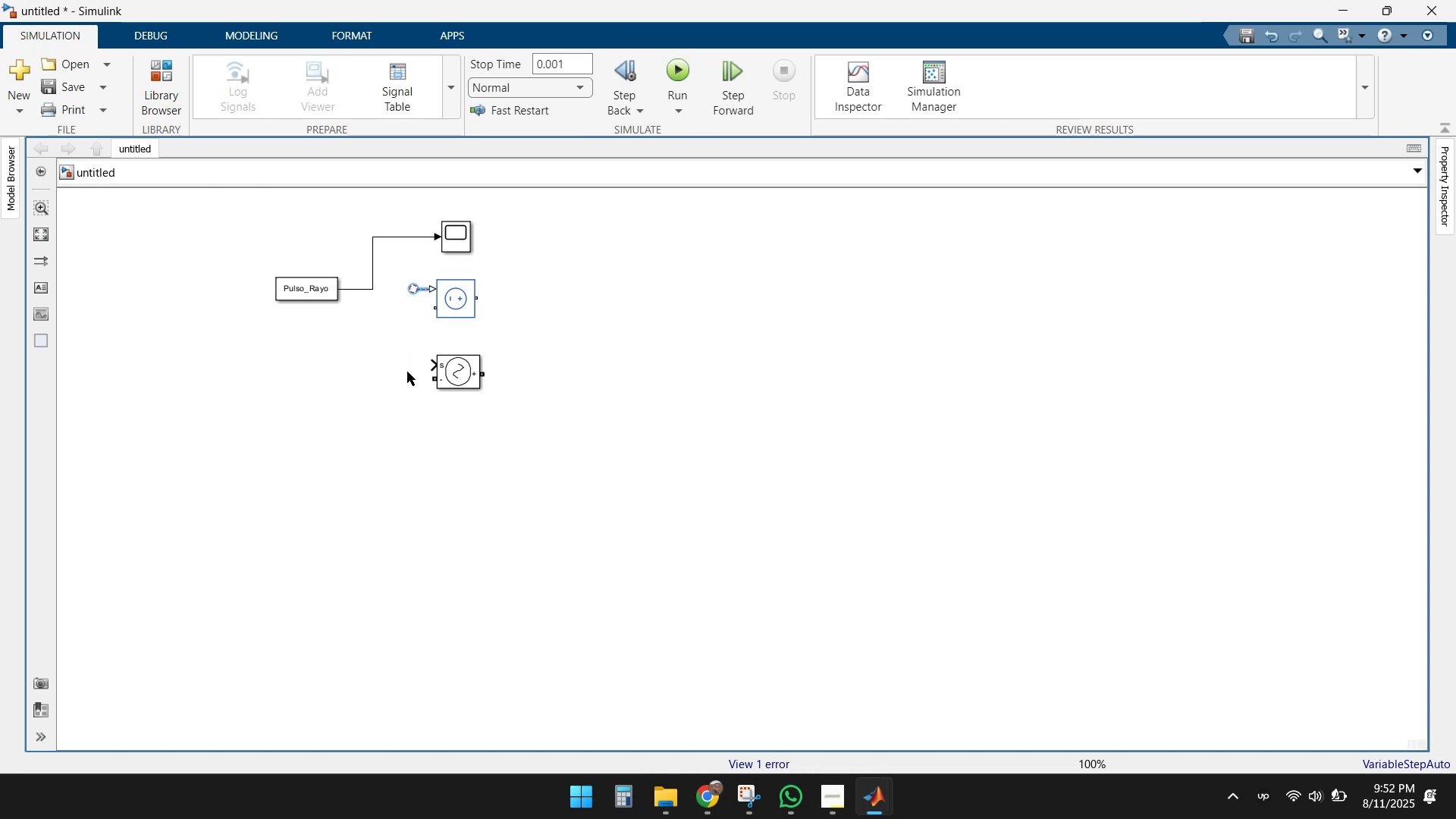 
key(Control+Z)
 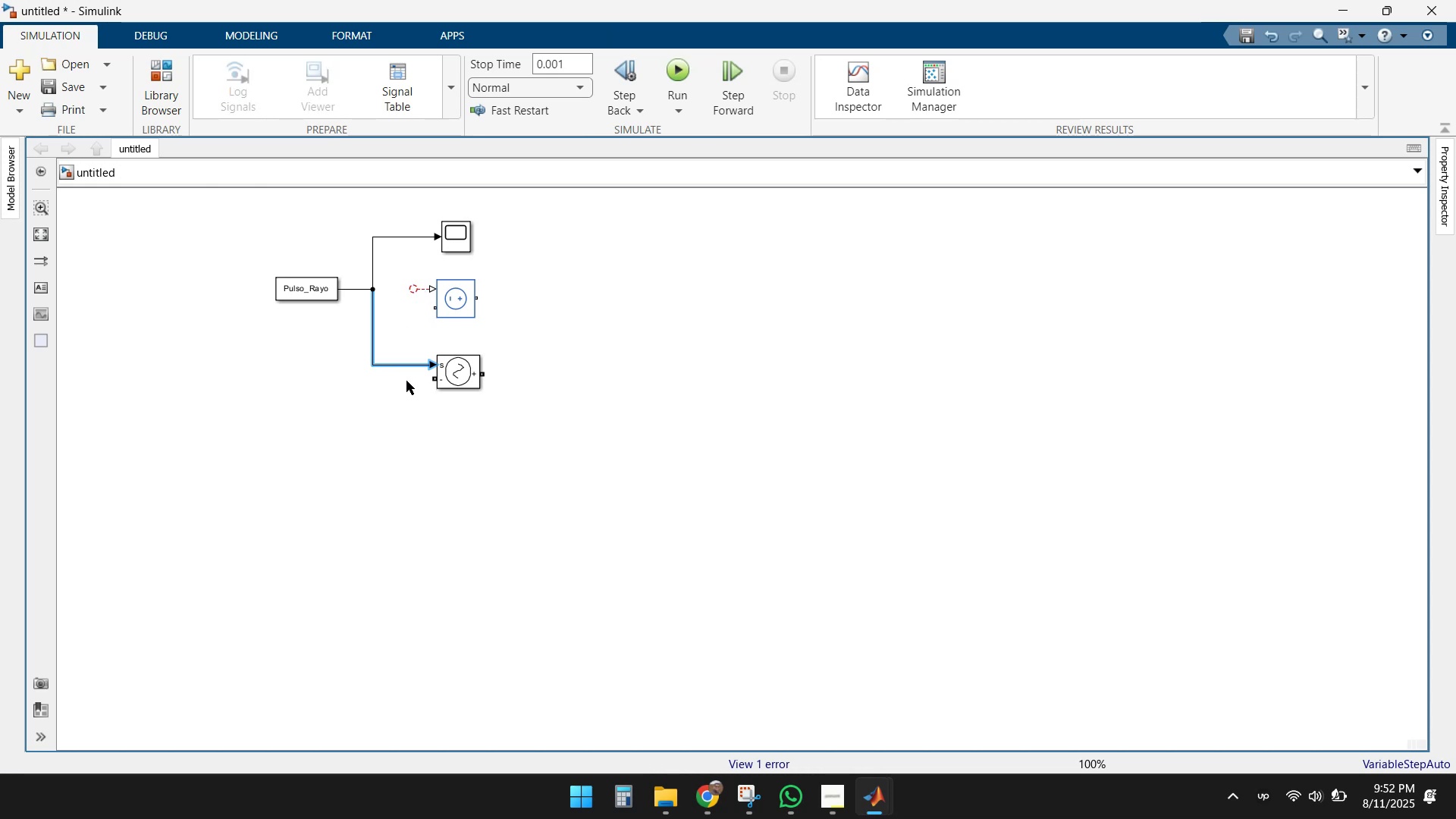 
key(Control+Z)
 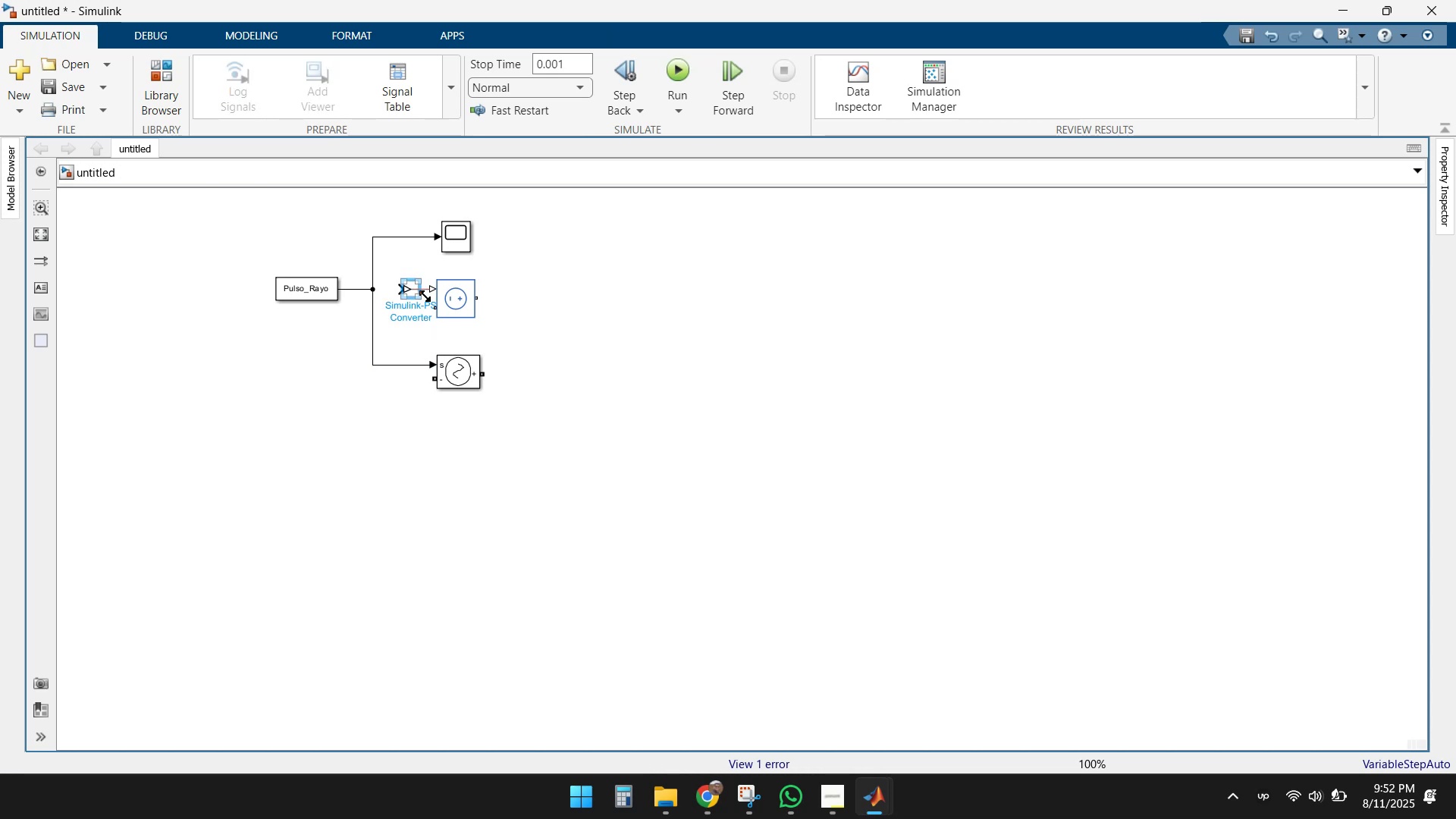 
left_click([425, 290])
 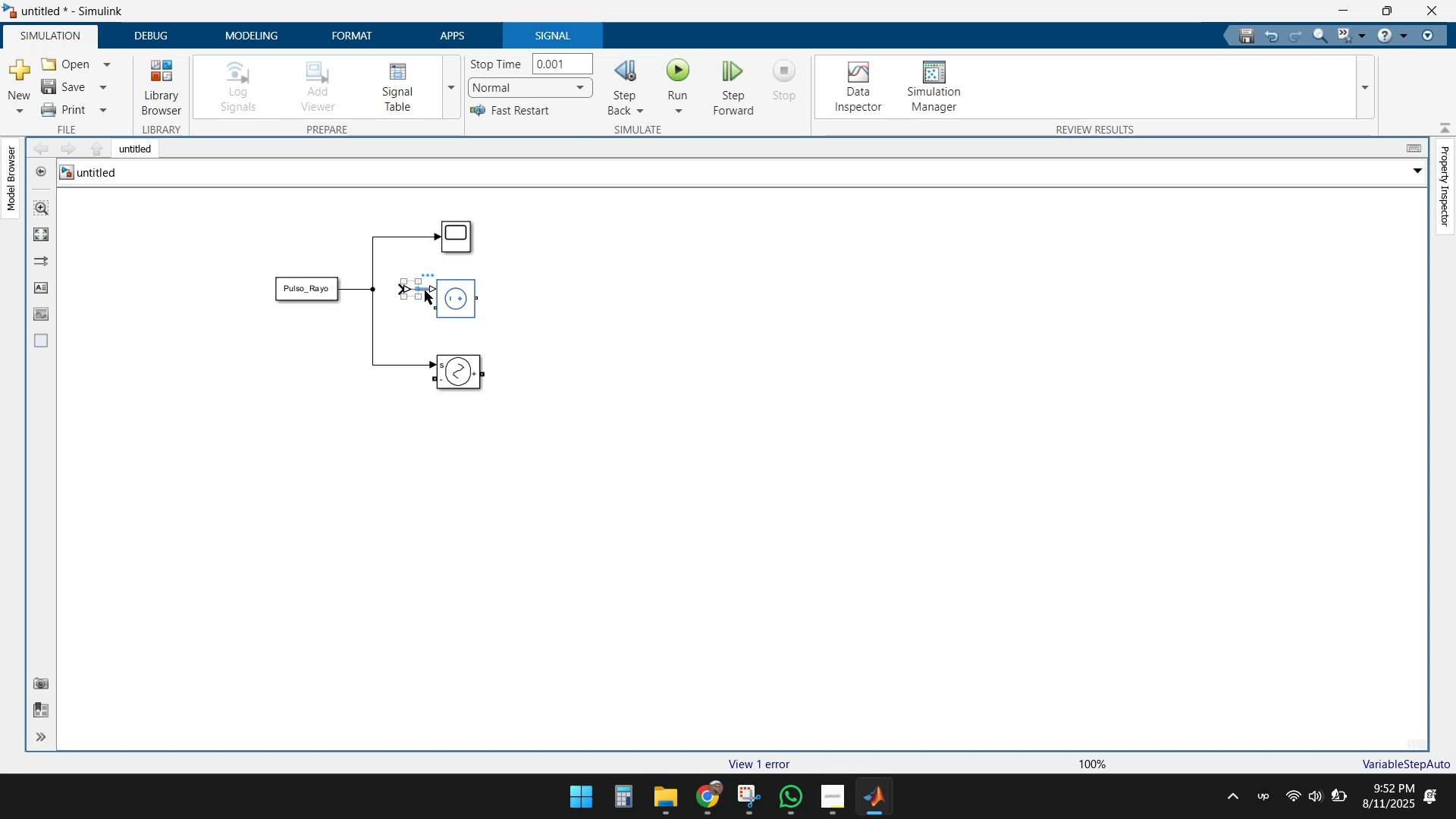 
key(Delete)
 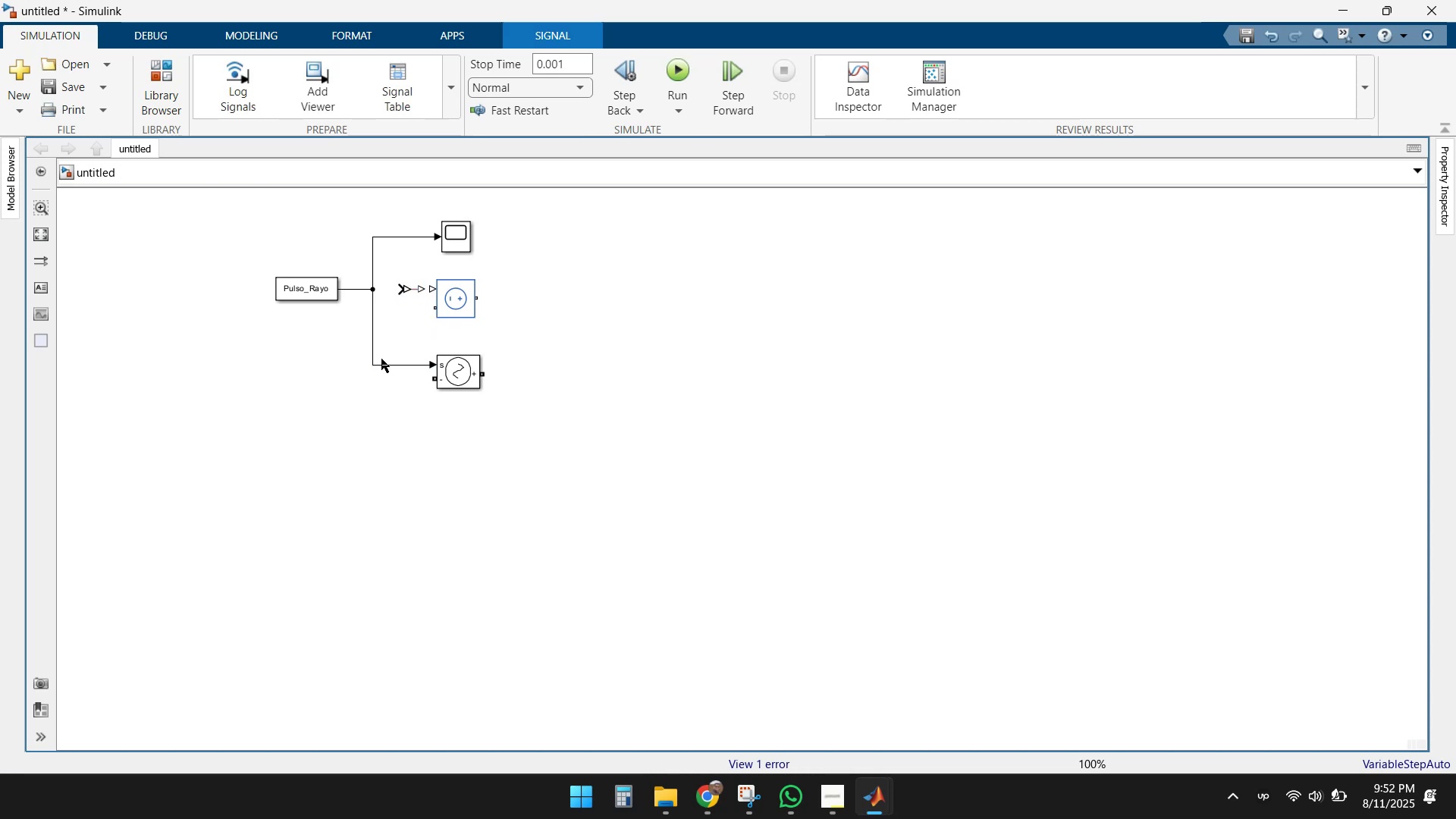 
left_click([385, 333])
 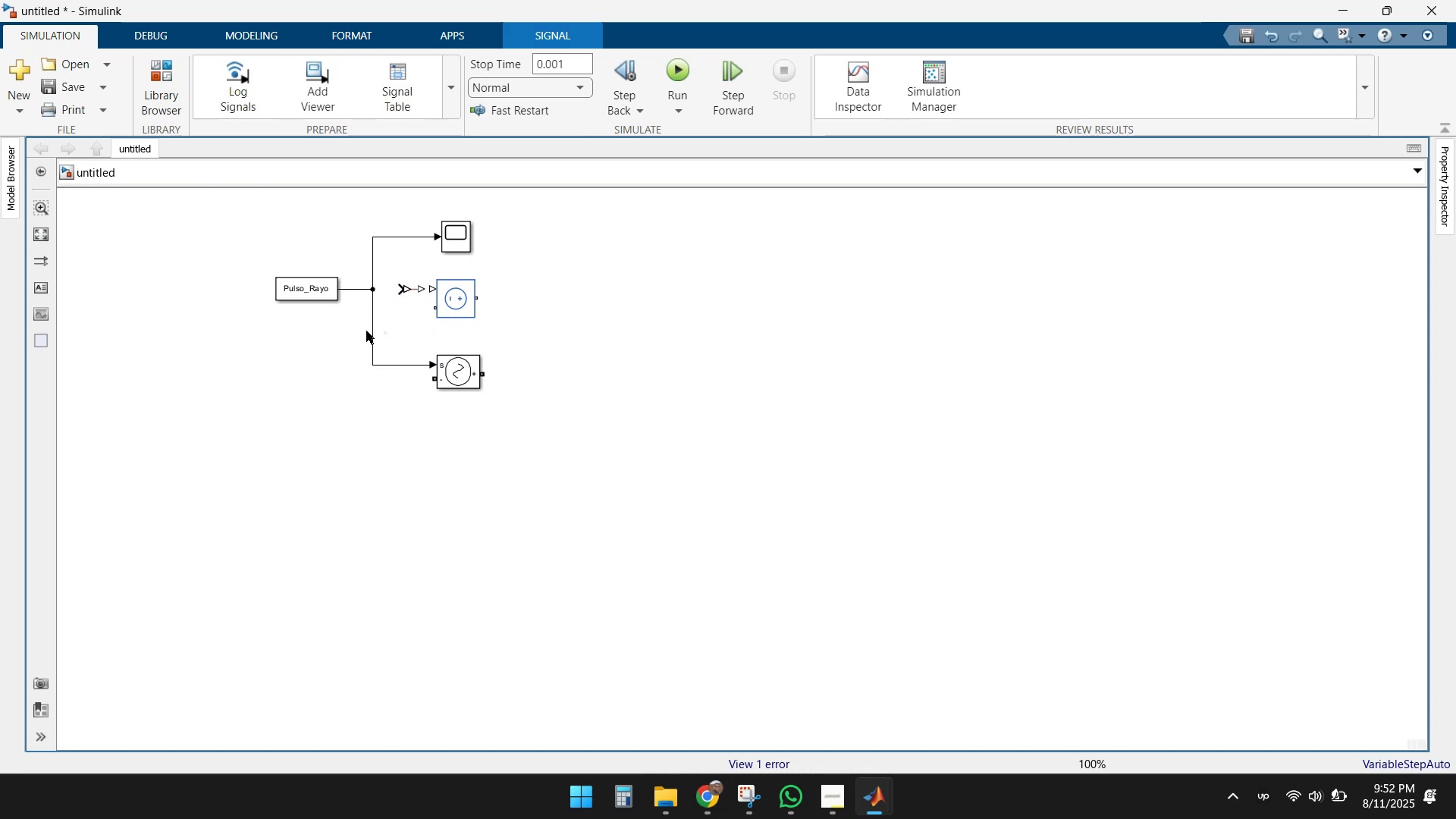 
left_click([374, 331])
 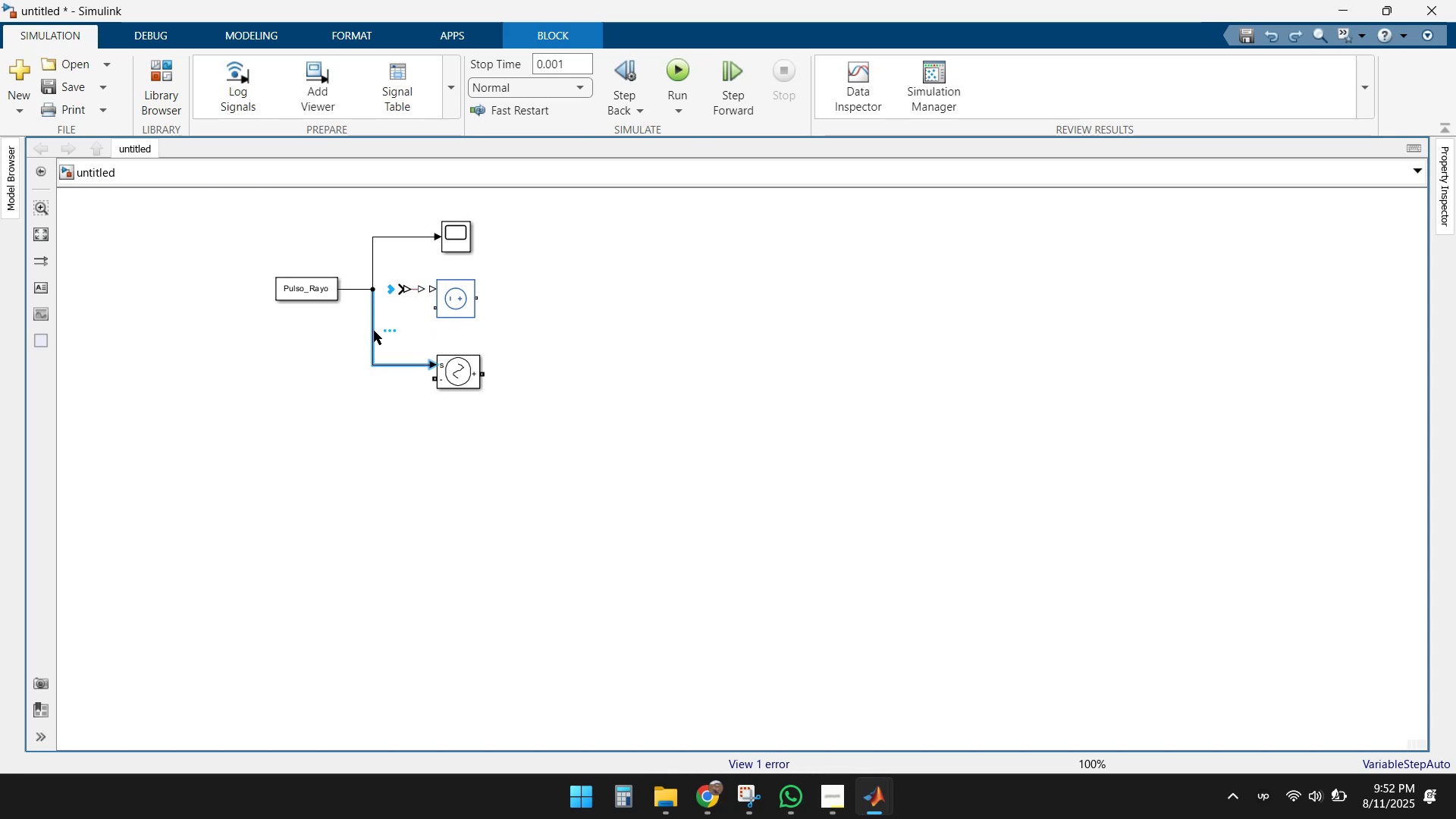 
key(Delete)
 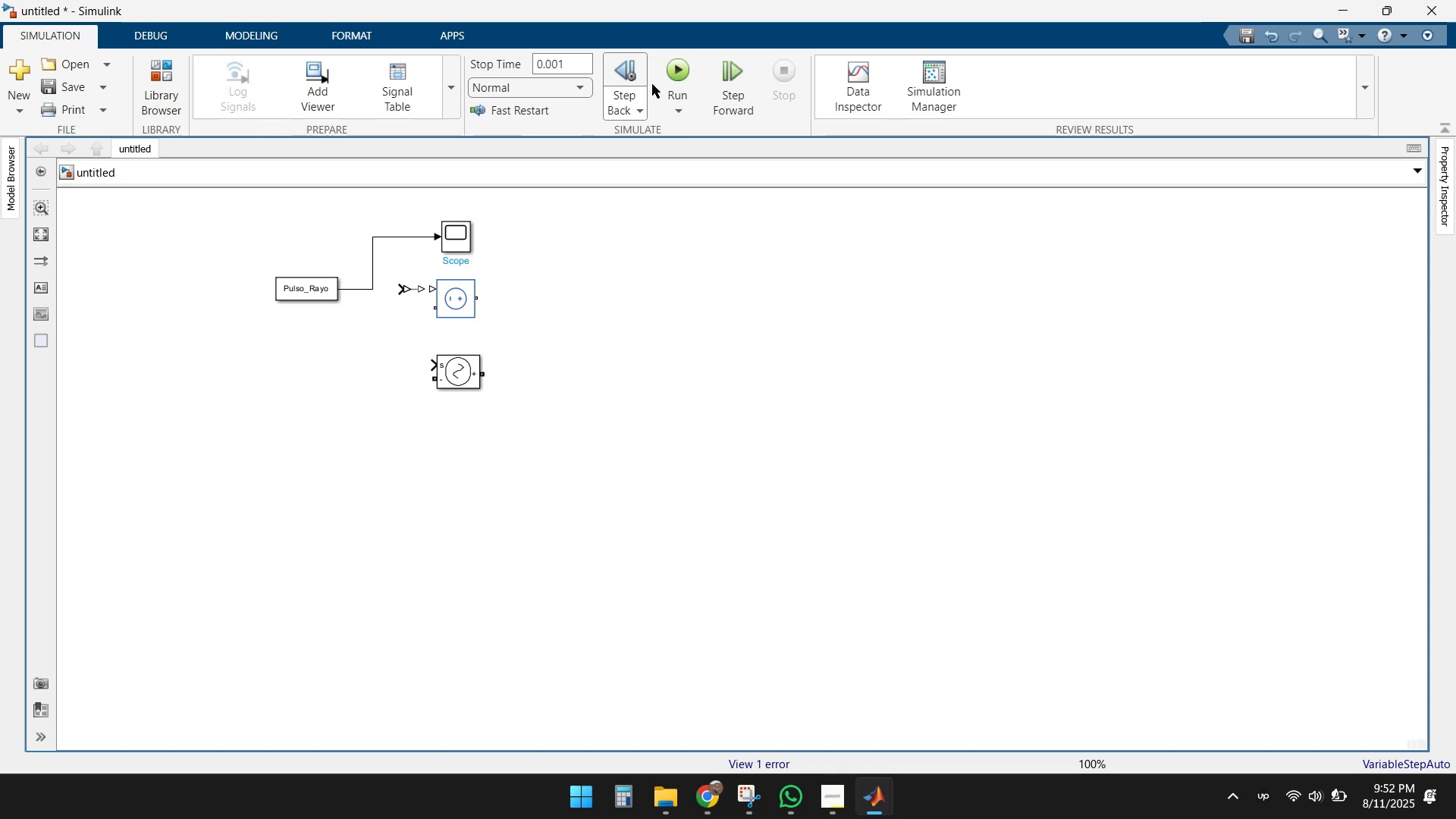 
left_click([676, 64])
 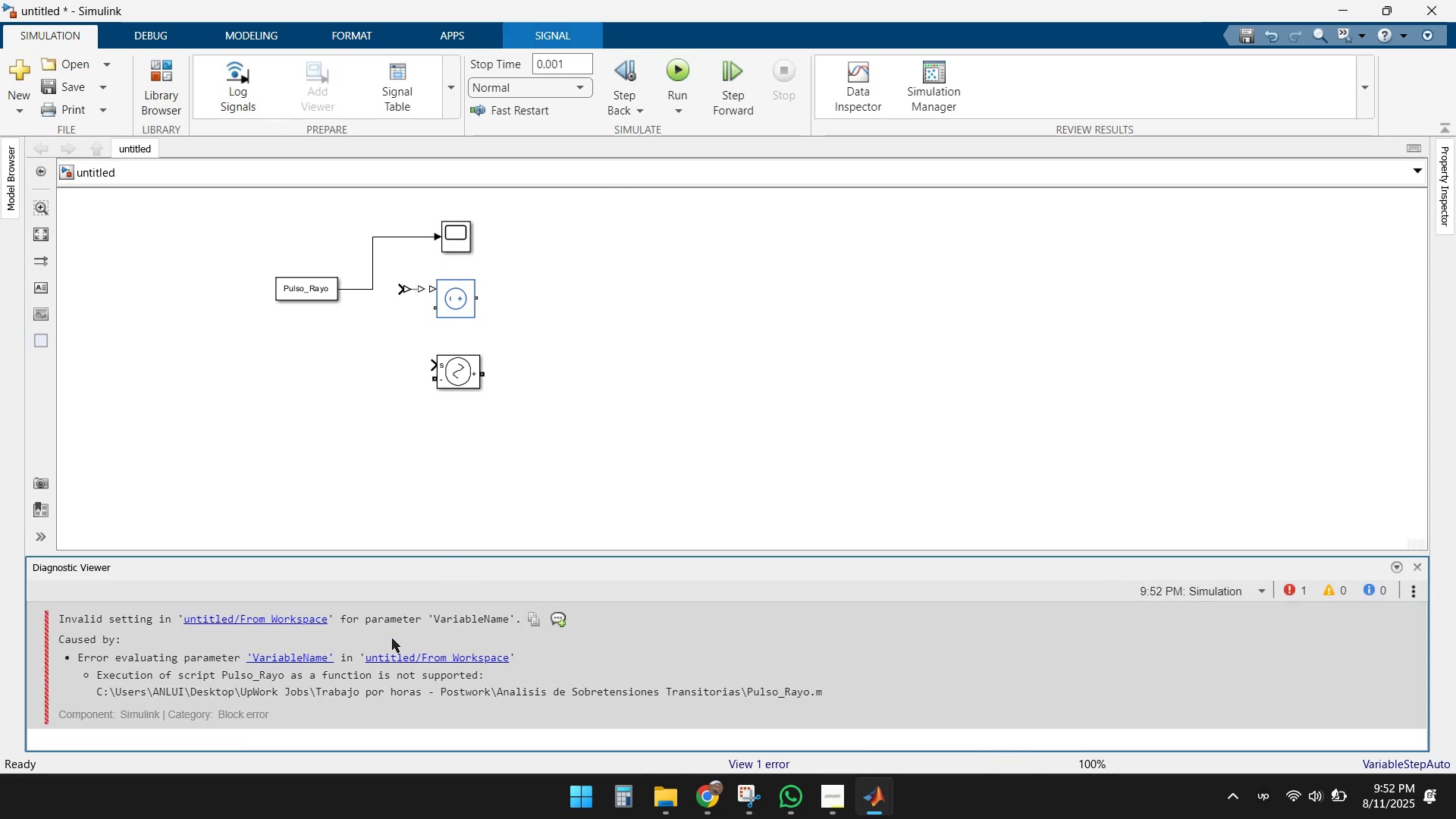 
scroll: coordinate [392, 638], scroll_direction: down, amount: 2.0
 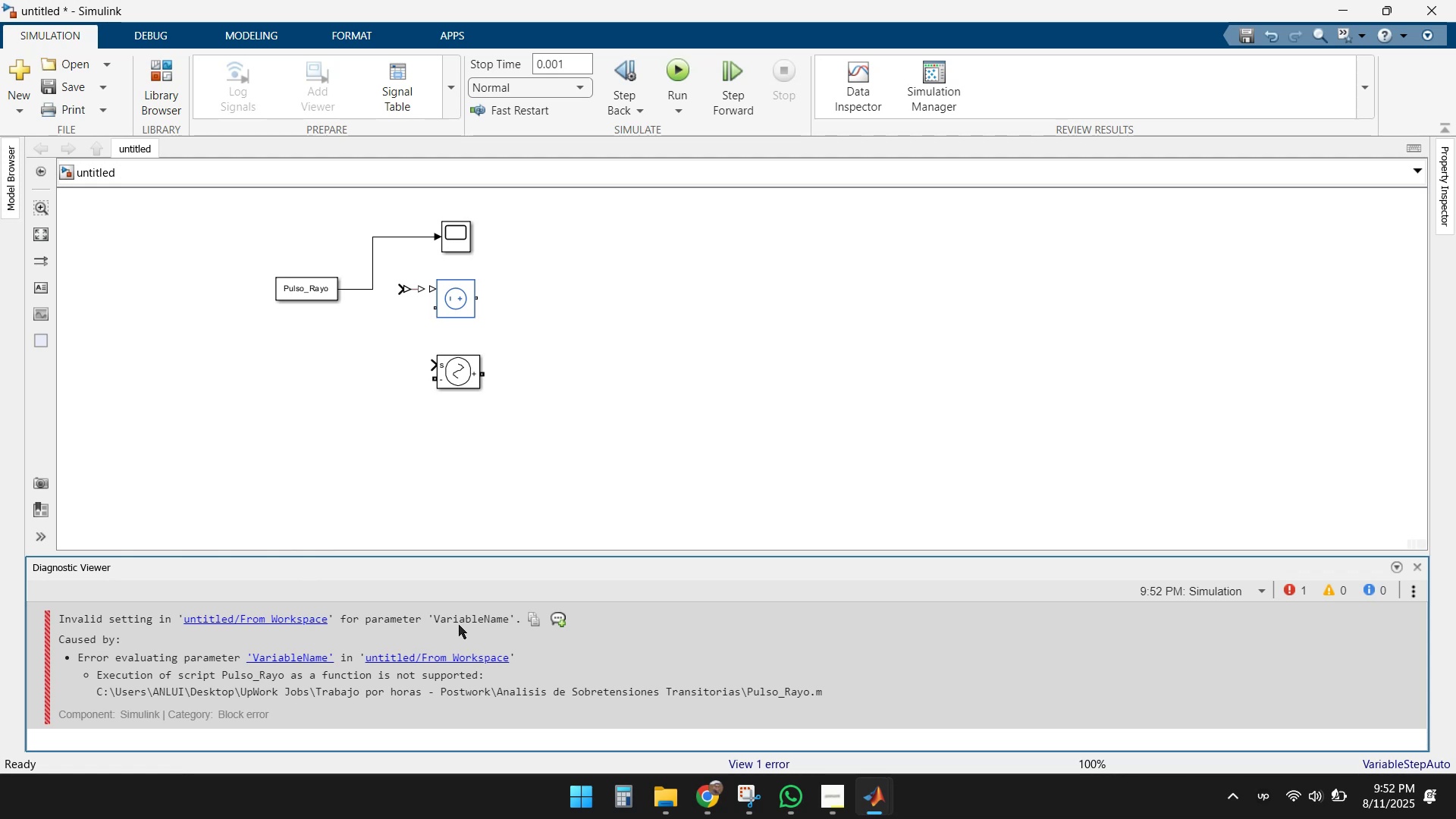 
wait(7.71)
 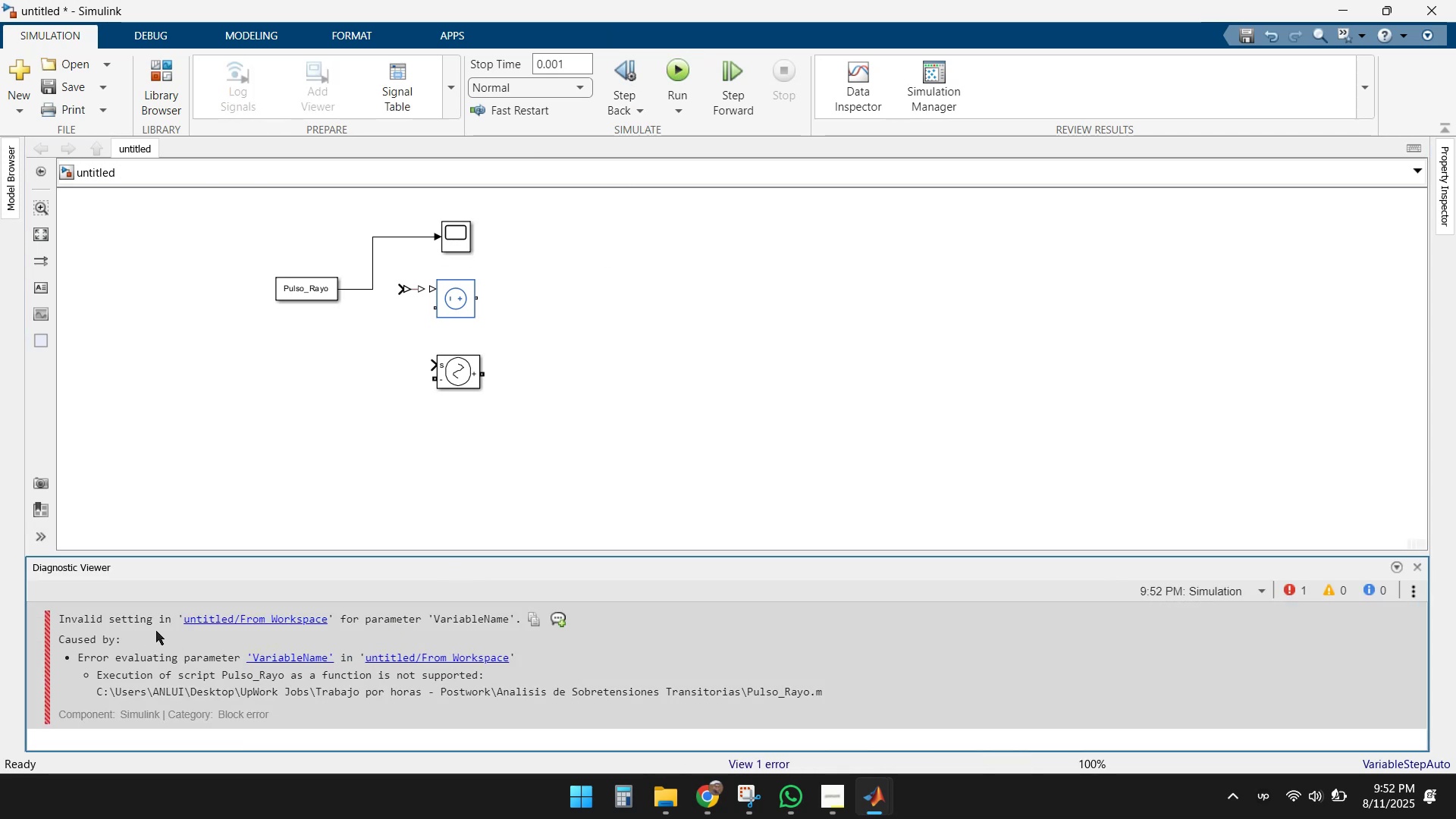 
double_click([456, 244])
 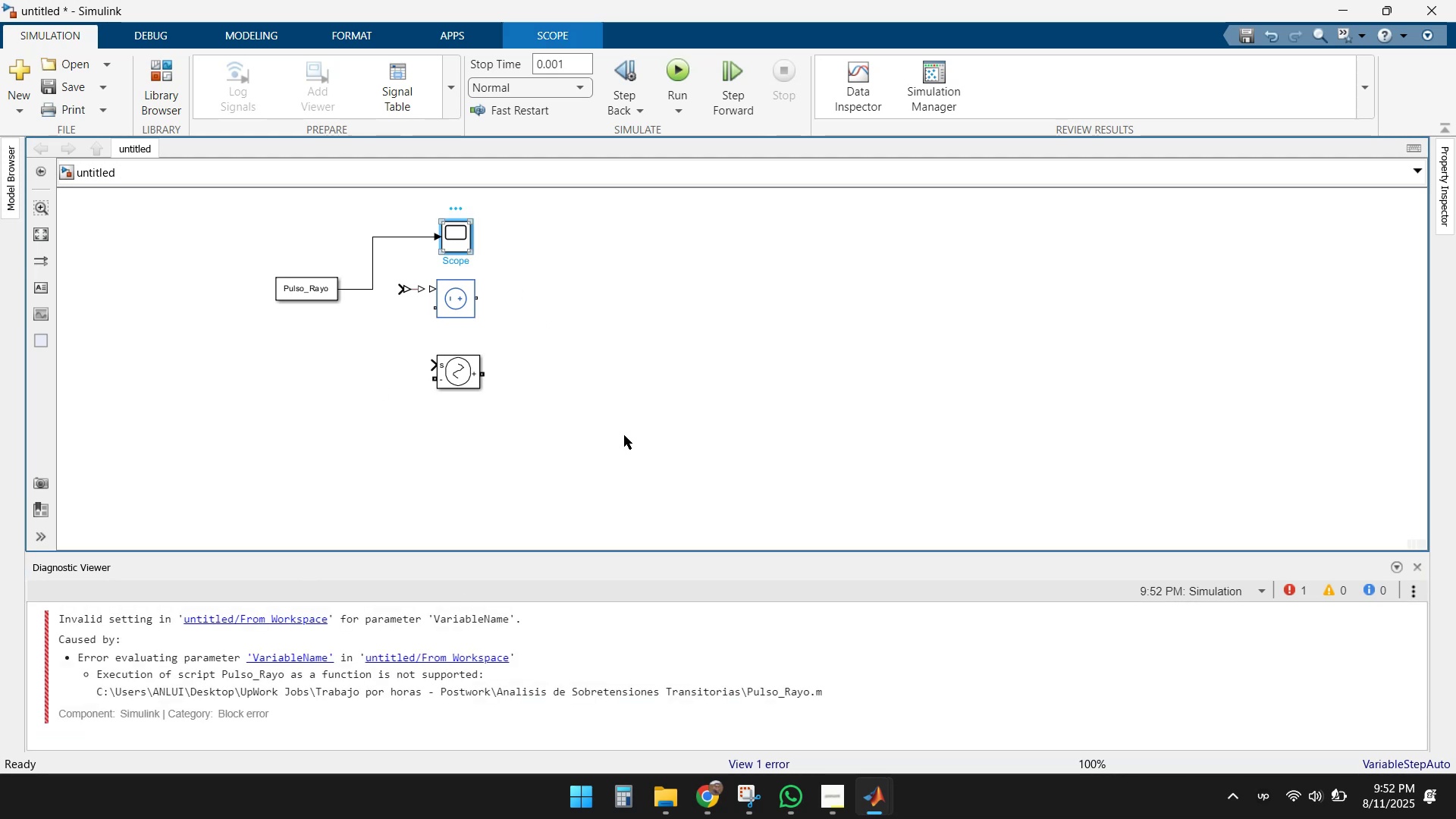 
wait(8.03)
 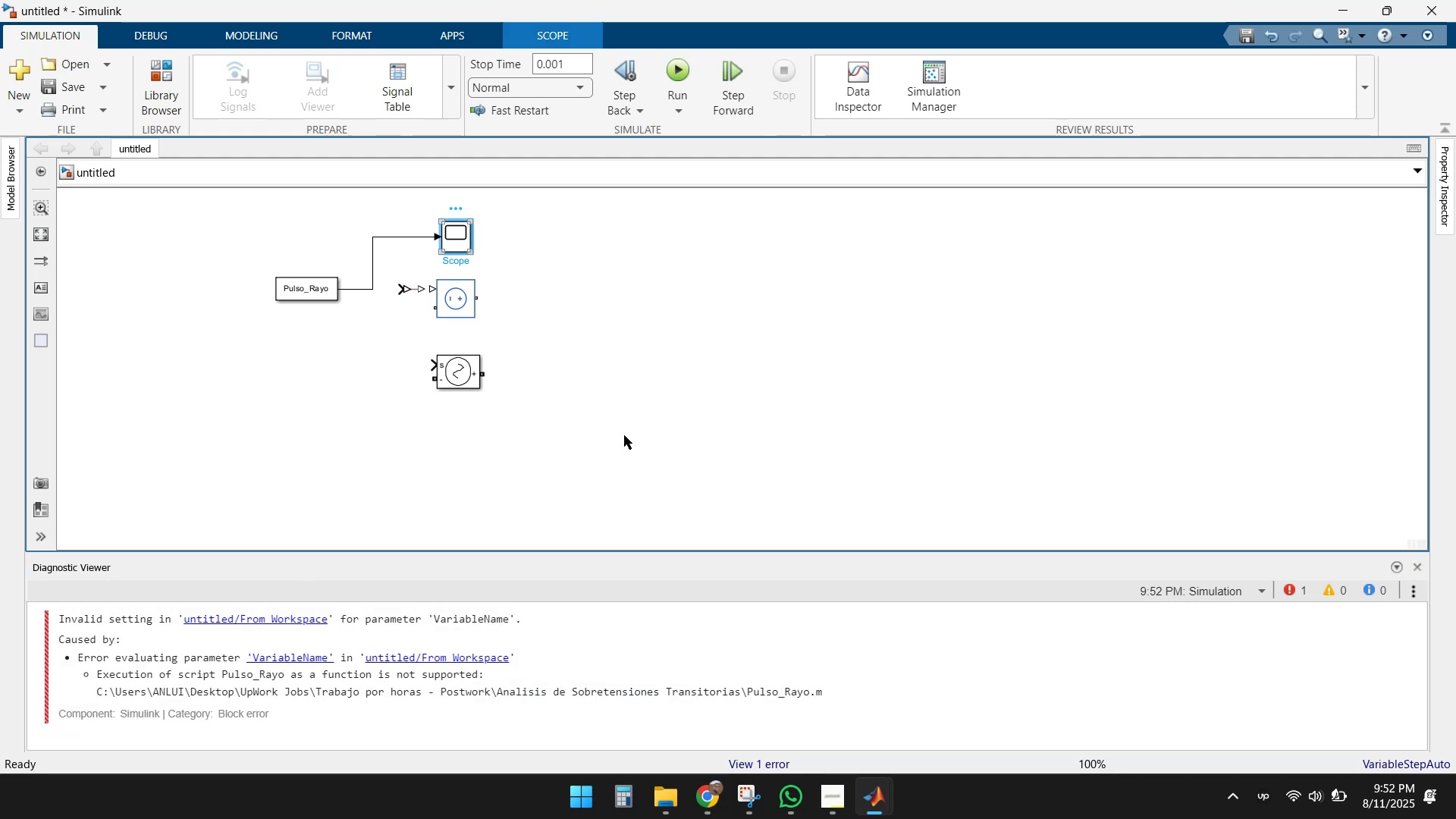 
left_click([965, 153])
 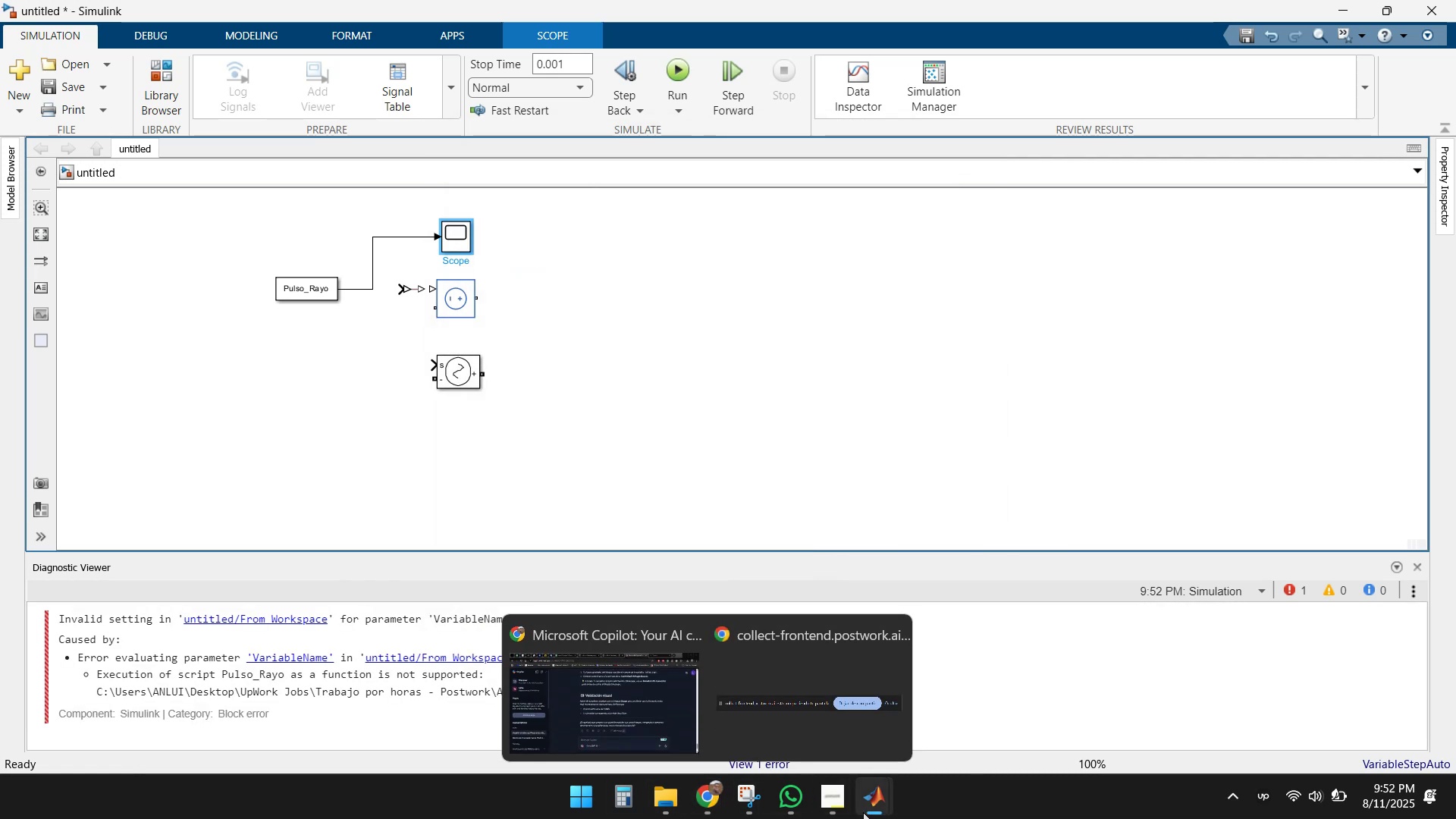 
left_click([747, 669])
 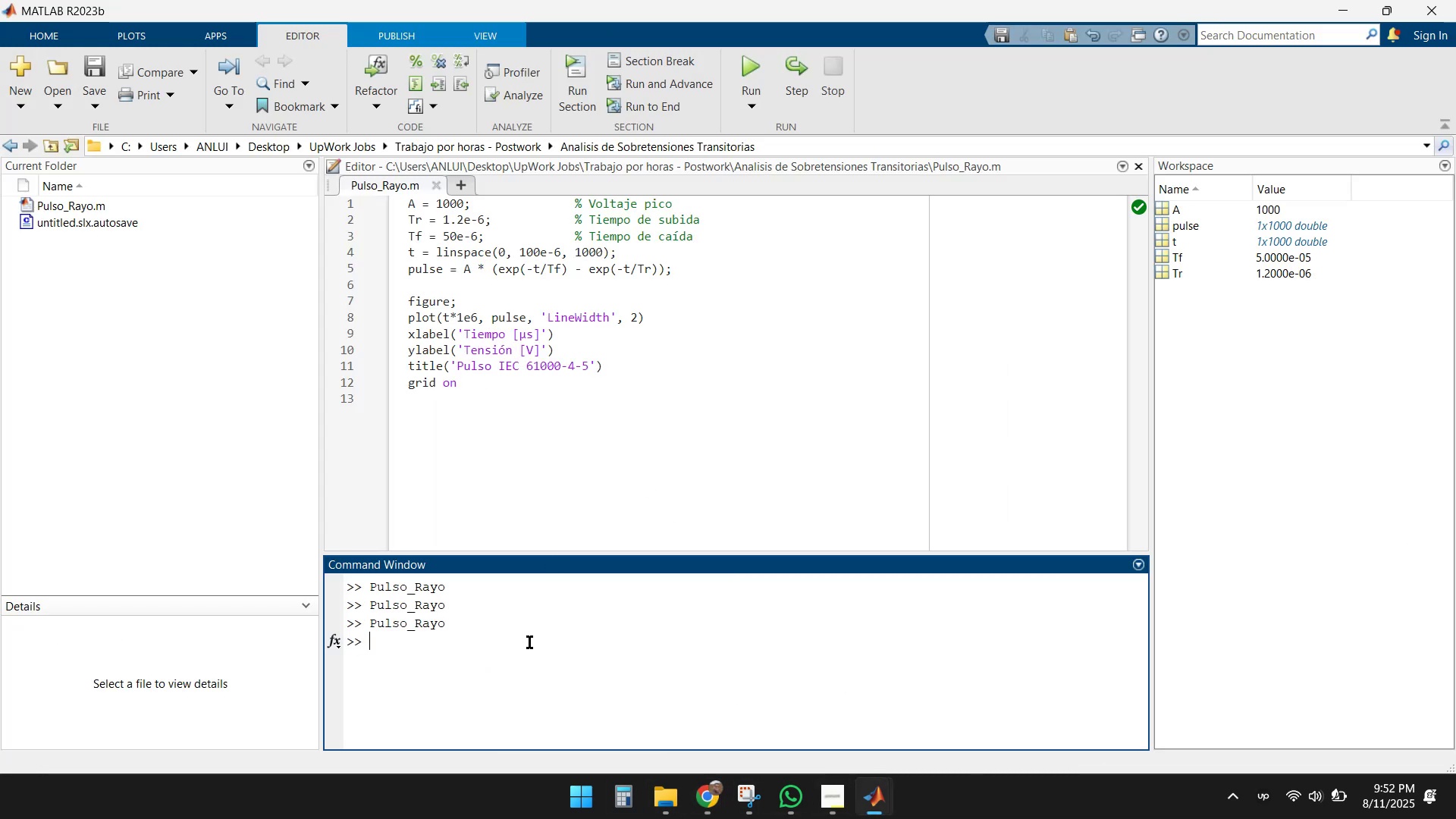 
key(ArrowUp)
 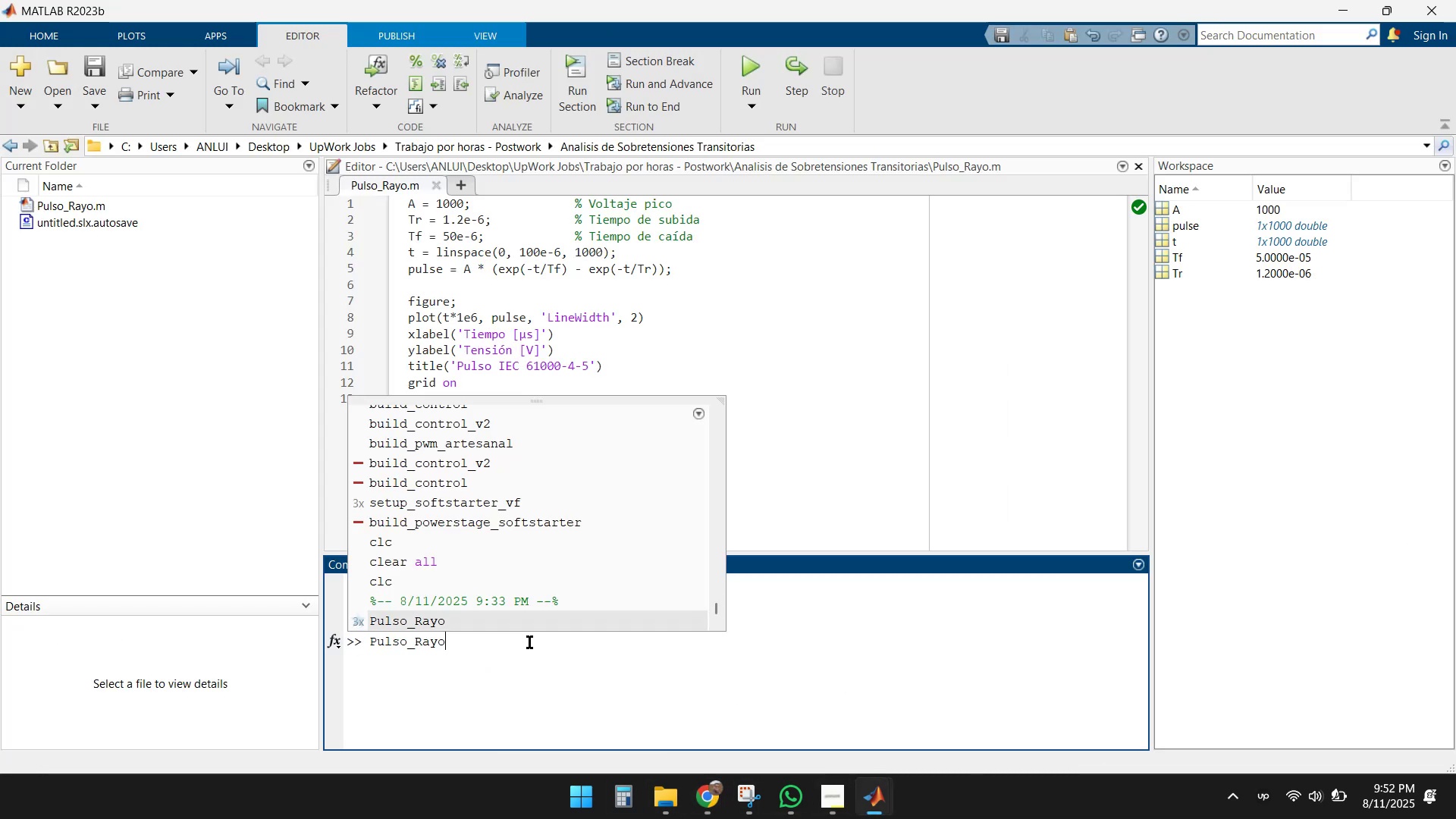 
key(Enter)
 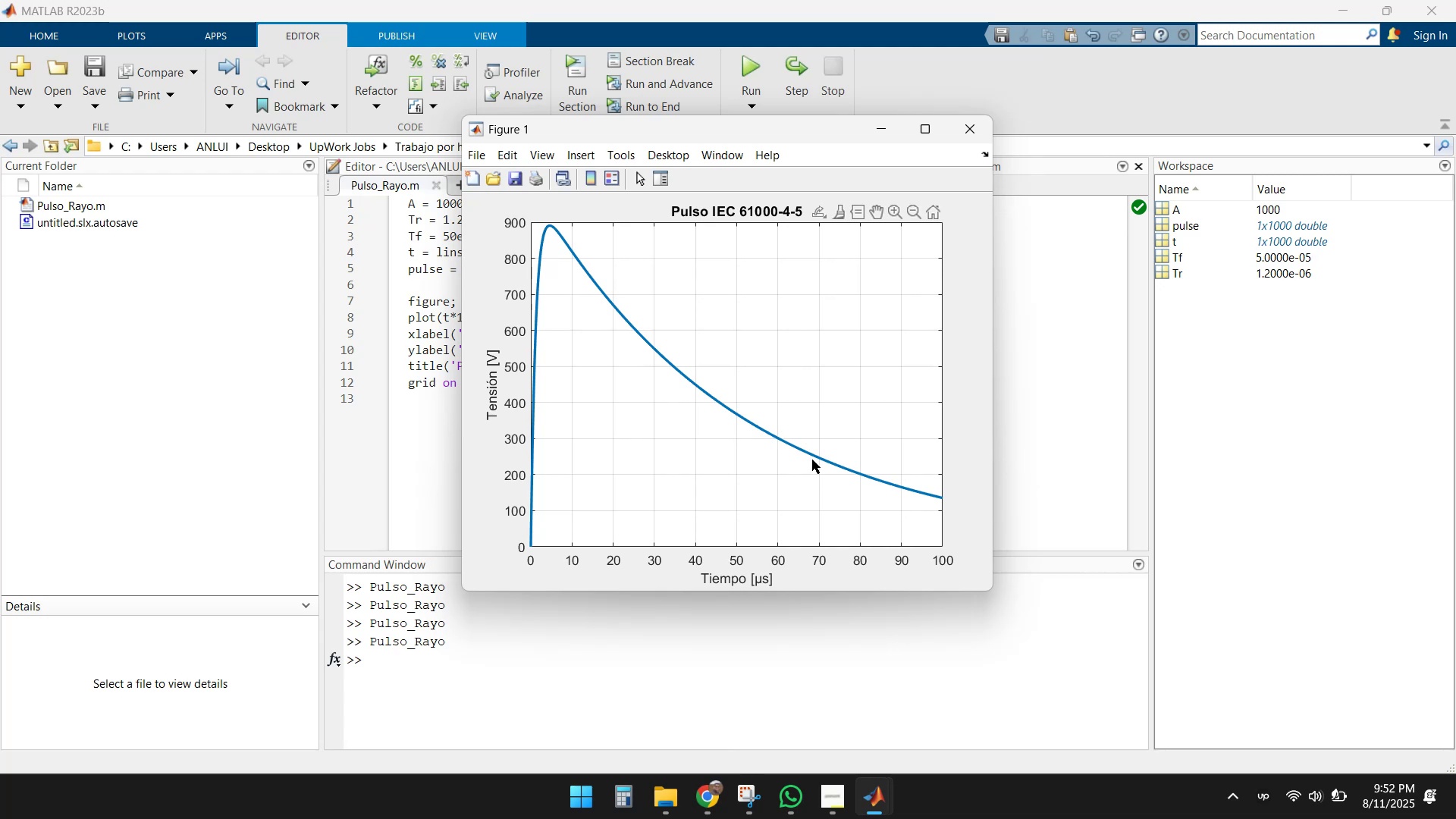 
wait(8.38)
 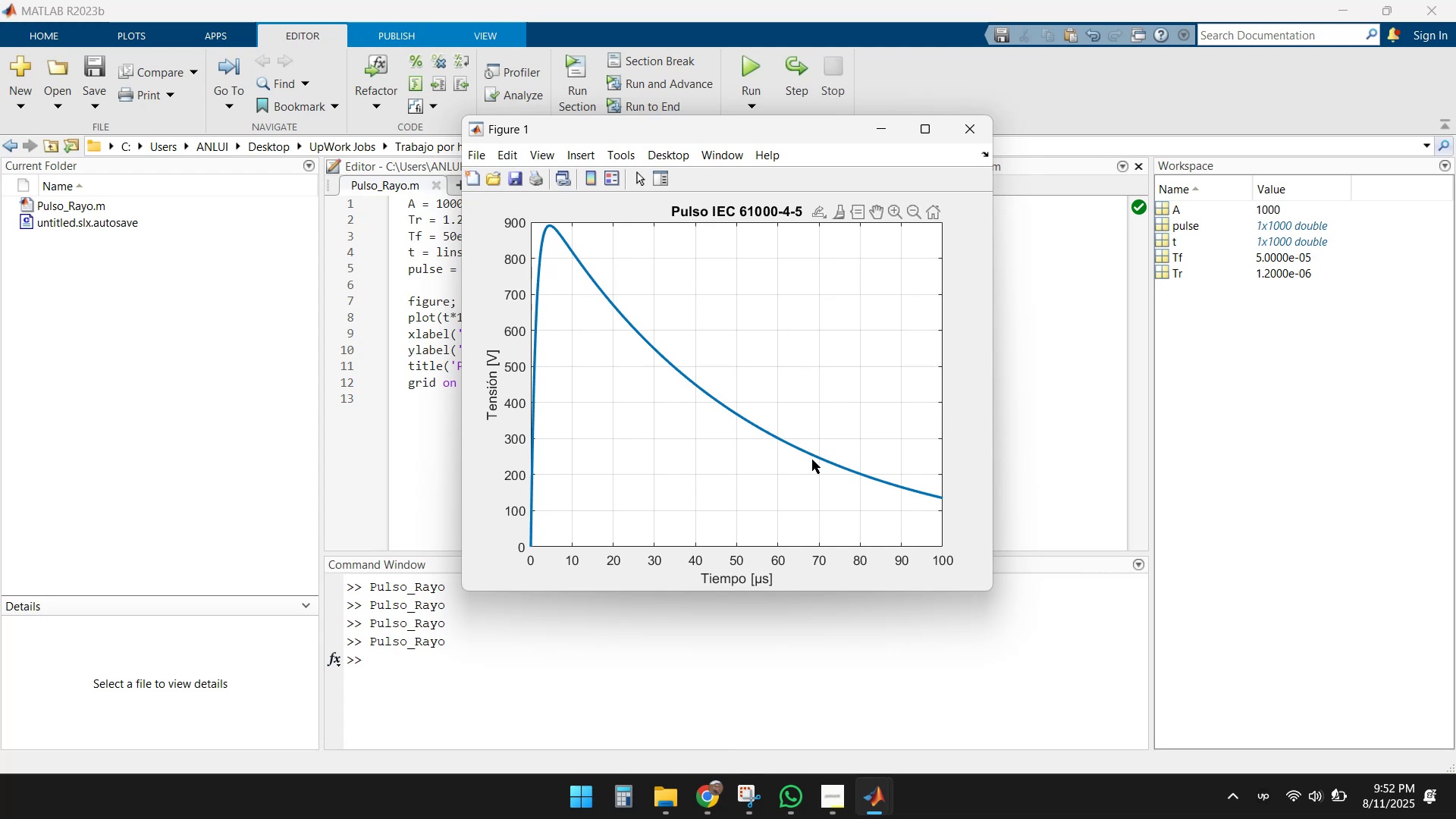 
left_click([965, 130])
 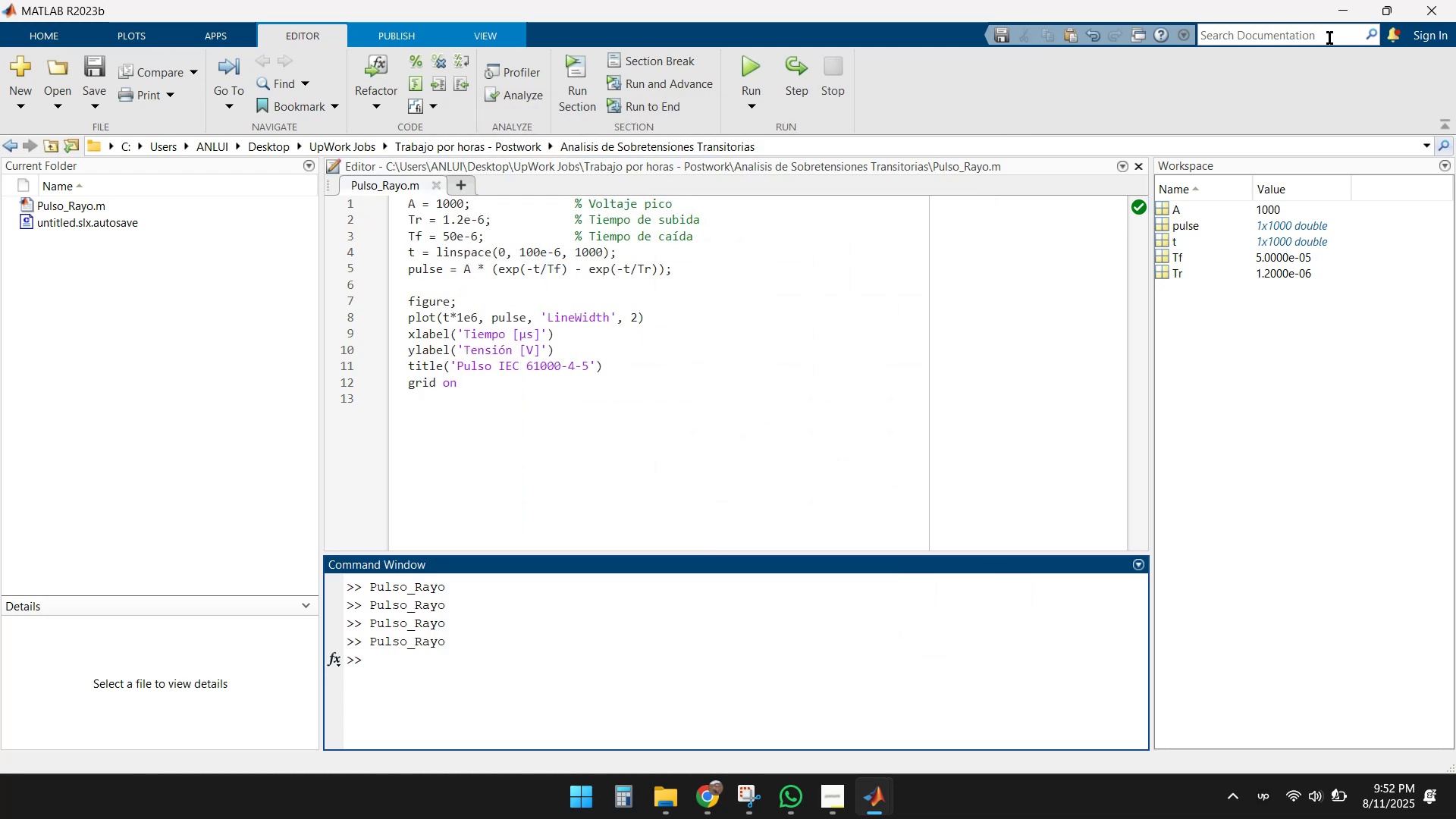 
left_click([1345, 20])
 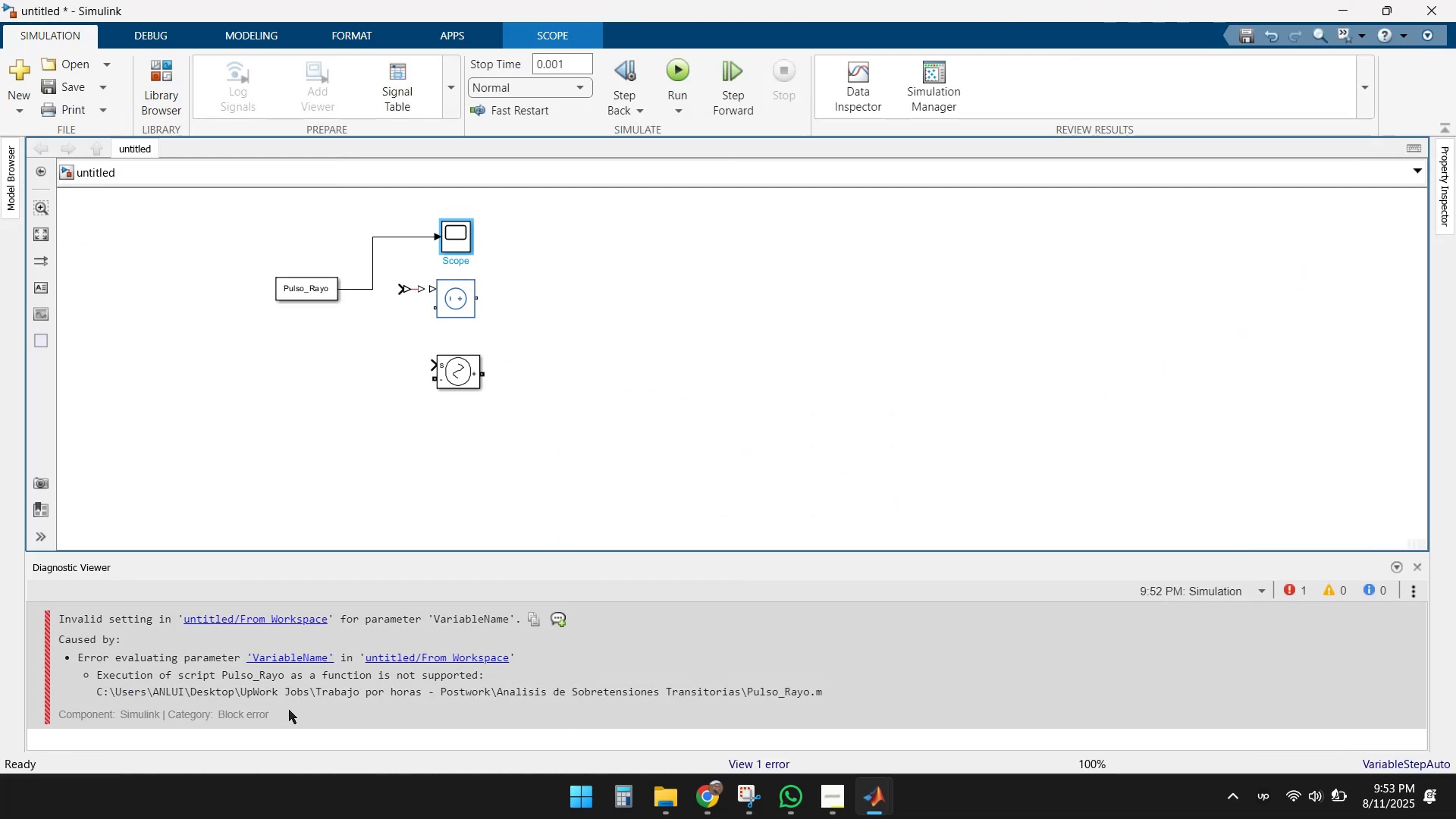 
scroll: coordinate [293, 670], scroll_direction: up, amount: 1.0
 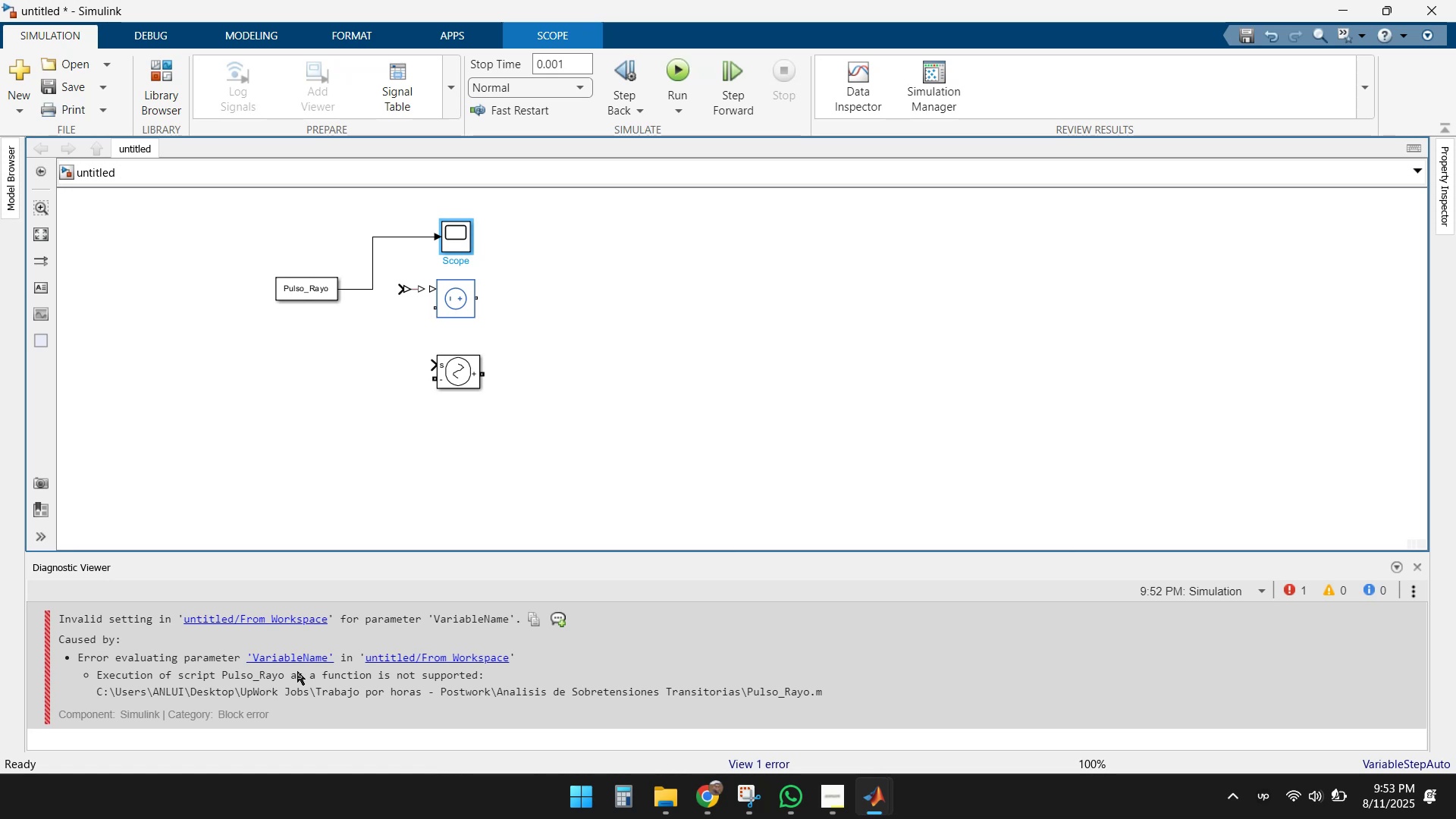 
scroll: coordinate [297, 673], scroll_direction: down, amount: 1.0
 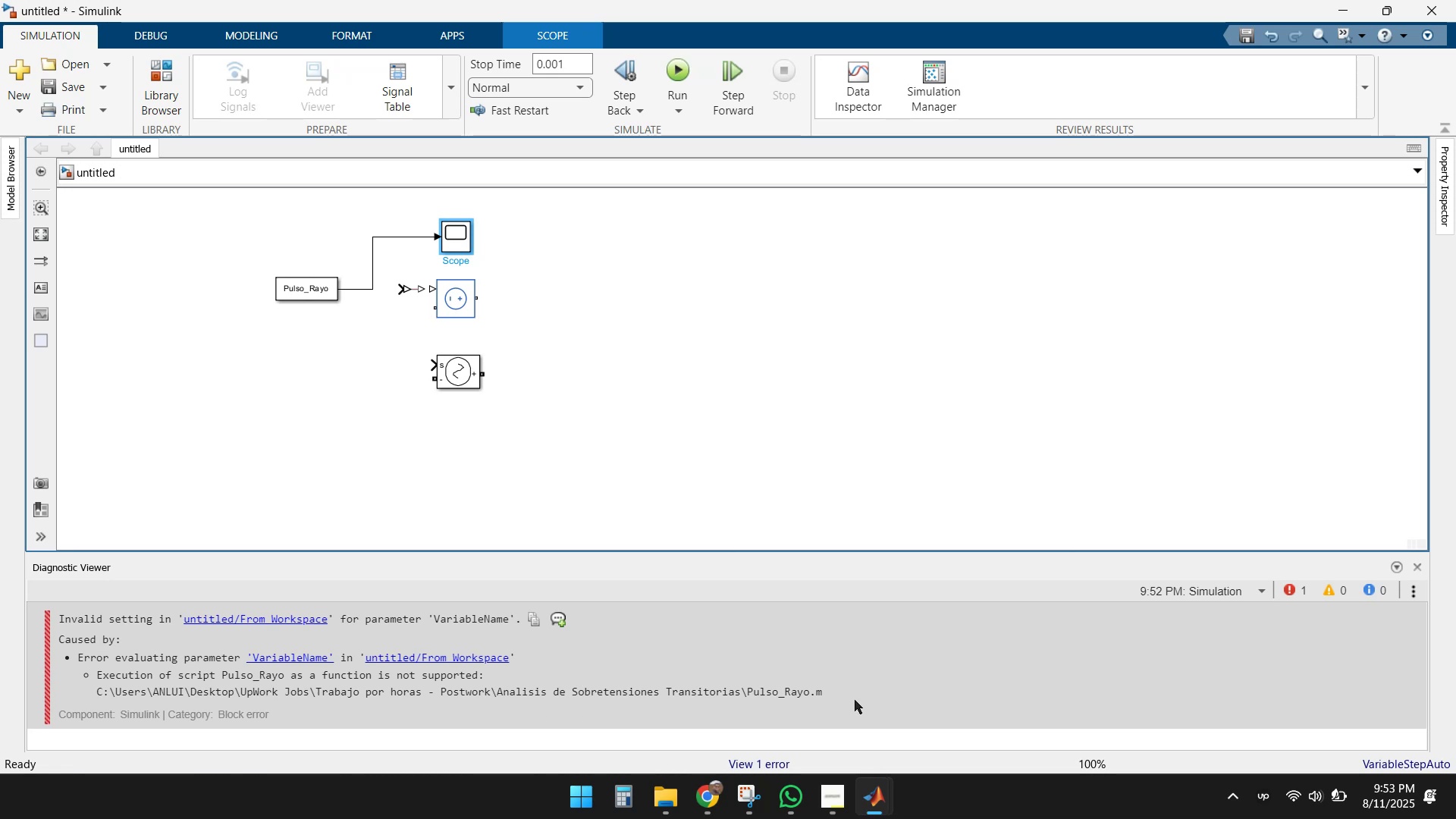 
left_click_drag(start_coordinate=[859, 693], to_coordinate=[61, 619])
 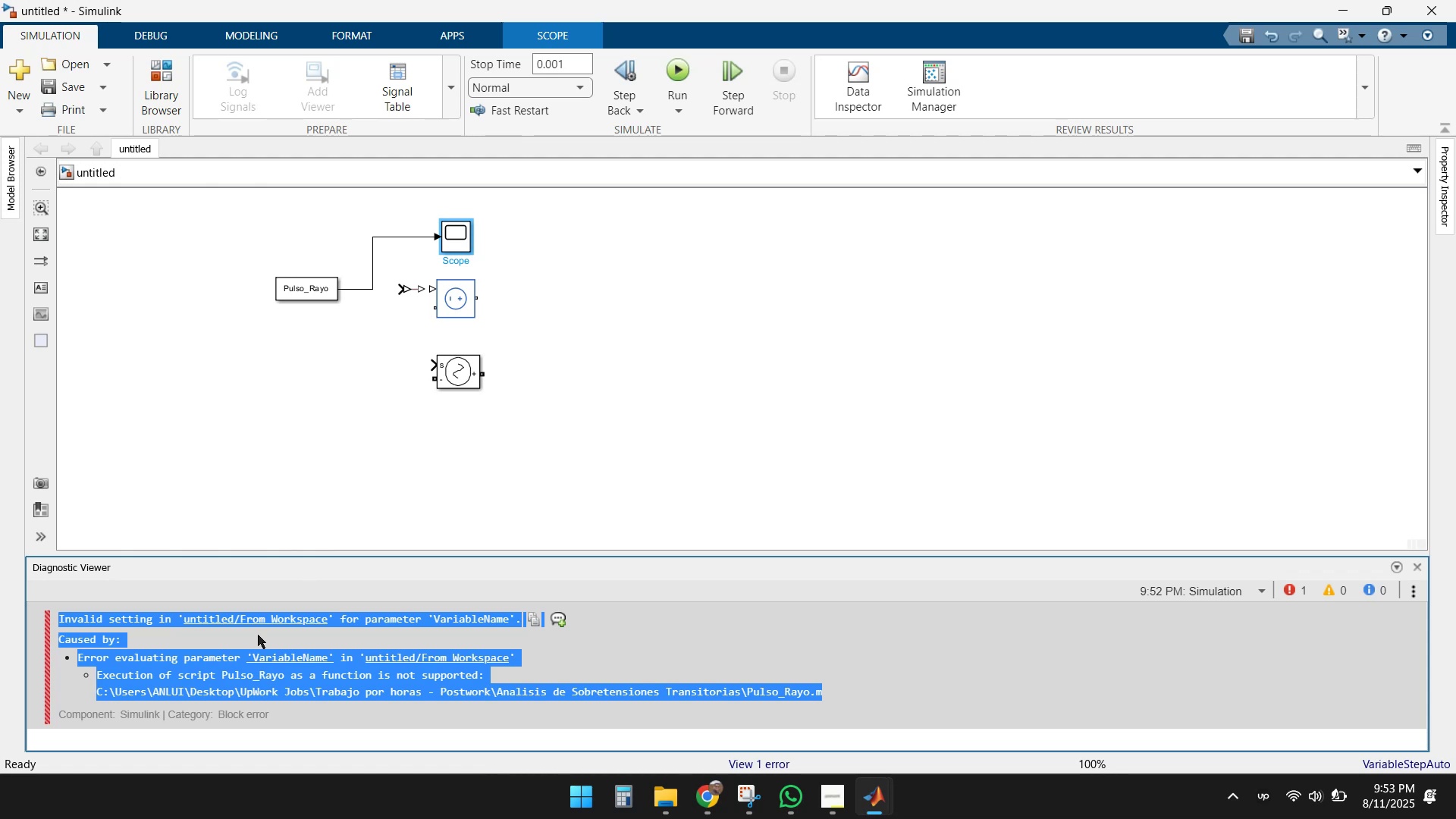 
key(Control+C)
 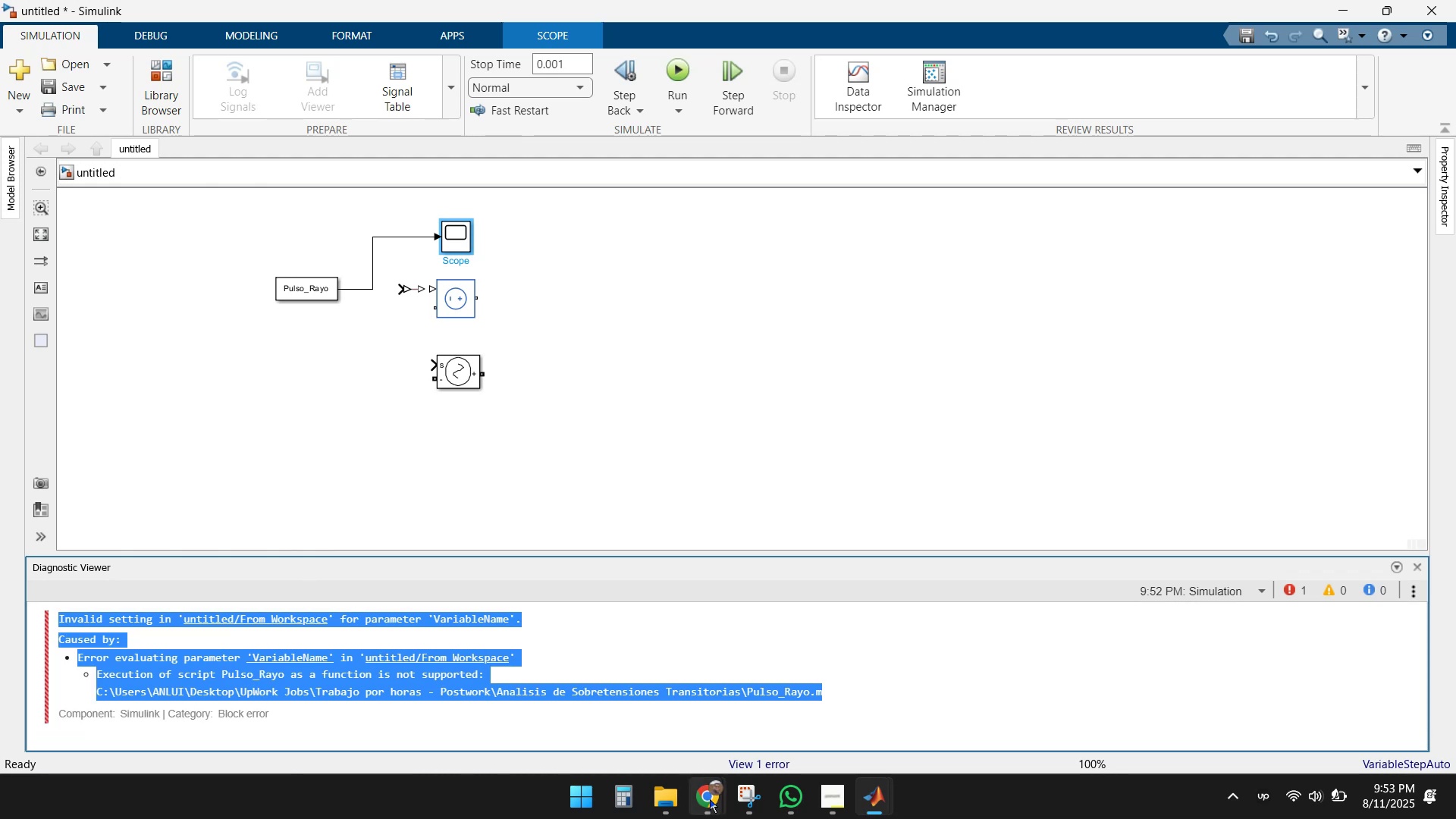 
left_click([708, 802])
 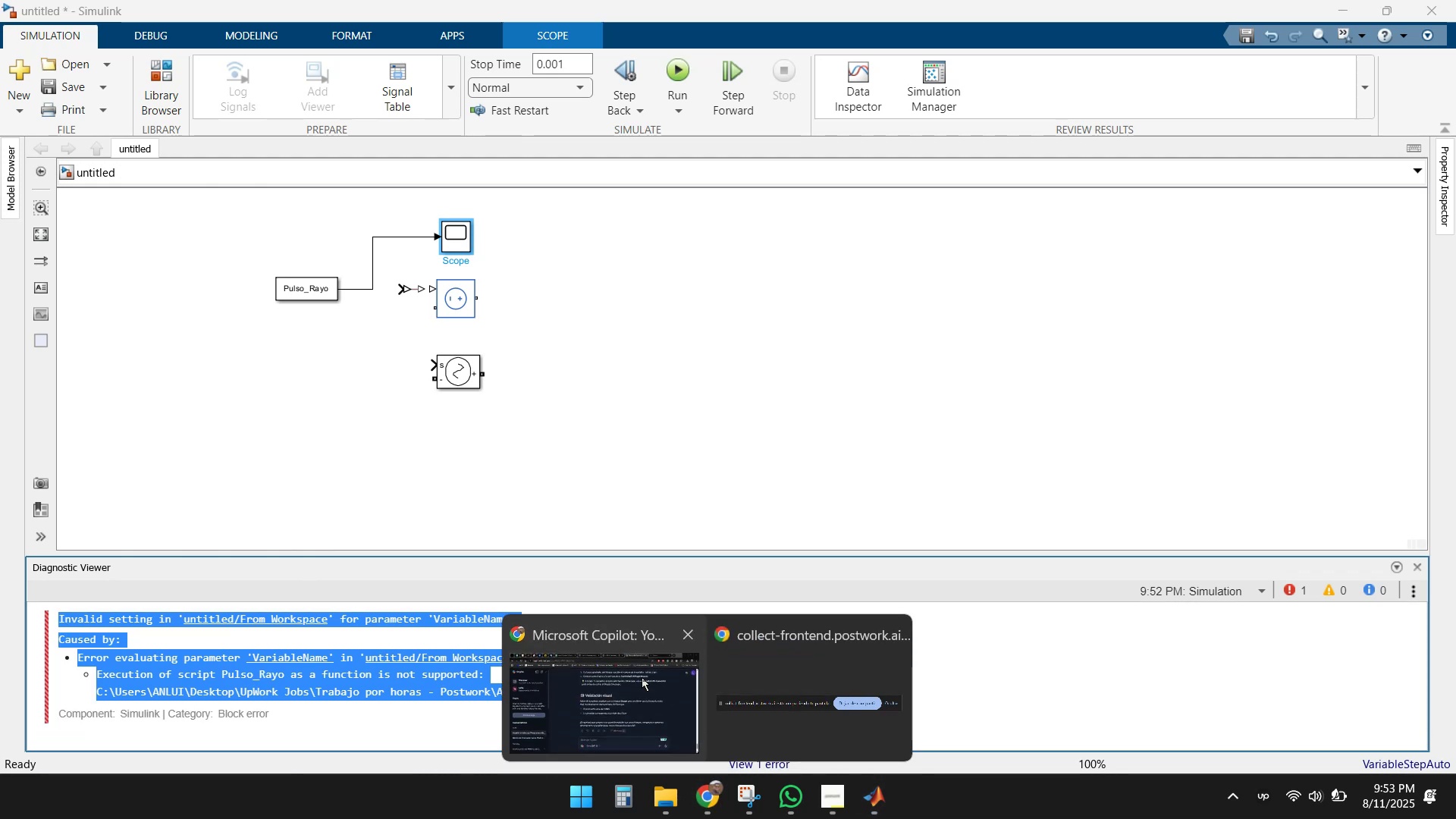 
left_click([636, 675])
 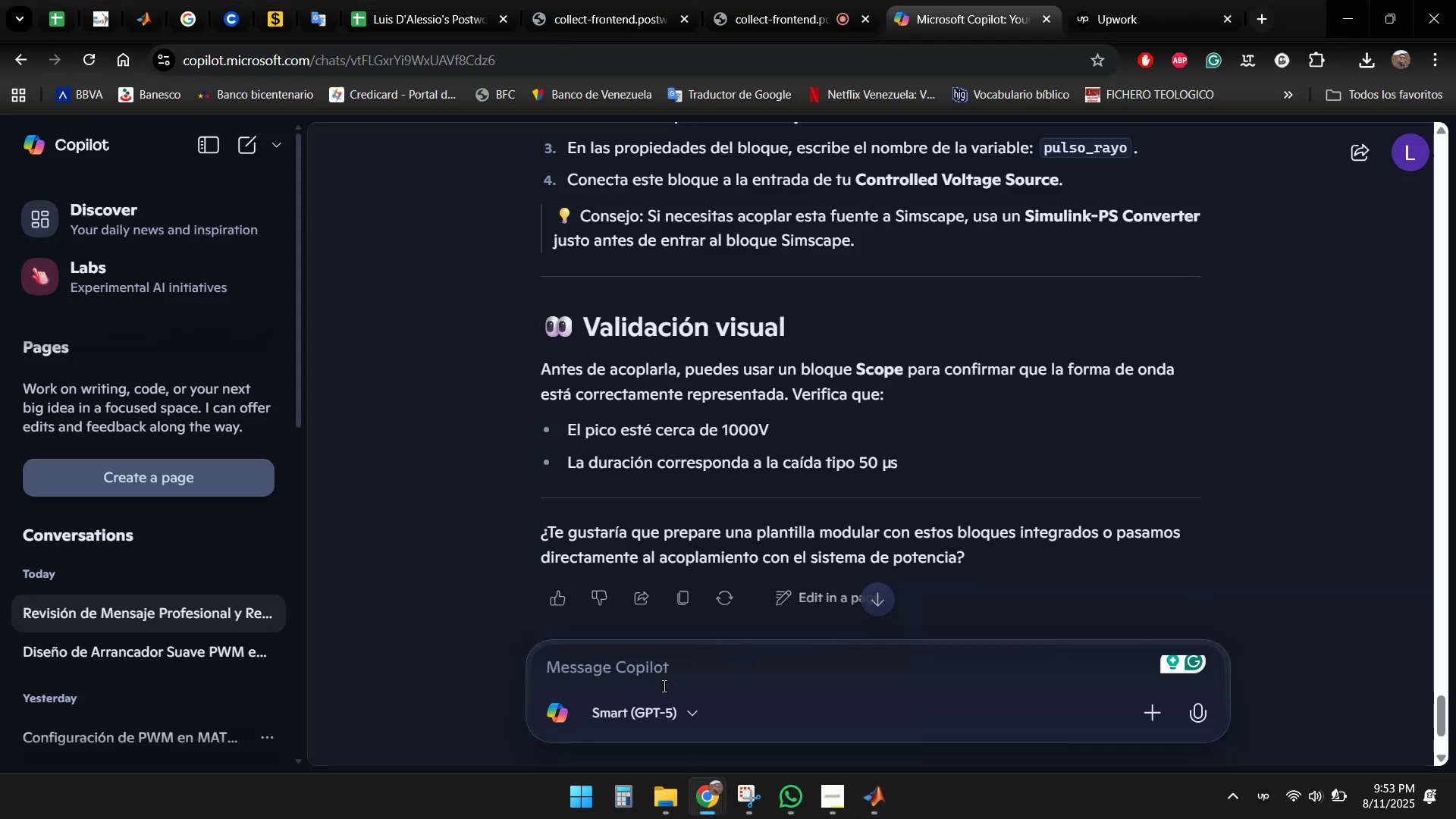 
double_click([683, 675])
 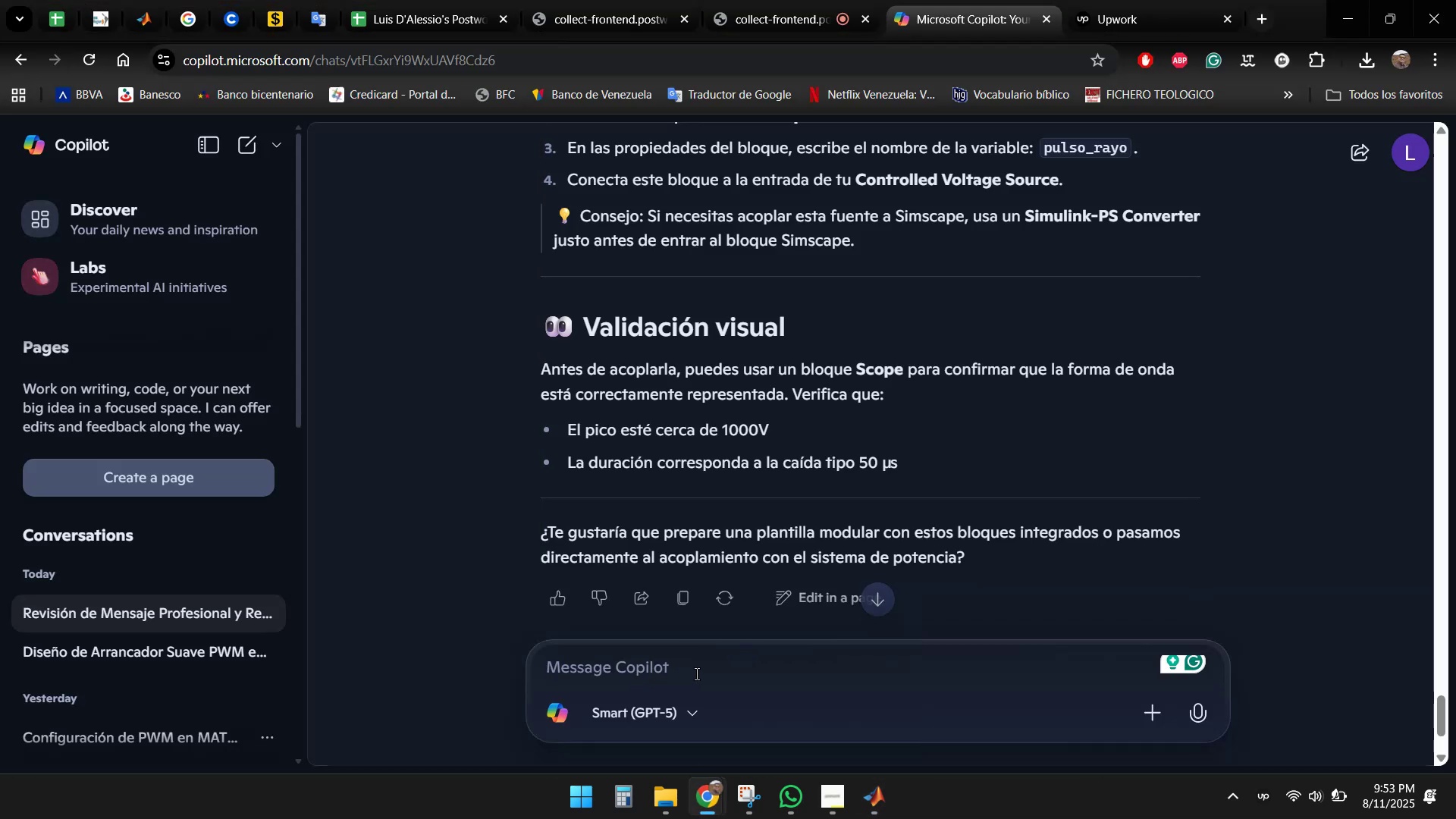 
type(Al intentar validar )
key(Backspace)
type(, me genera este error:)
 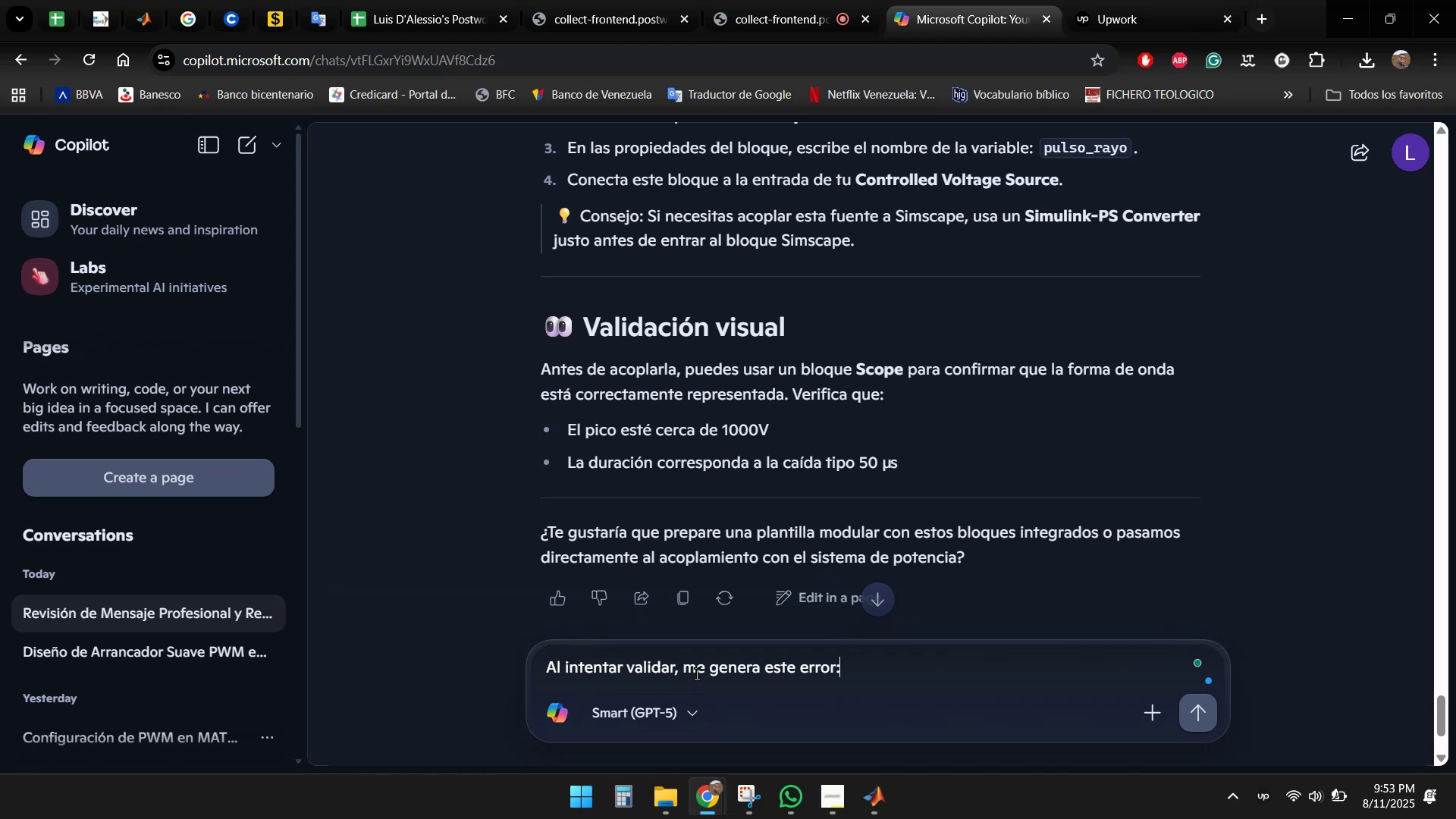 
key(Shift+Enter)
 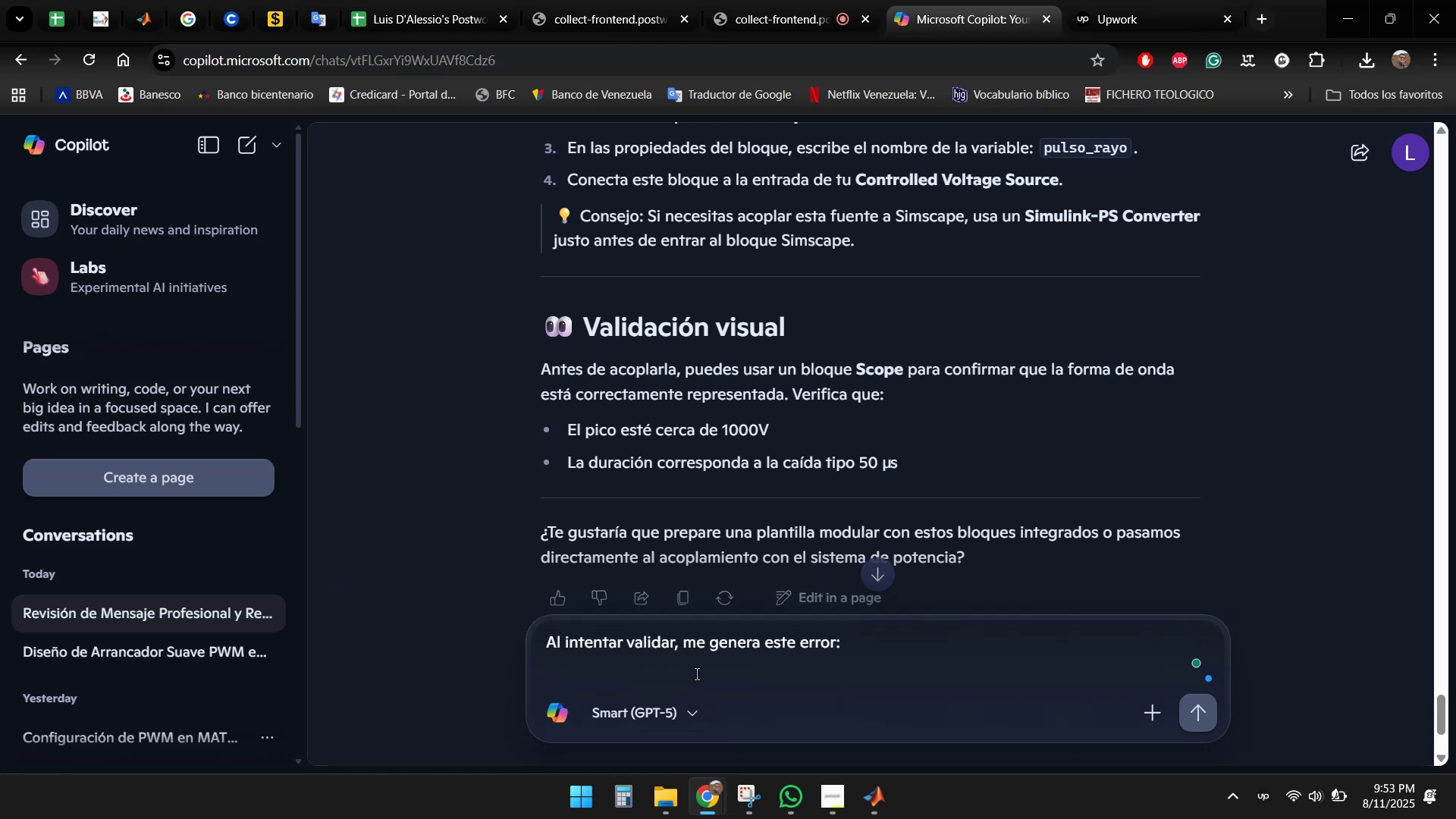 
key(Shift+Enter)
 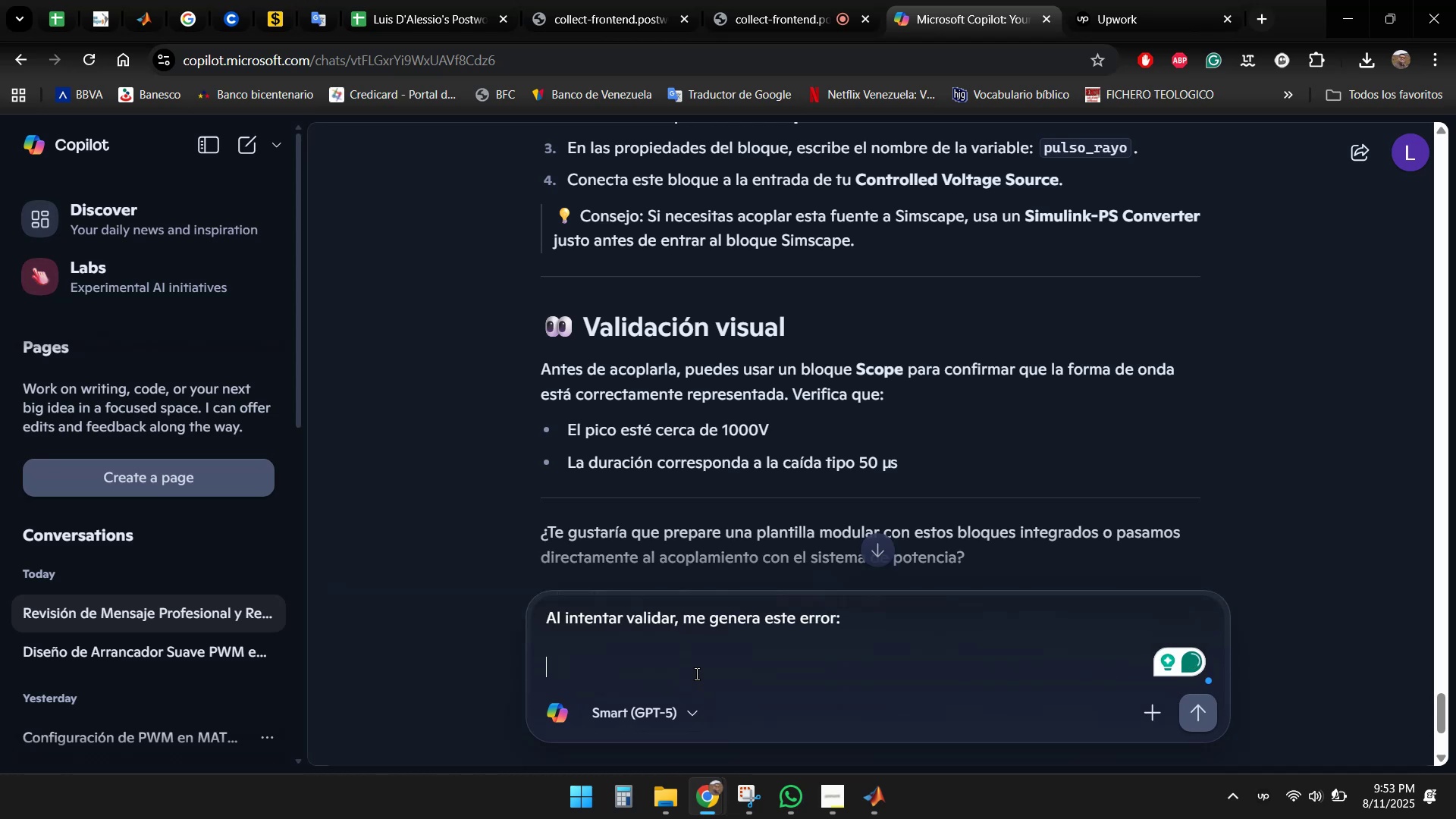 
key(Control+ControlLeft)
 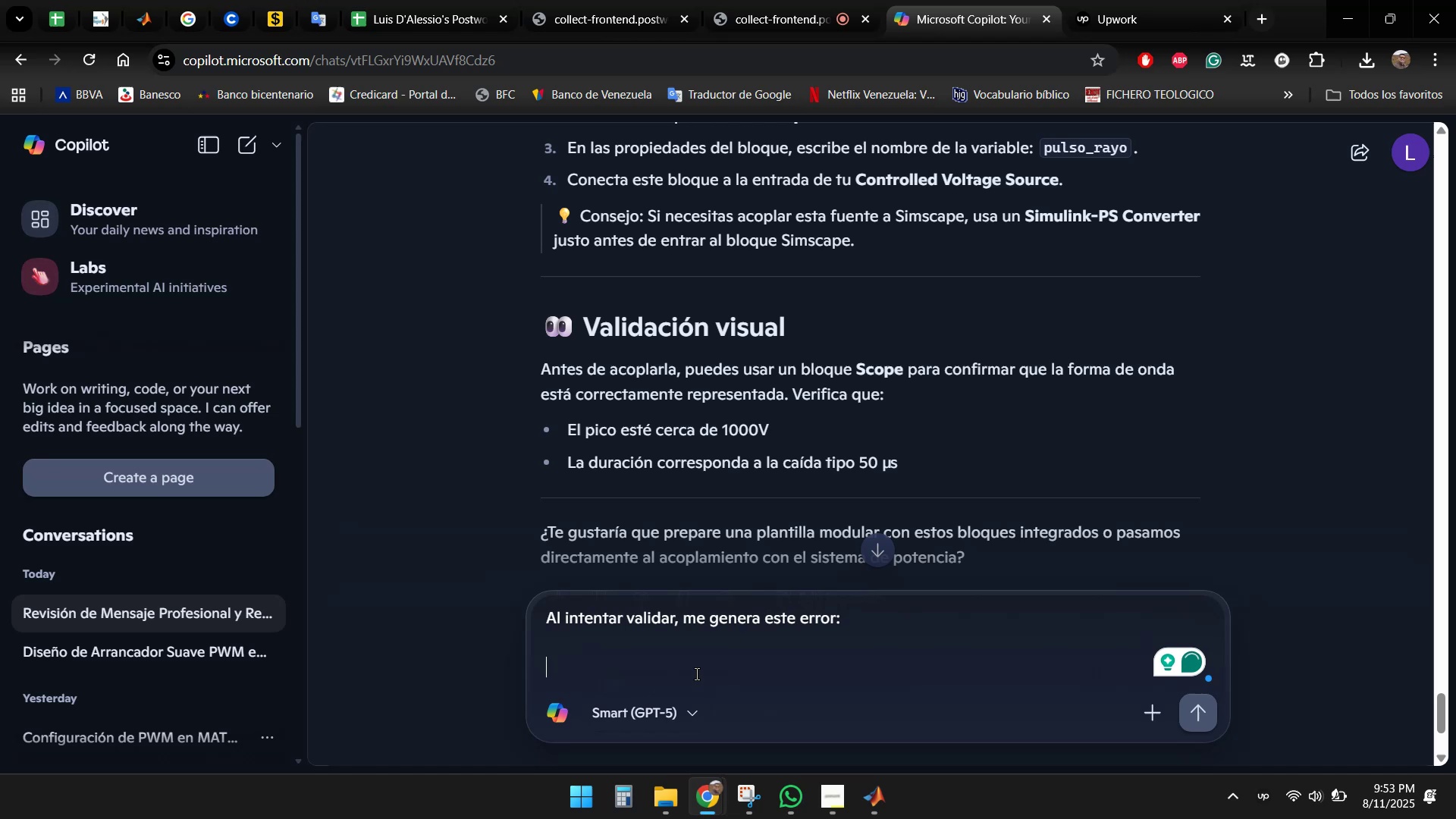 
key(Control+V)
 